 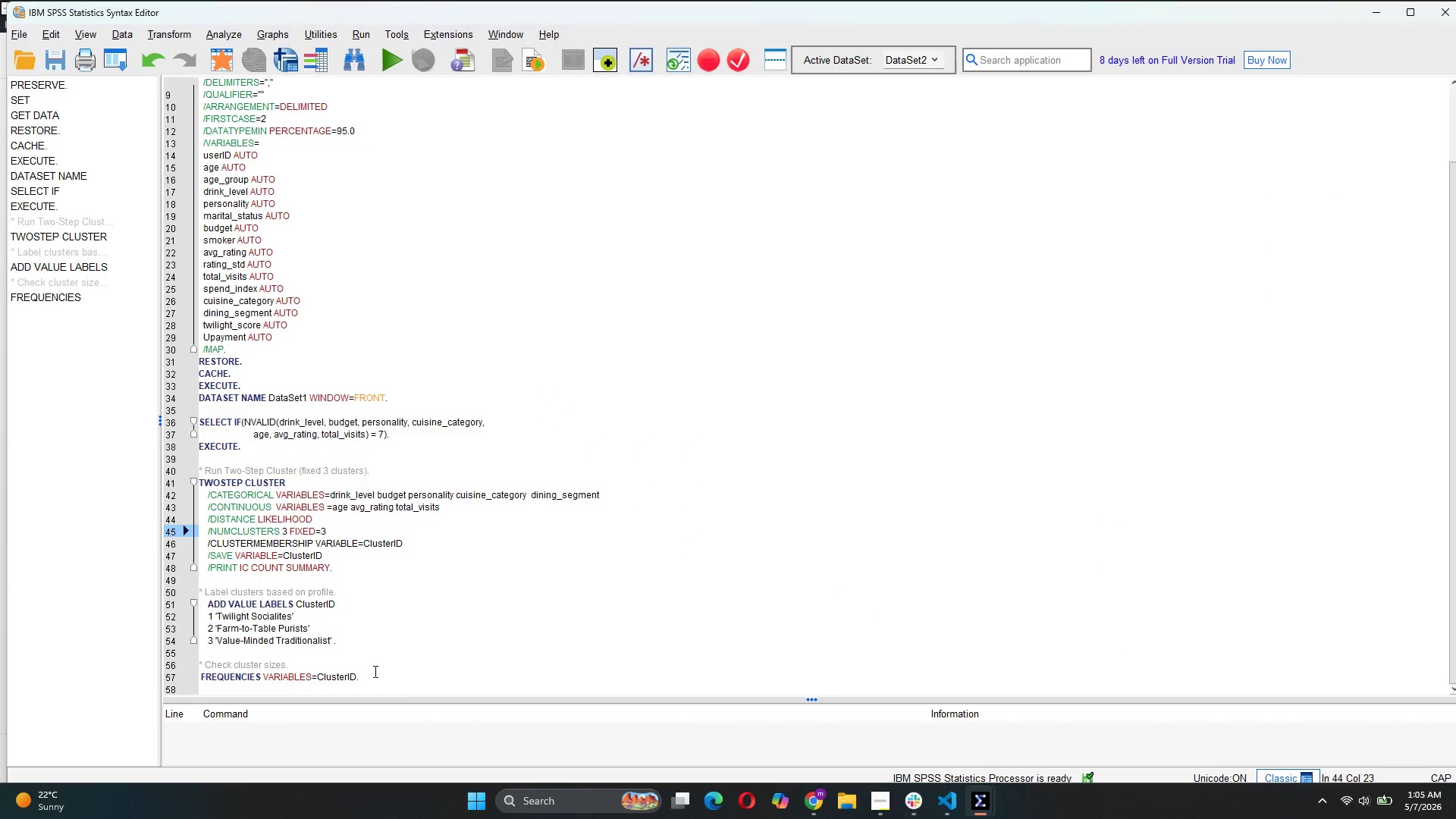 
left_click_drag(start_coordinate=[371, 677], to_coordinate=[185, 419])
 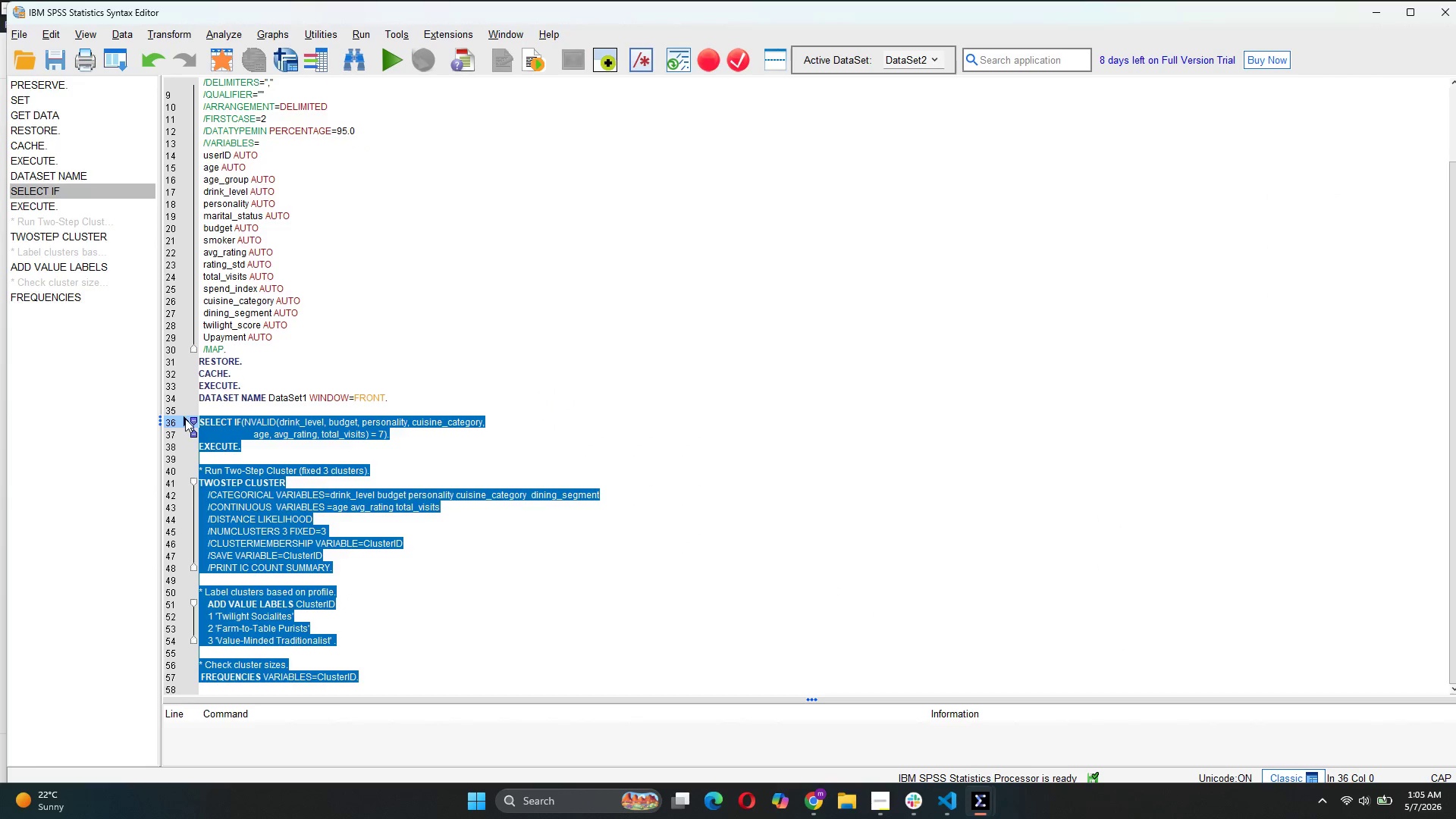 
key(Backspace)
 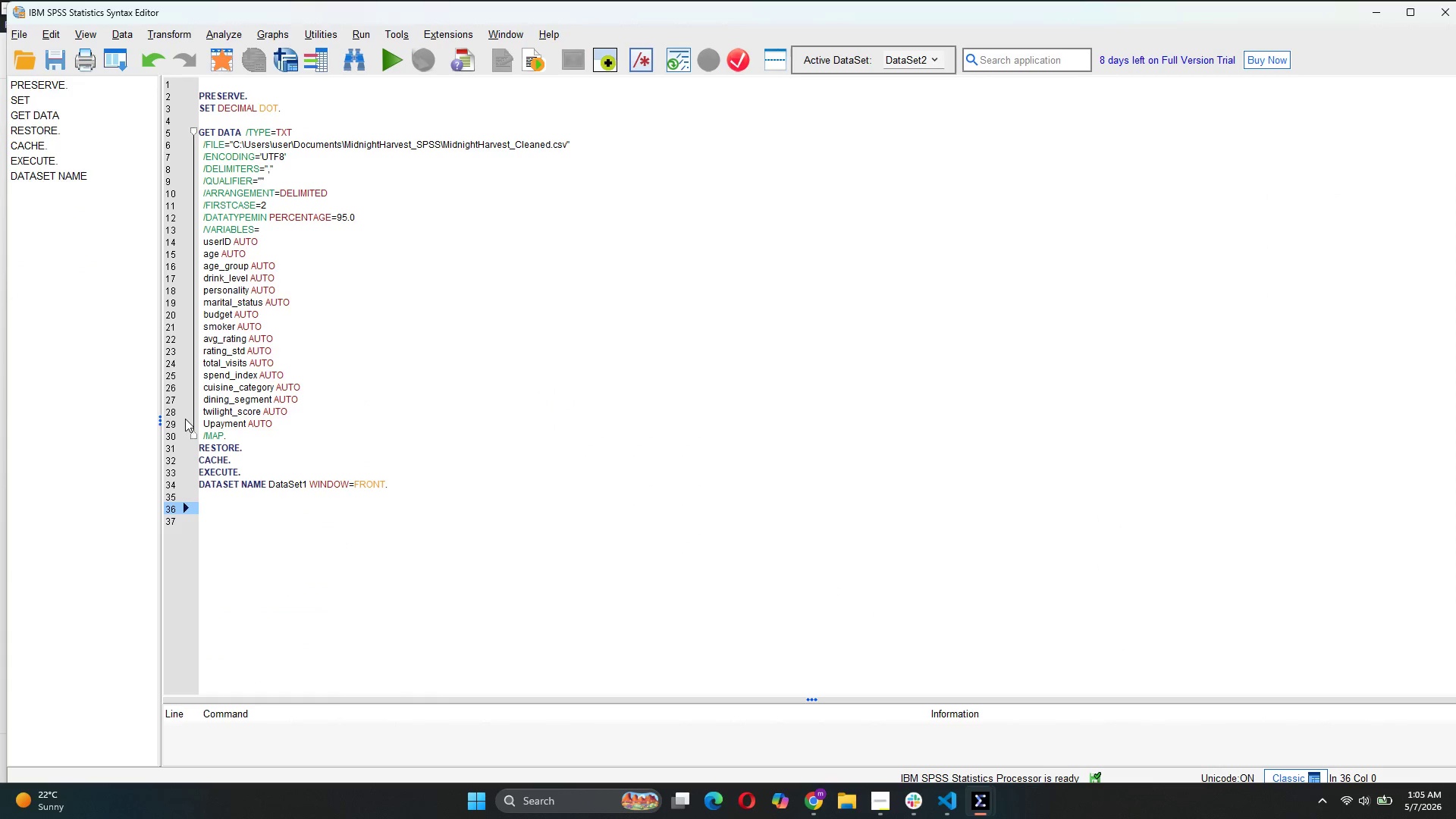 
key(Backspace)
 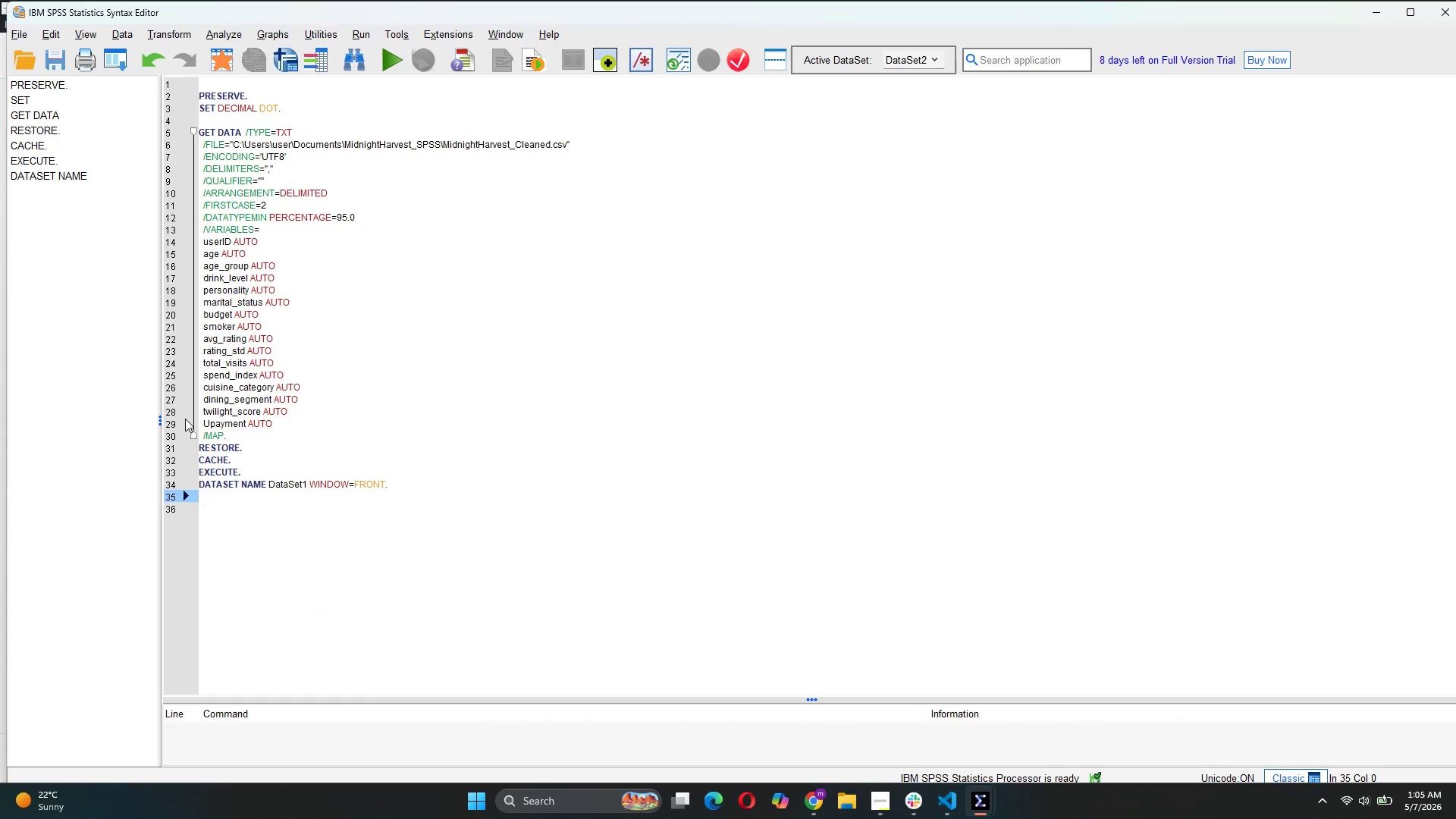 
scroll: coordinate [185, 419], scroll_direction: up, amount: 1.0
 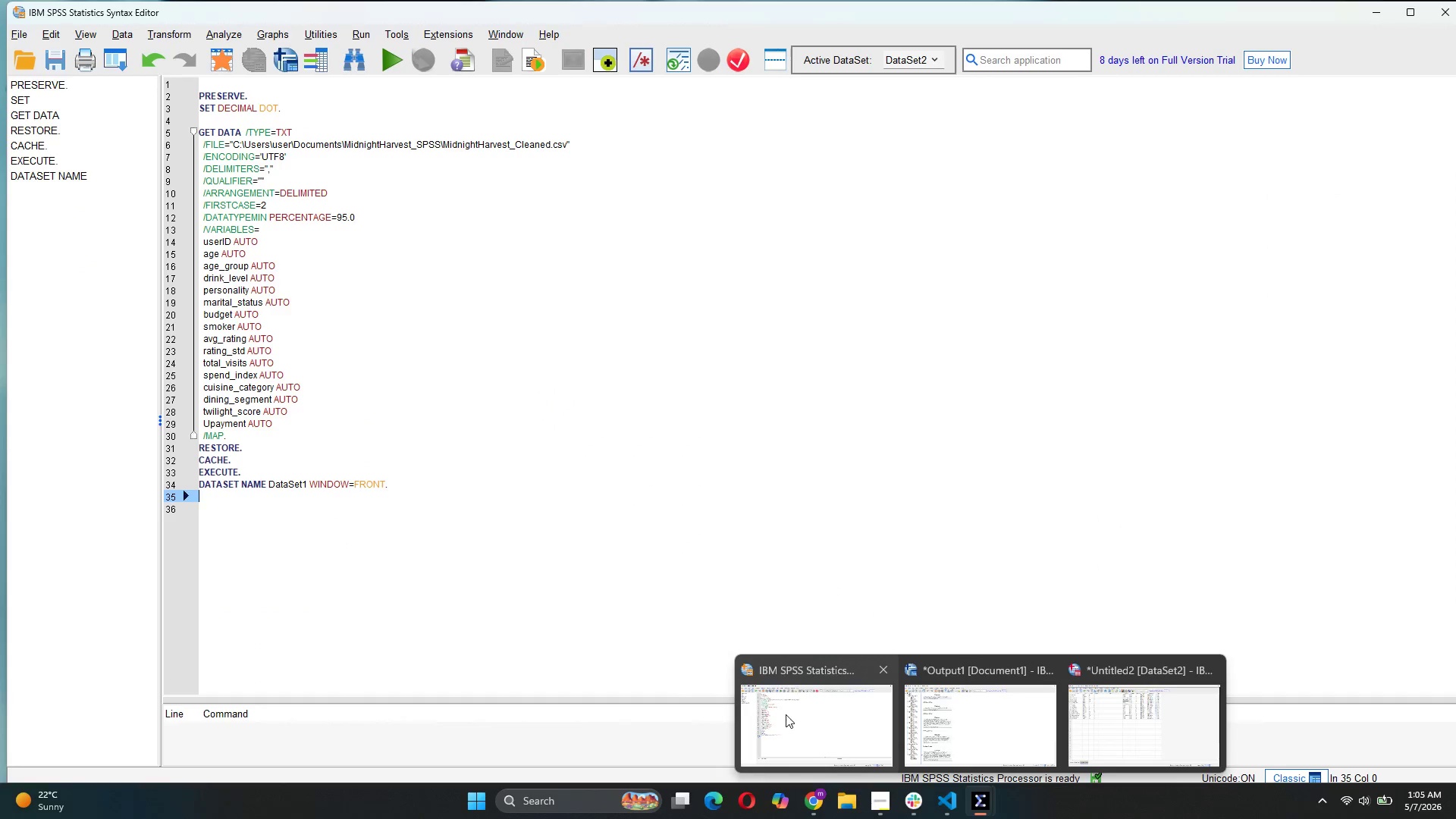 
left_click([1135, 717])
 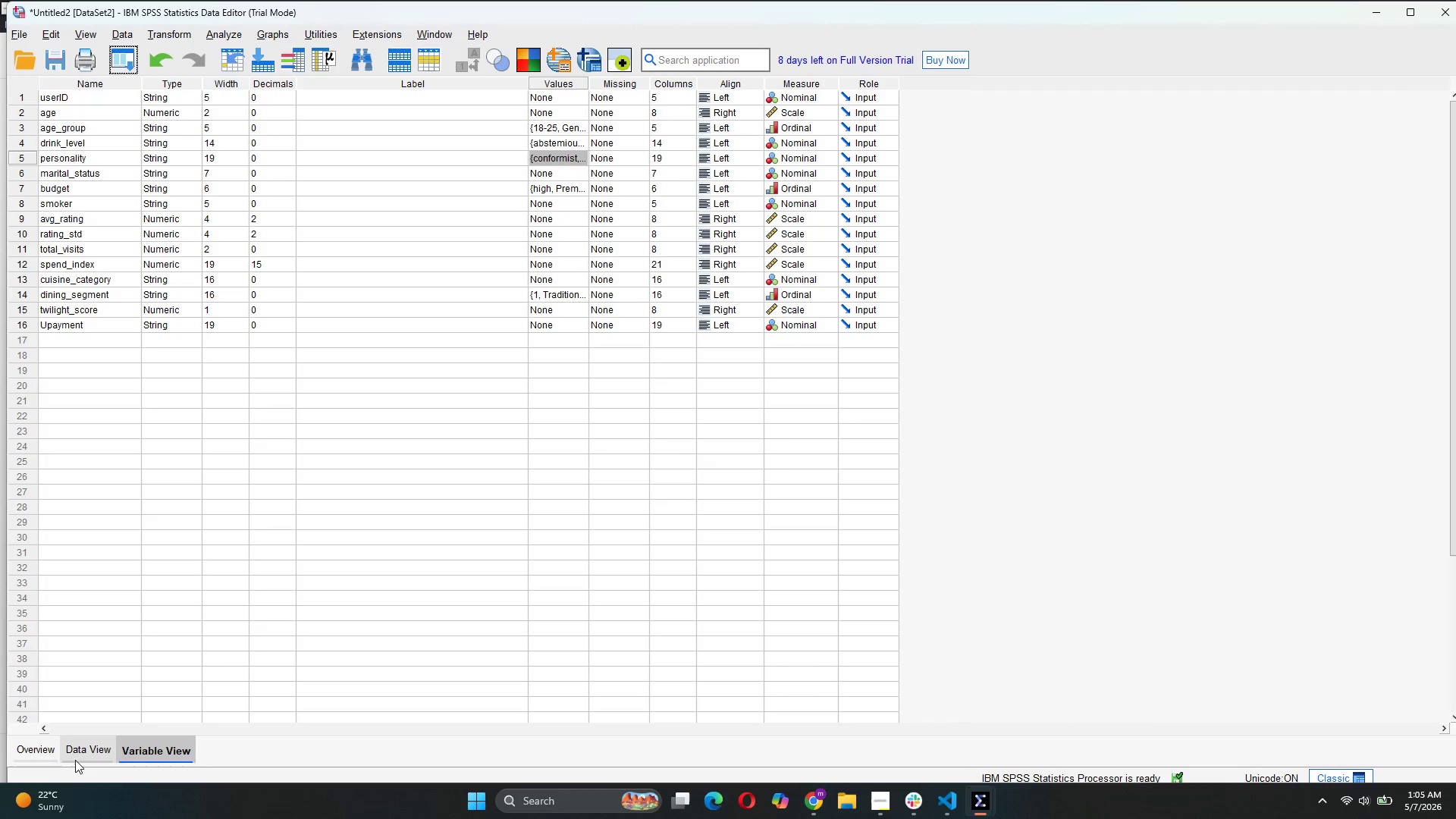 
left_click([80, 748])
 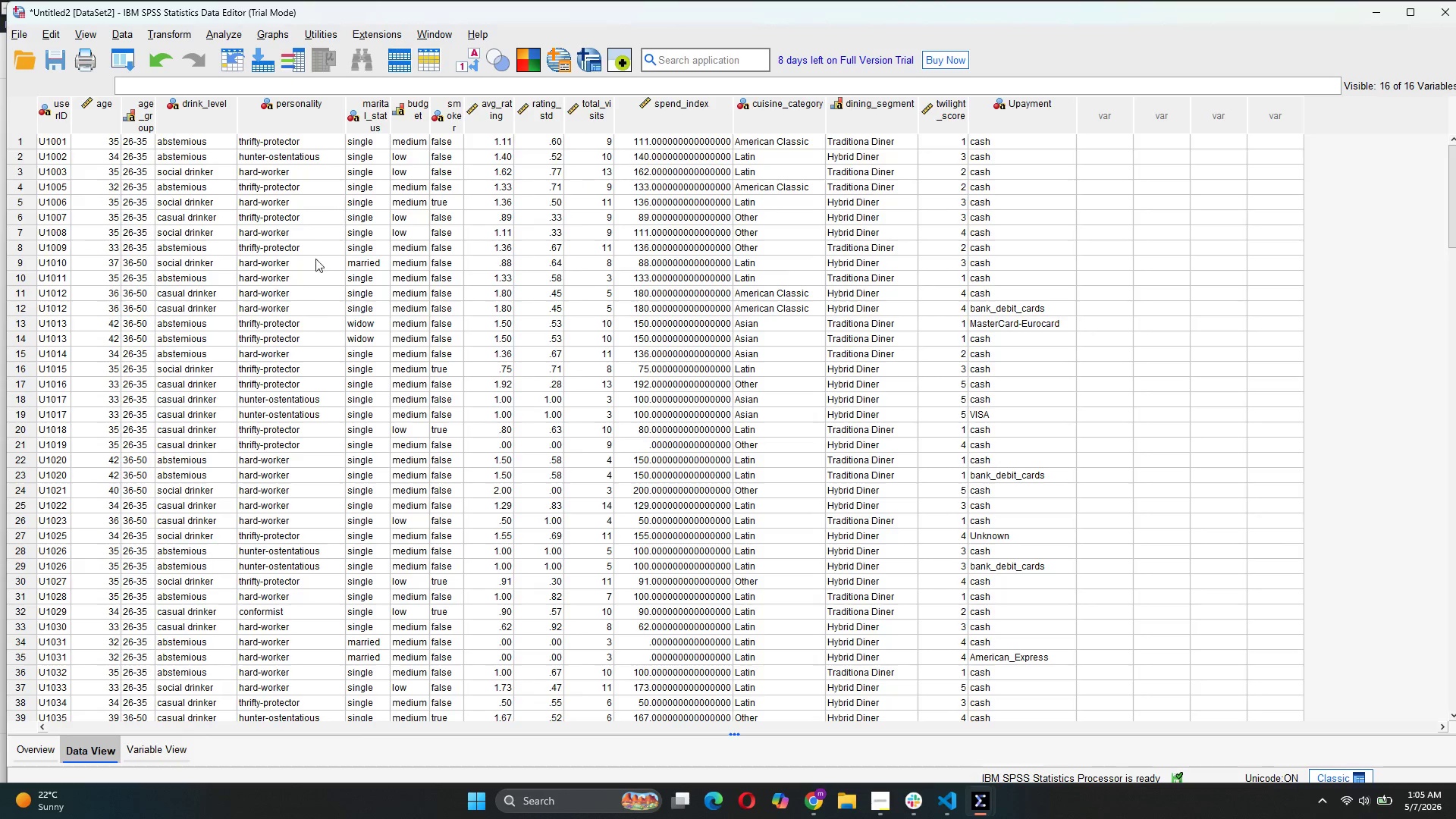 
mouse_move([224, 26])
 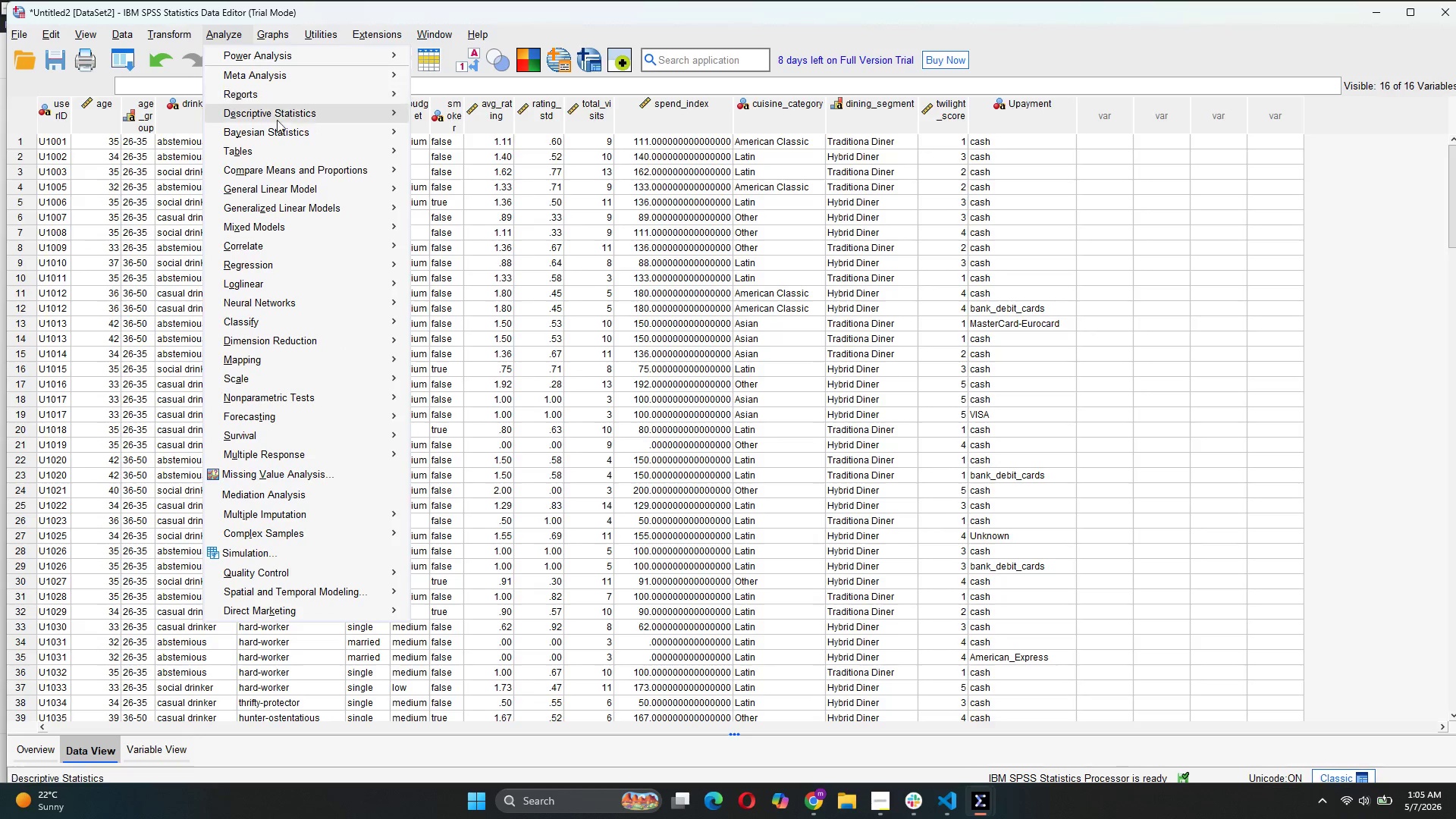 
mouse_move([334, 329])
 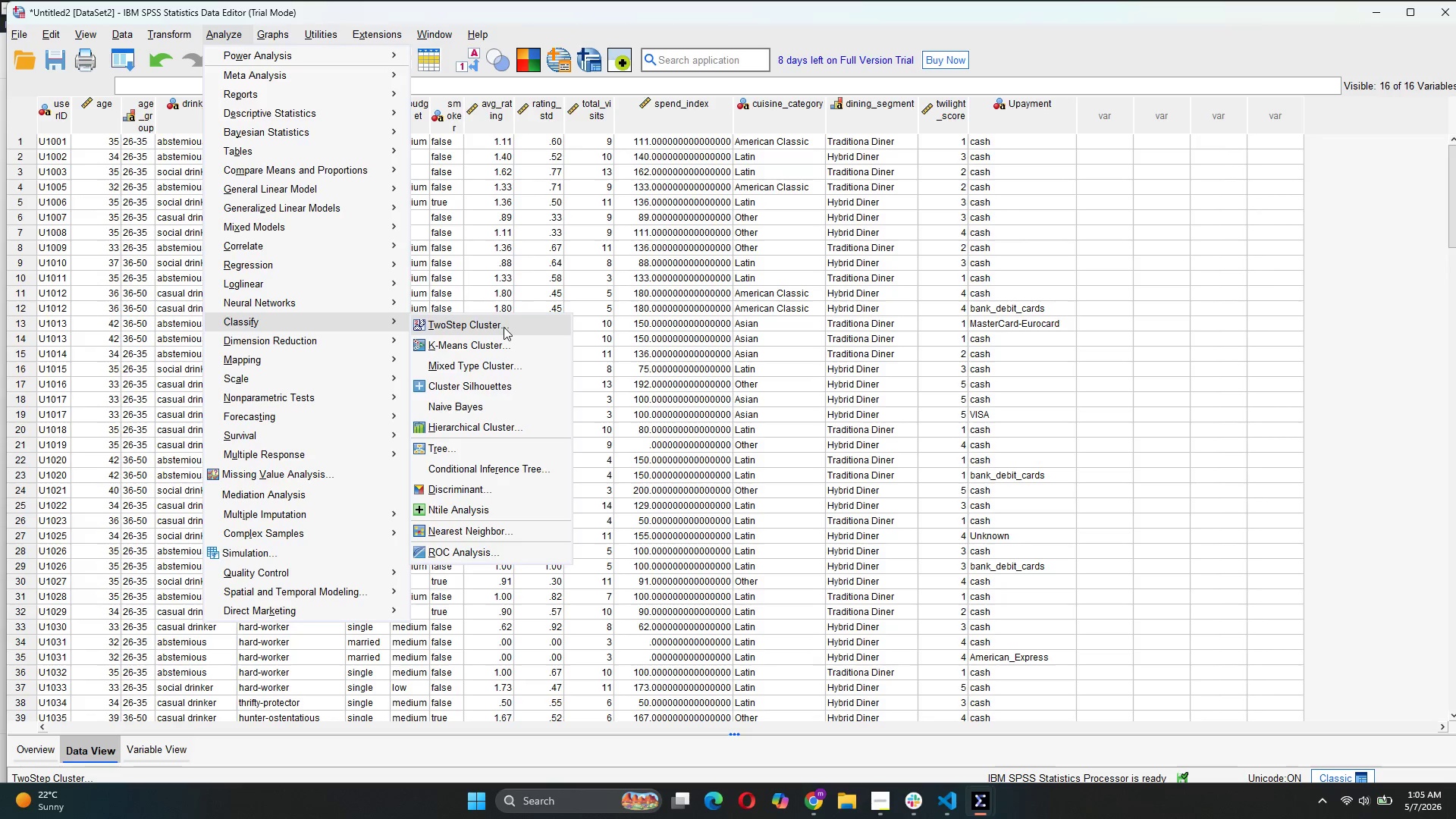 
left_click([504, 327])
 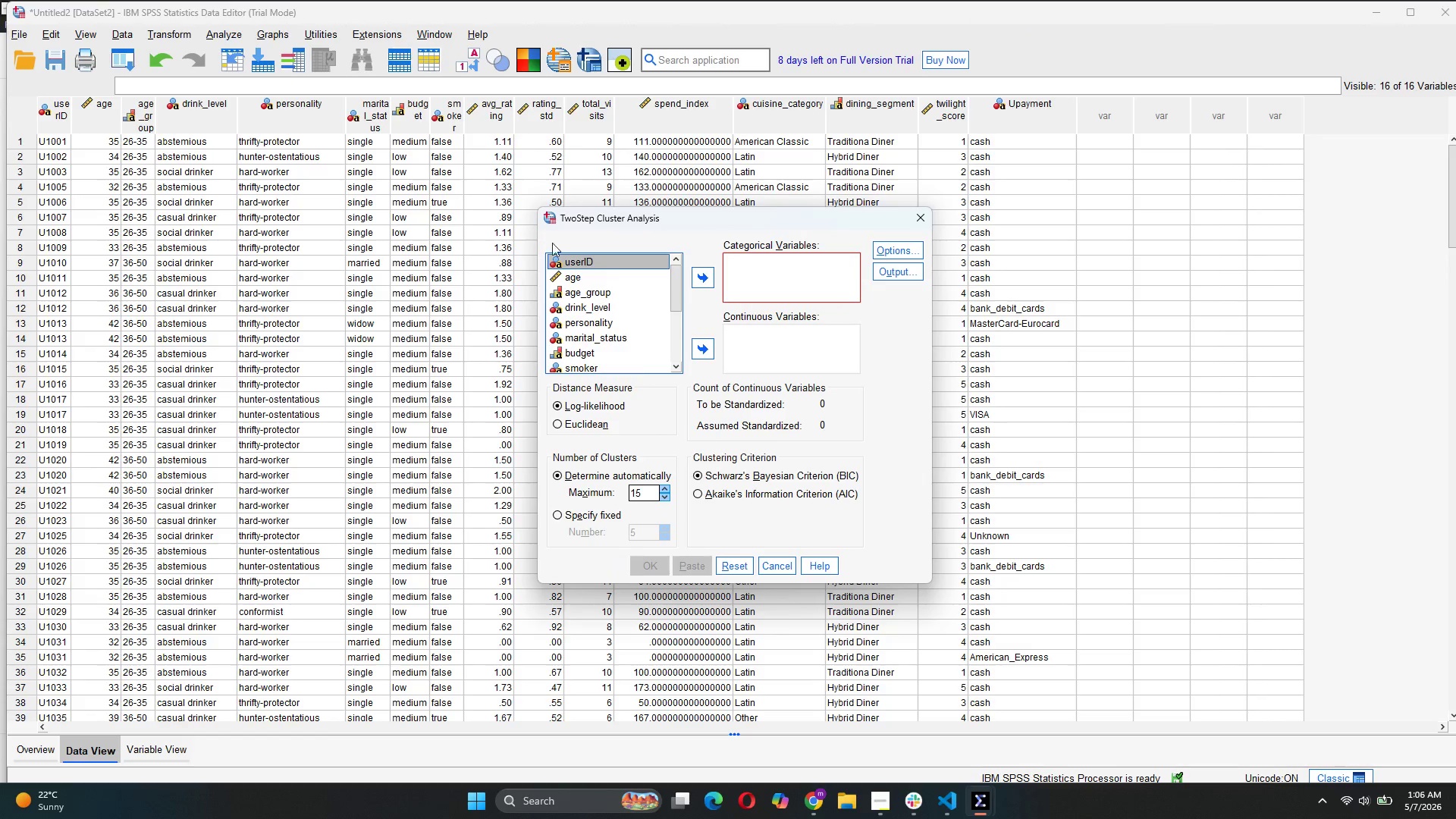 
wait(8.89)
 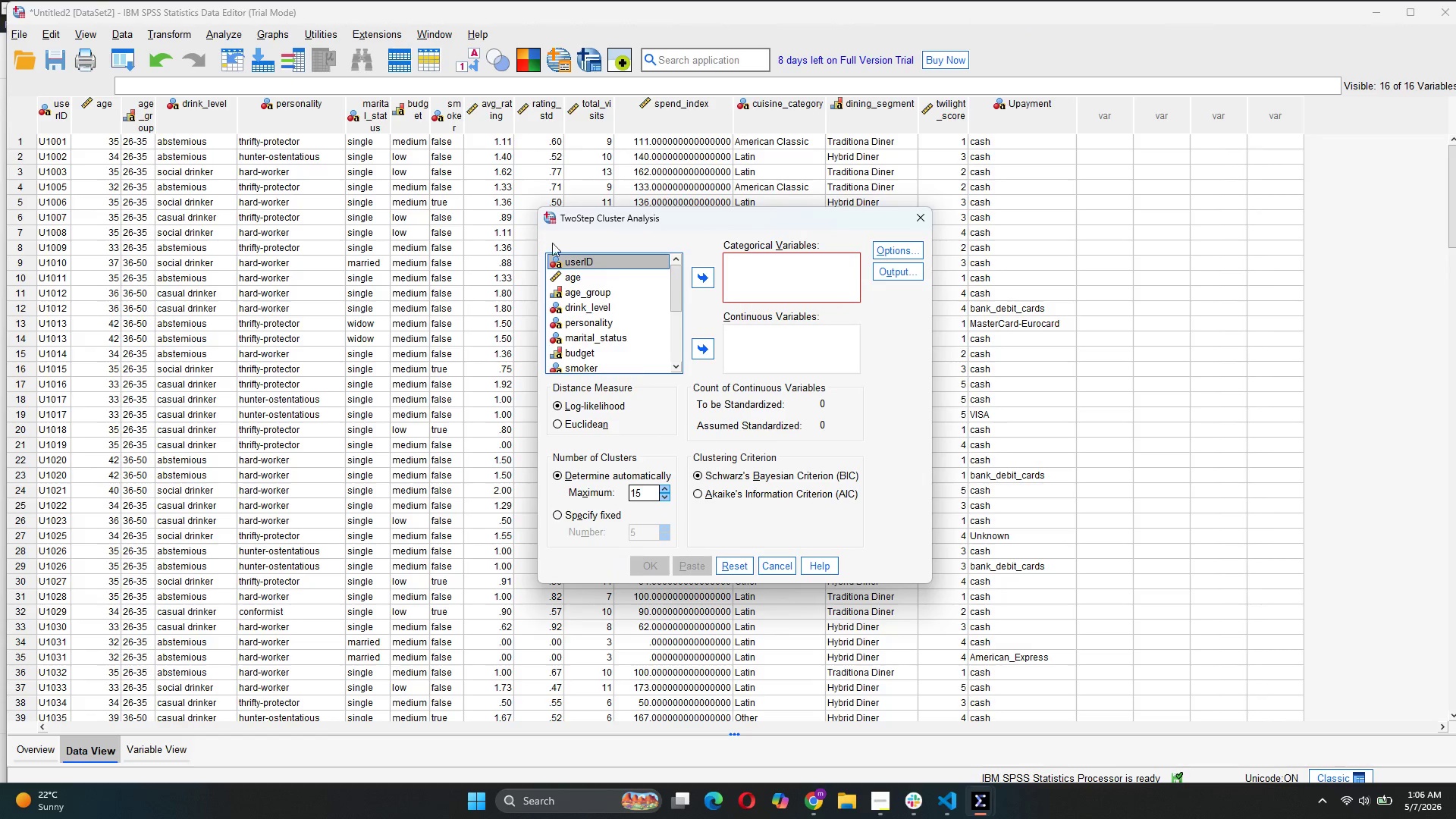 
left_click([601, 280])
 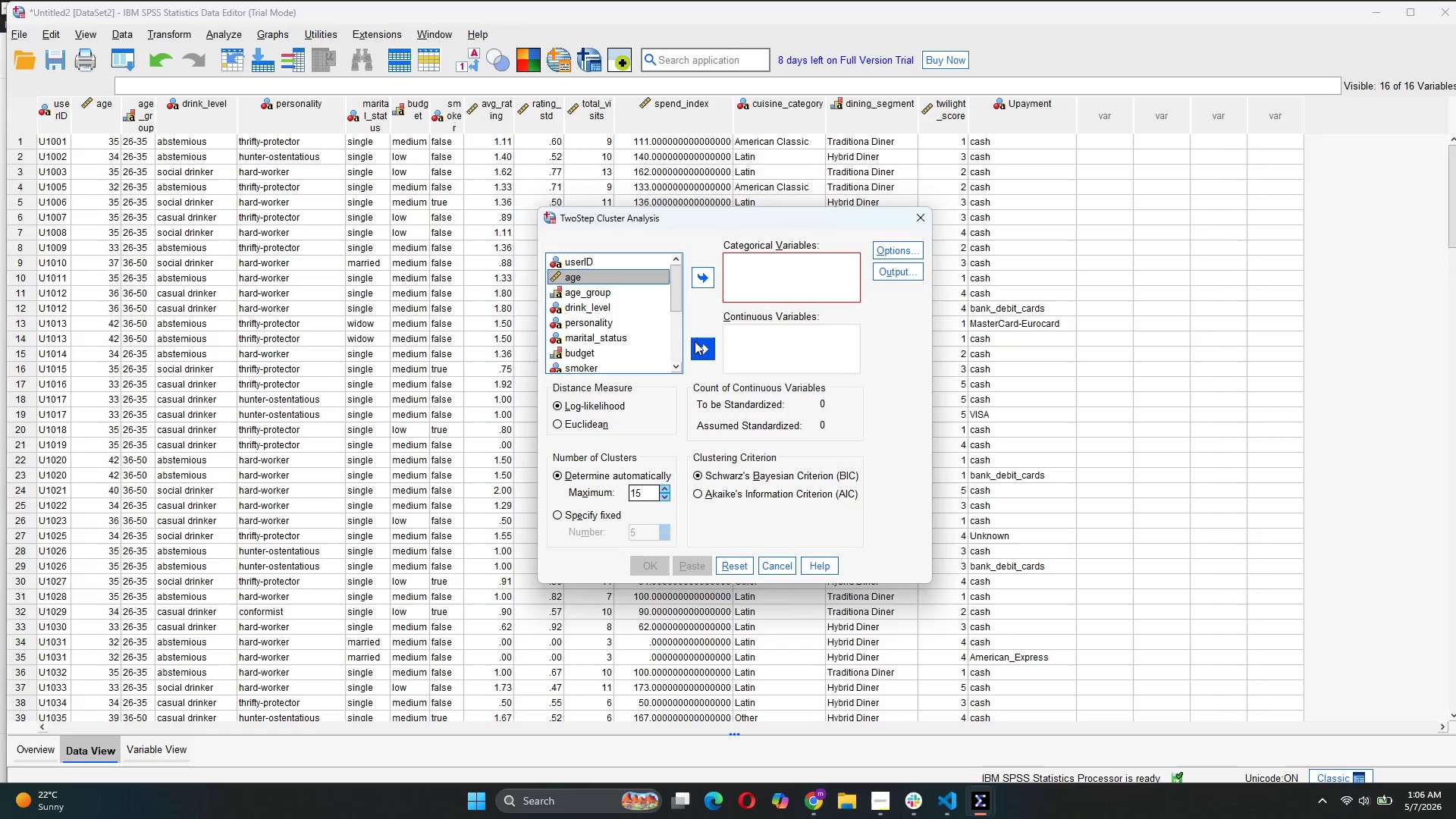 
left_click([696, 343])
 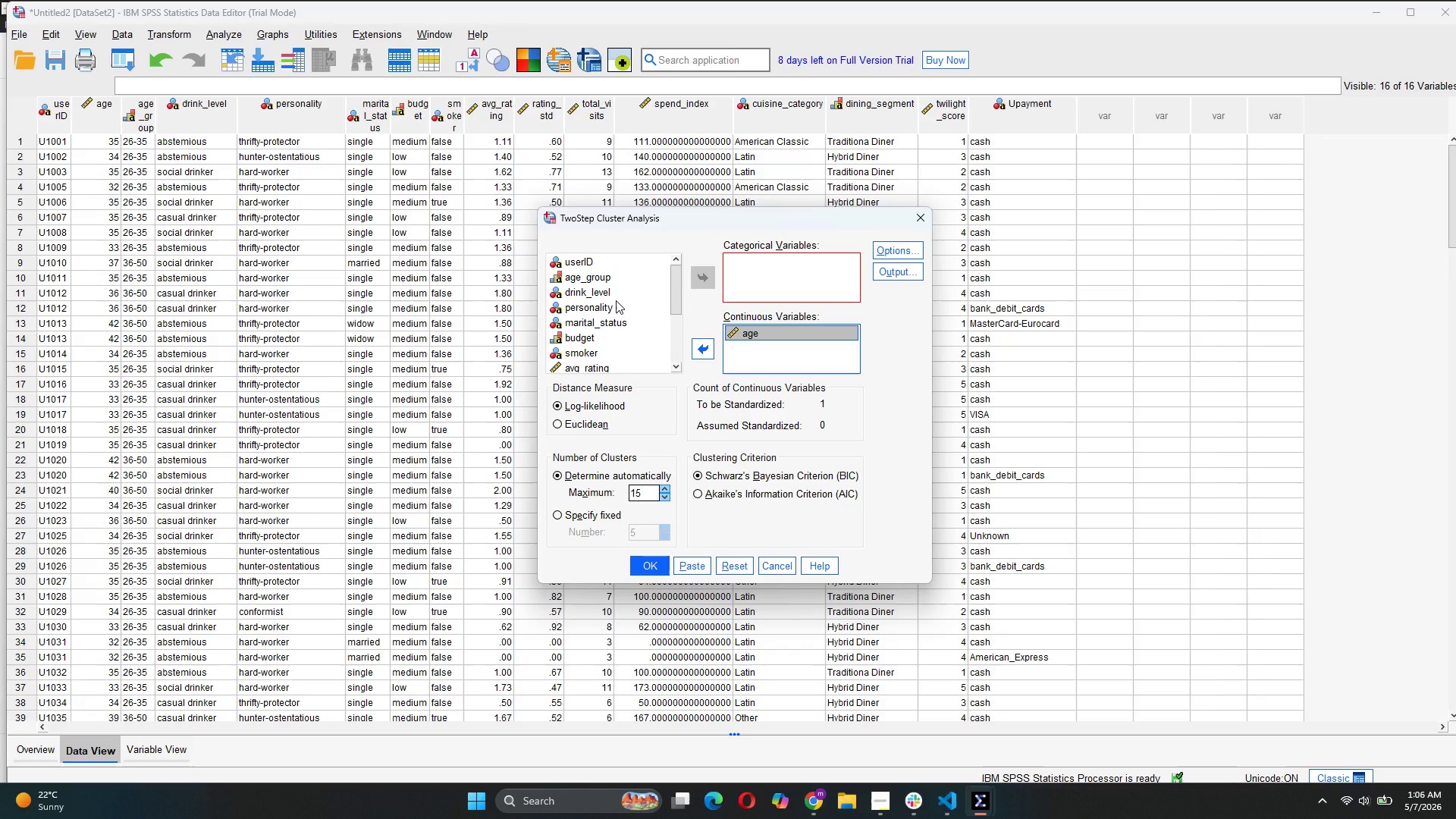 
left_click([610, 362])
 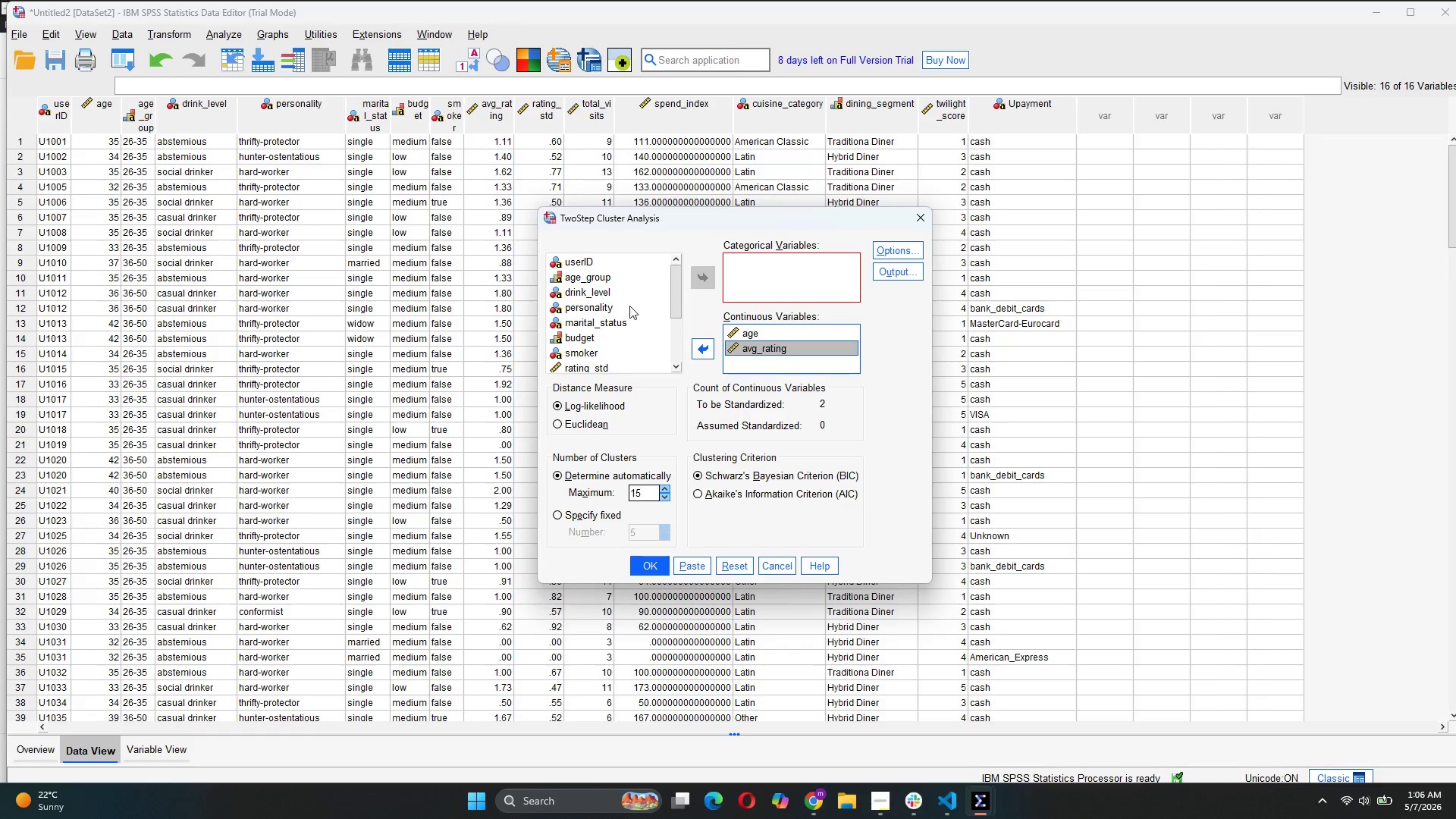 
scroll: coordinate [564, 281], scroll_direction: down, amount: 1.0
 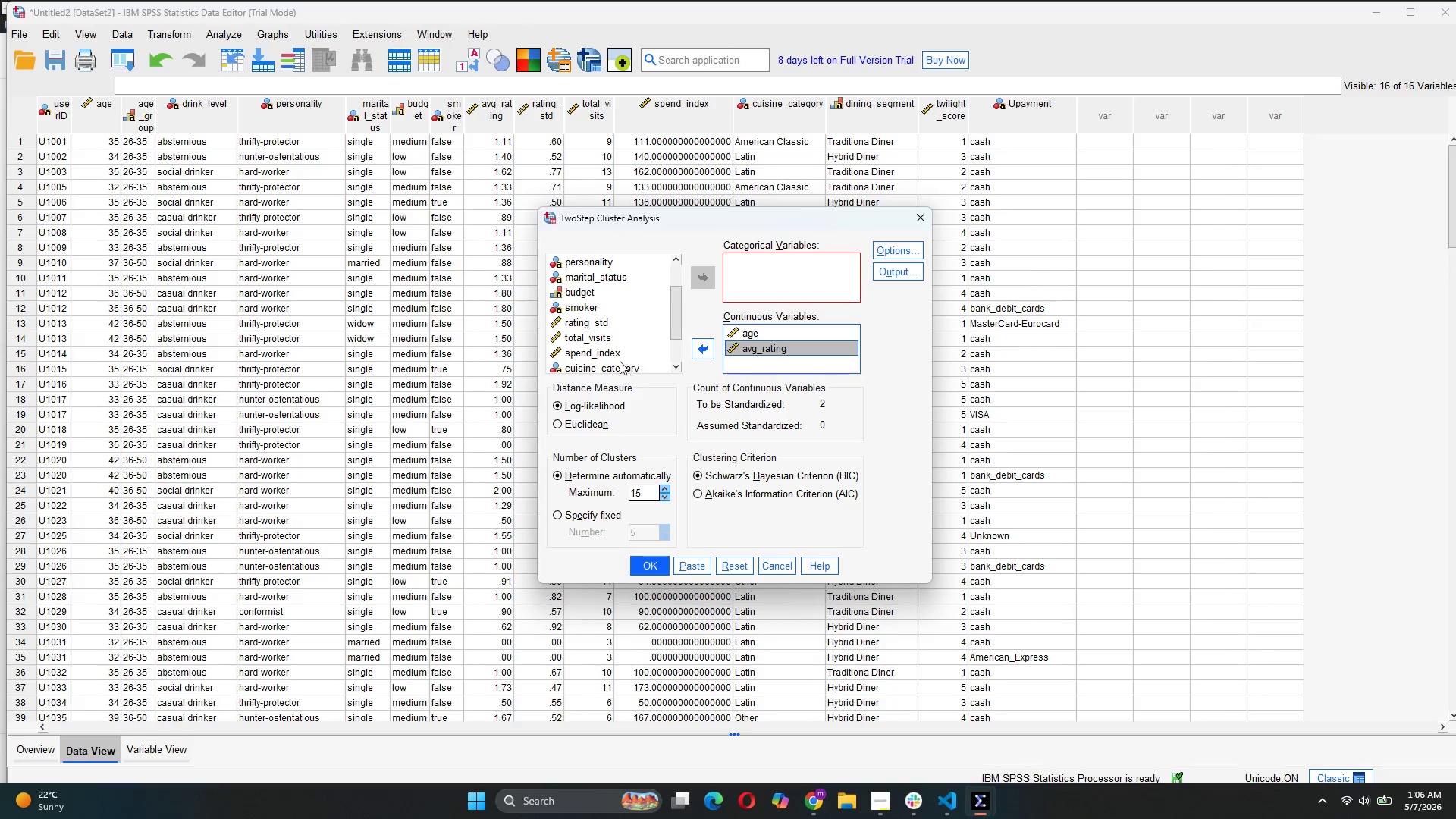 
left_click([603, 335])
 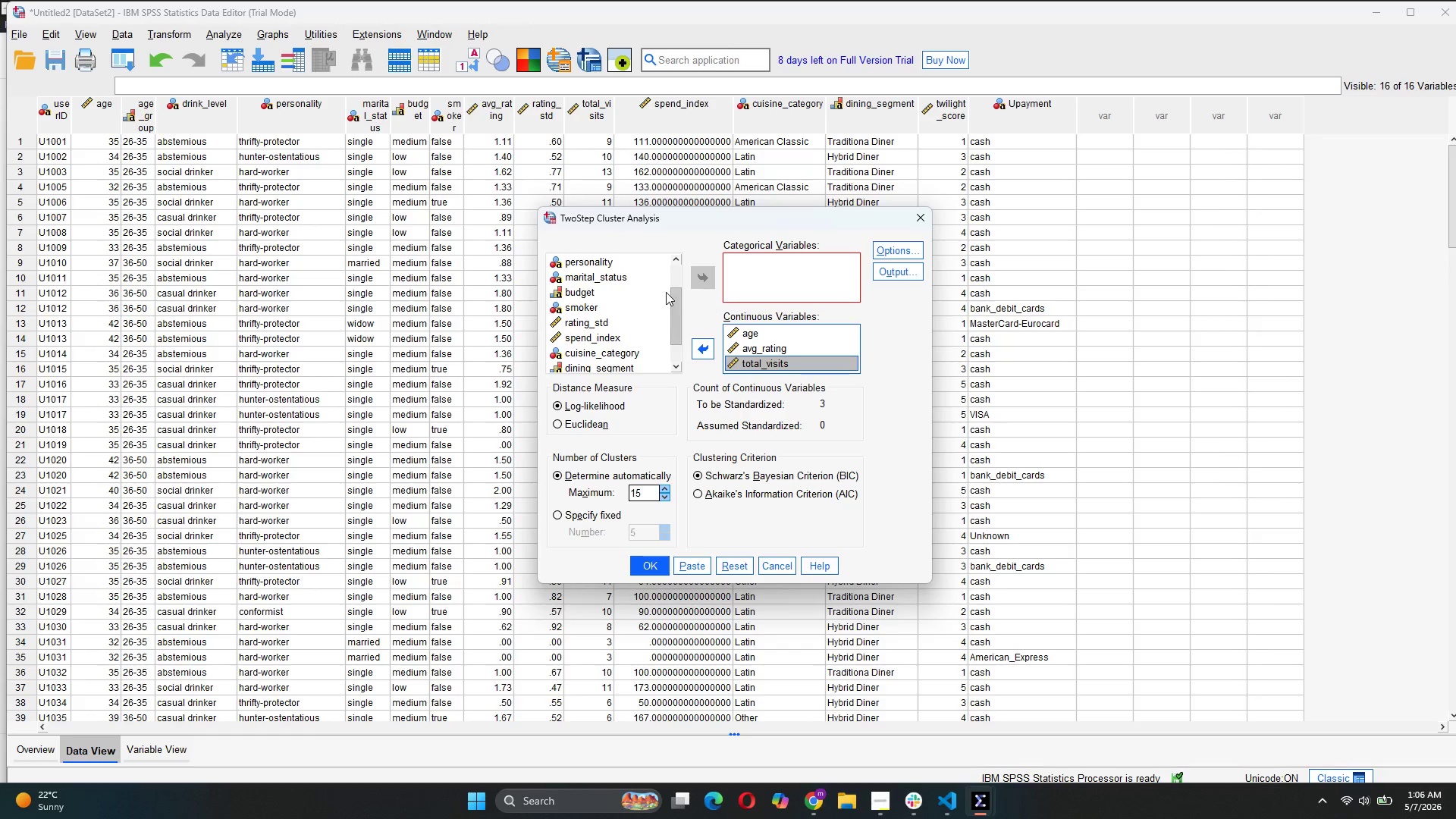 
scroll: coordinate [621, 325], scroll_direction: up, amount: 3.0
 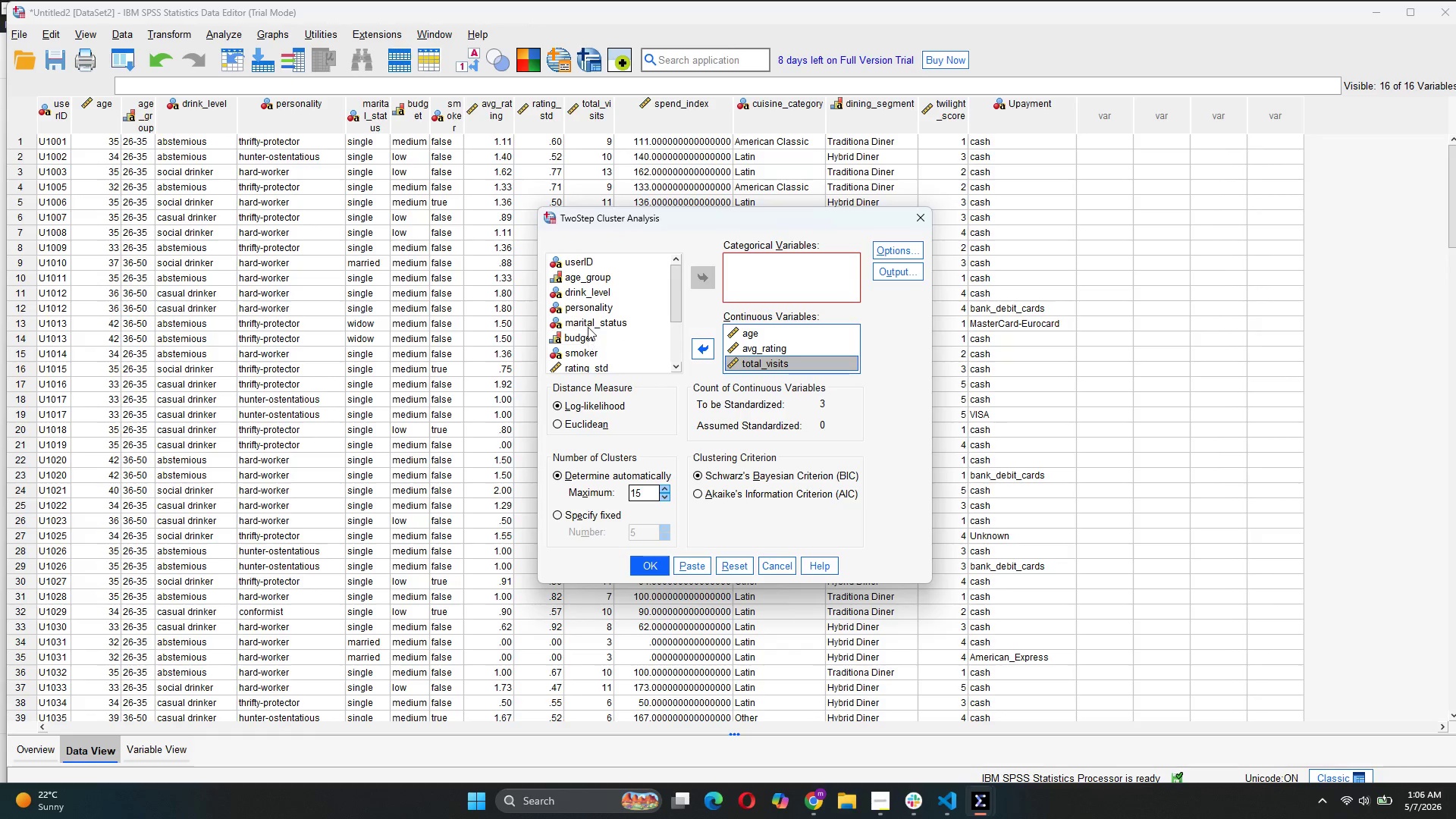 
left_click([595, 293])
 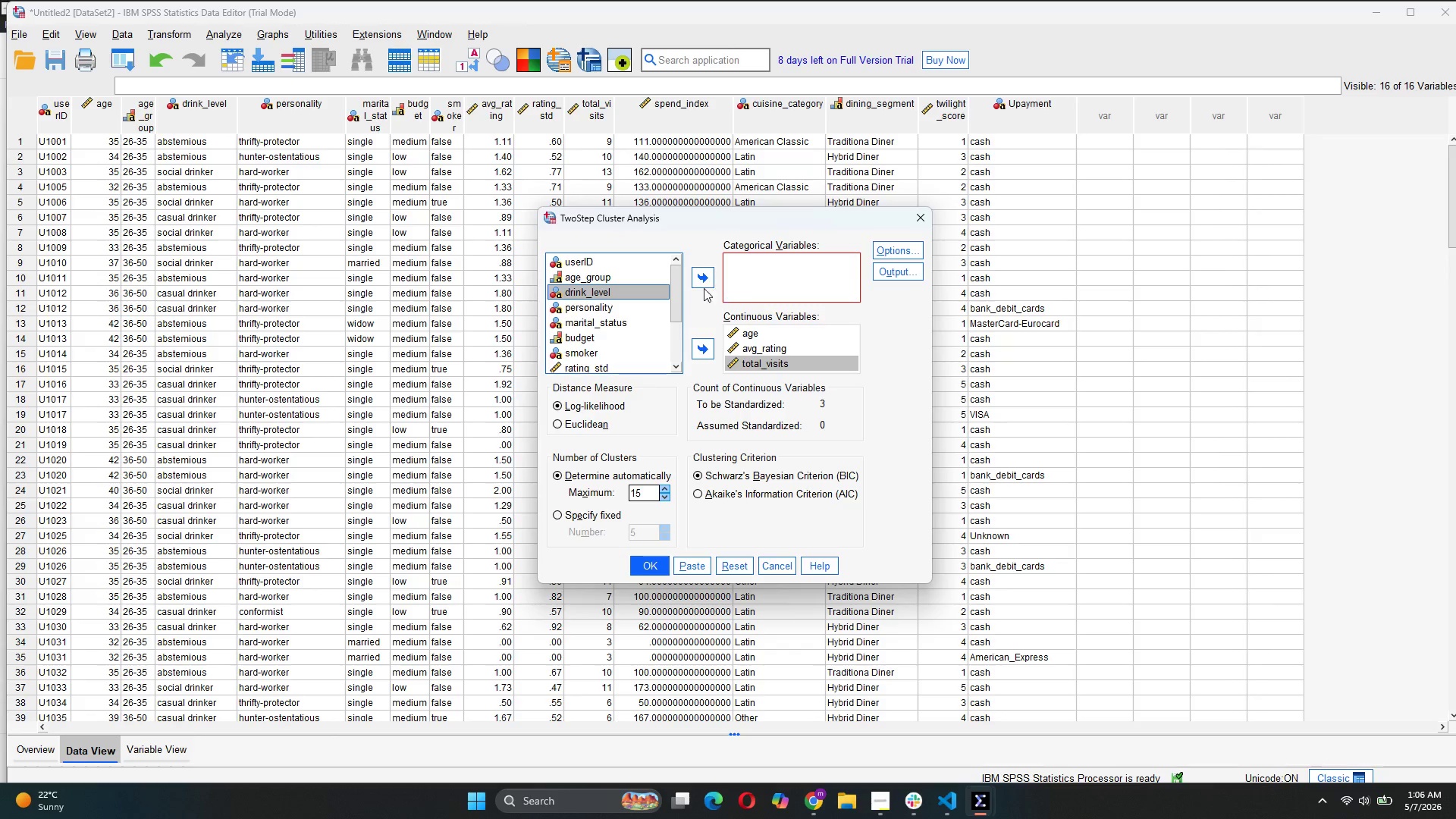 
left_click([696, 285])
 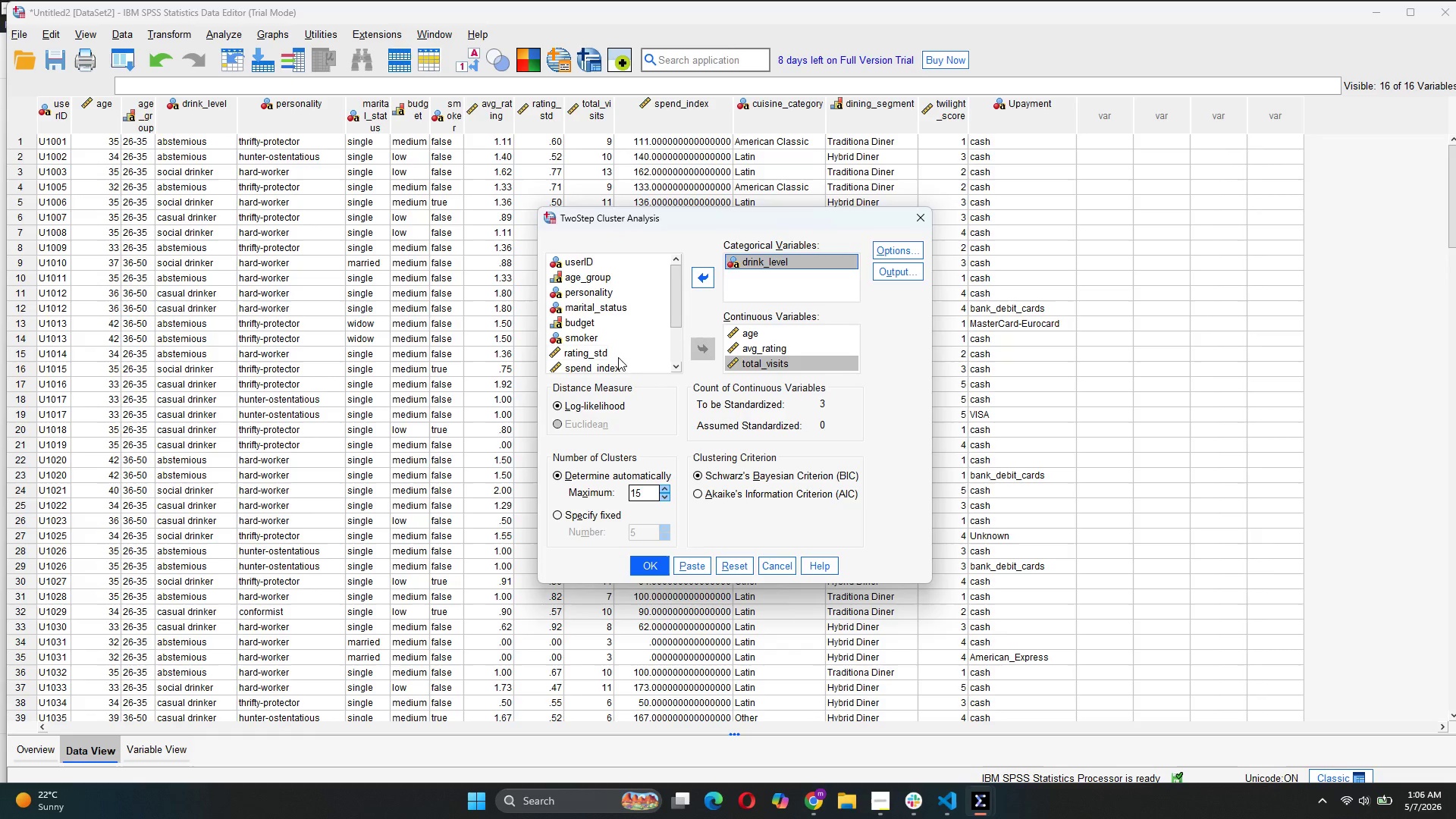 
left_click([591, 321])
 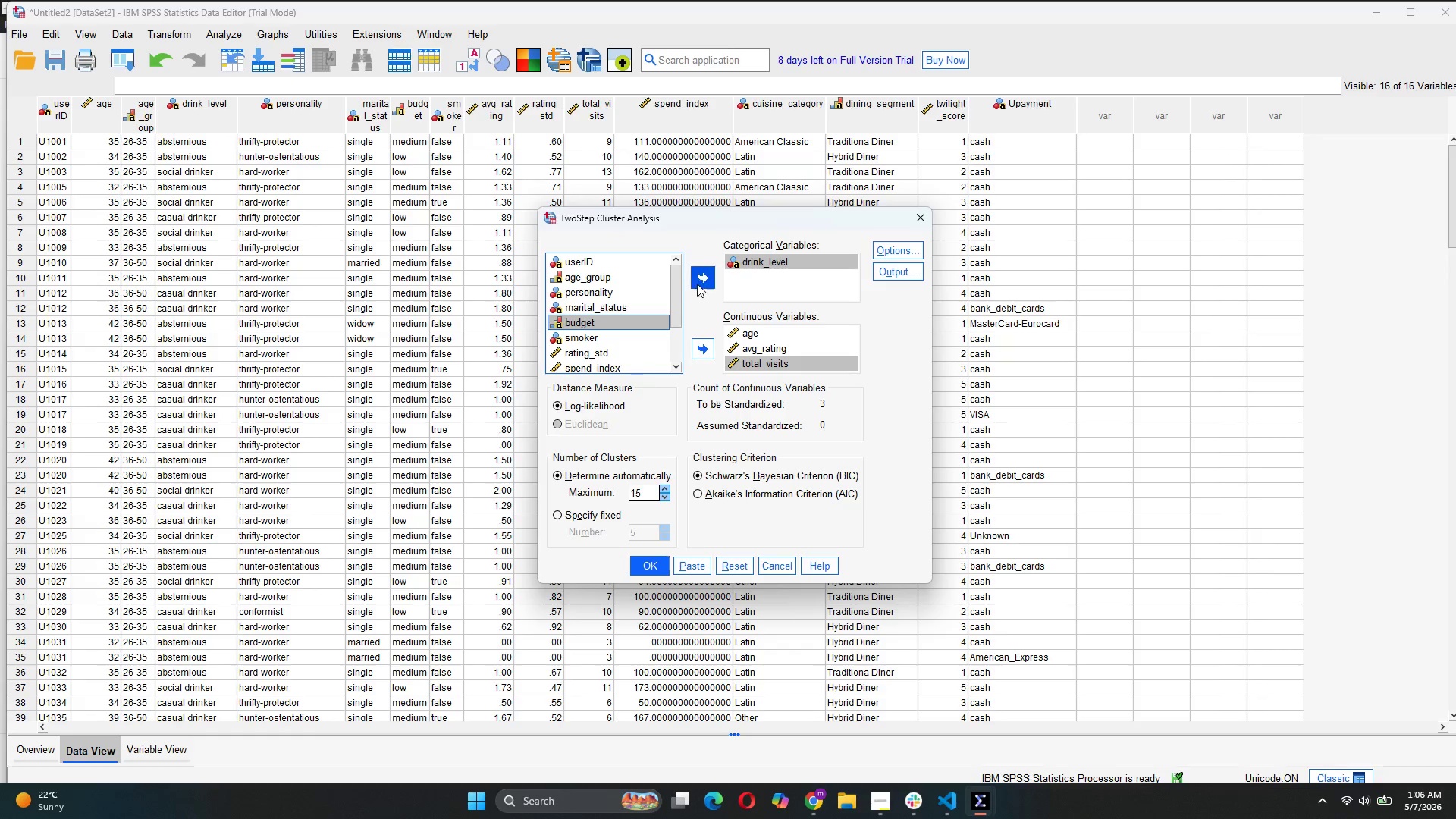 
left_click([700, 278])
 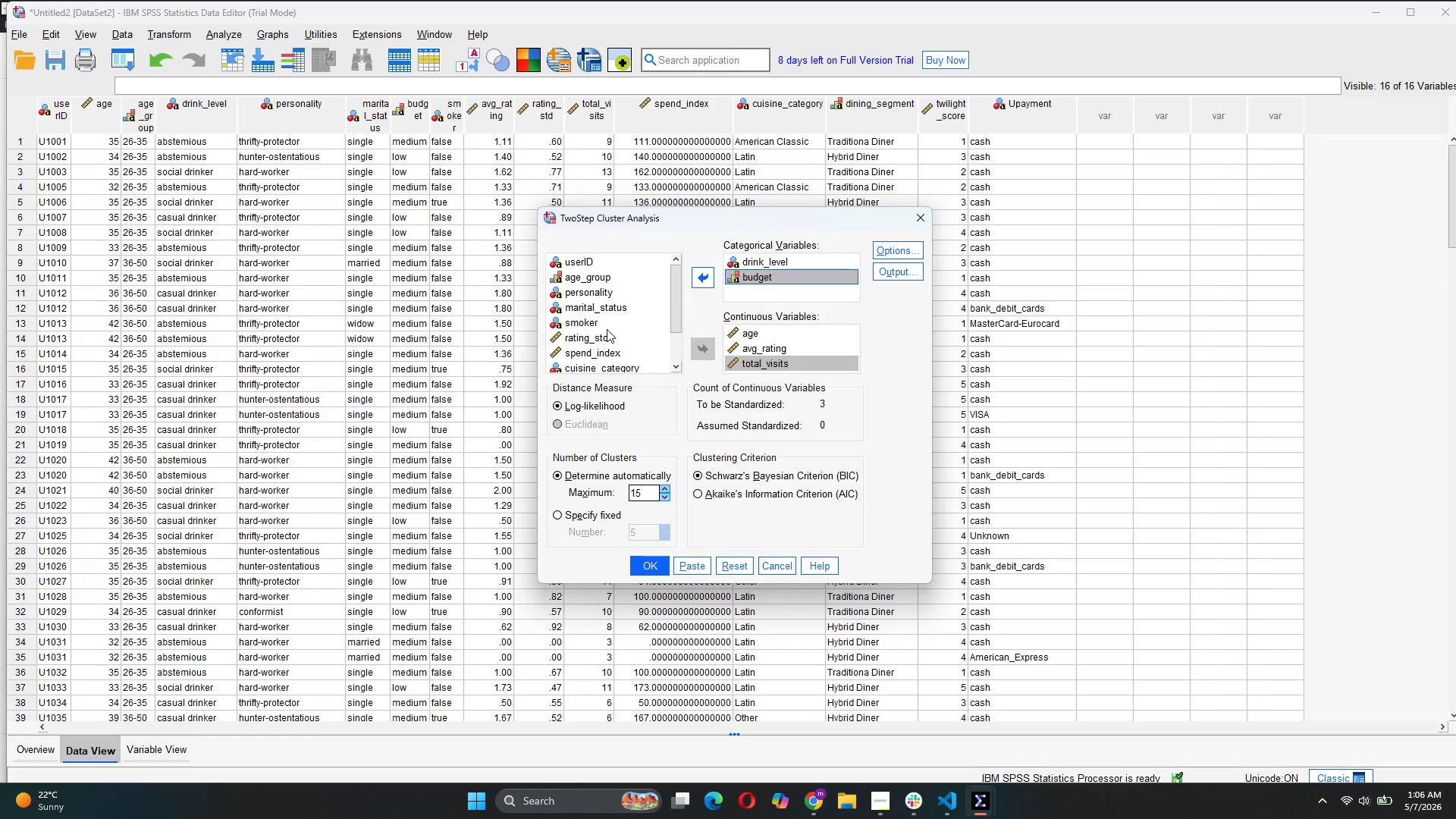 
left_click([620, 295])
 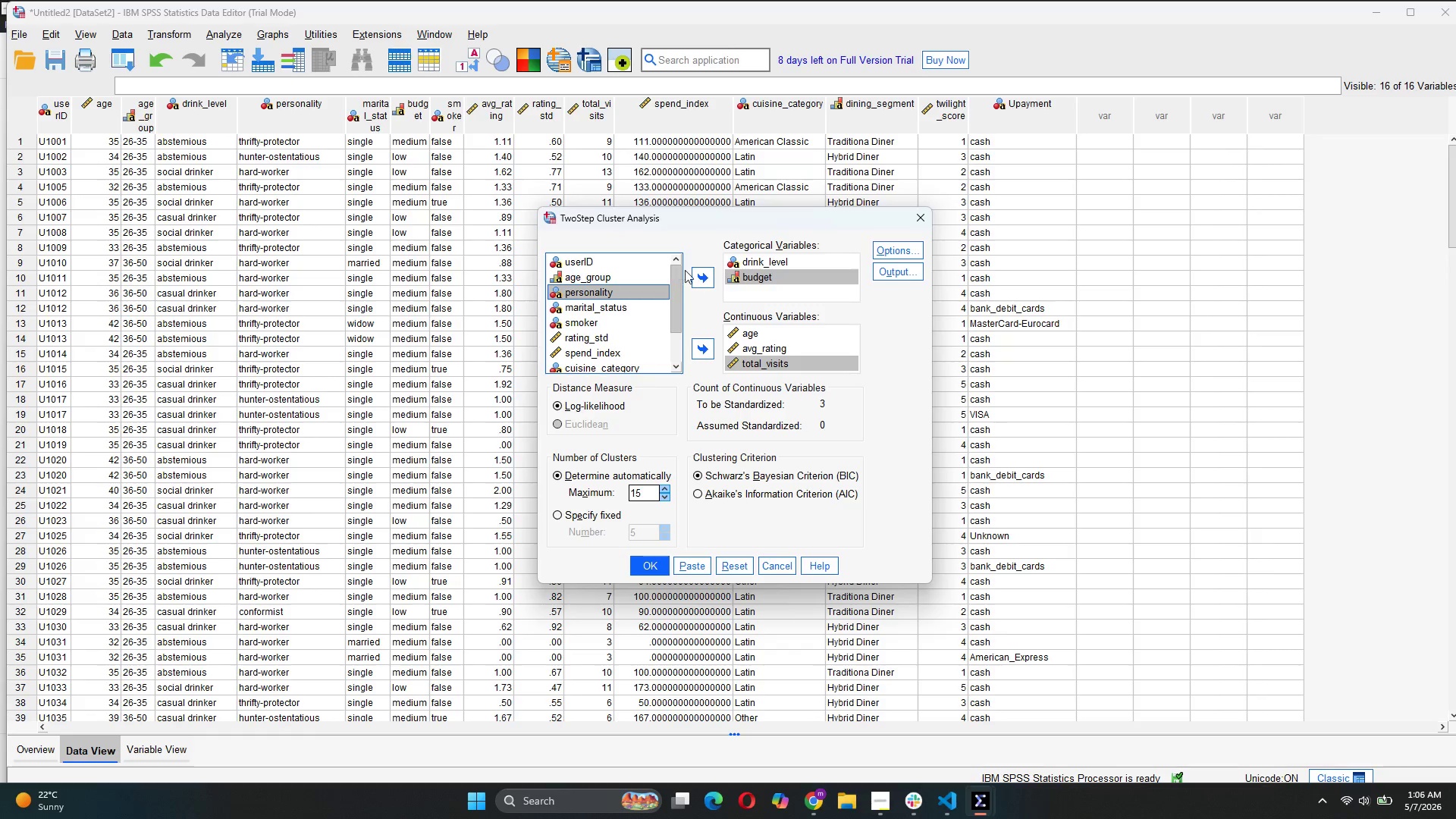 
left_click([697, 268])
 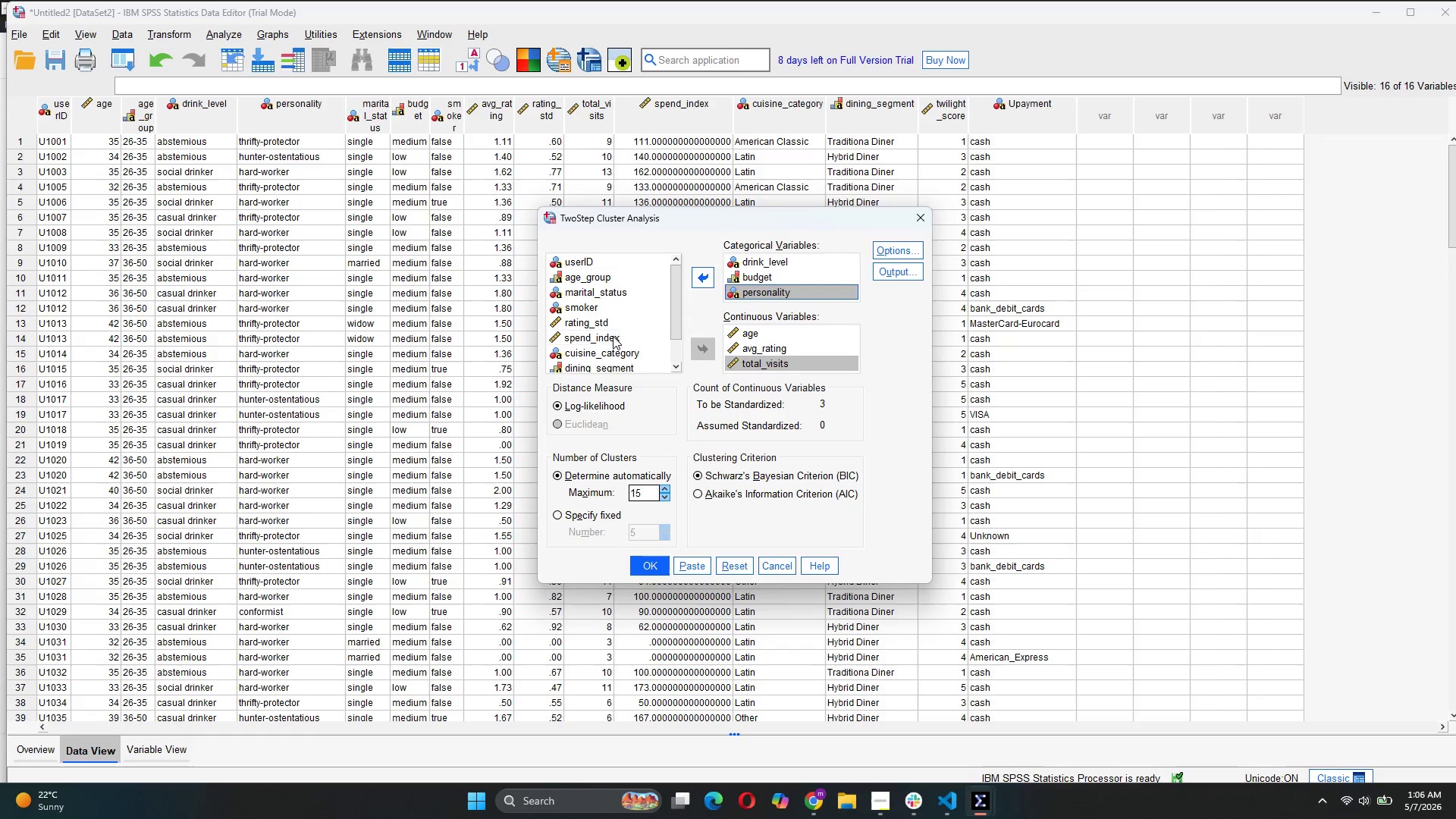 
left_click([615, 352])
 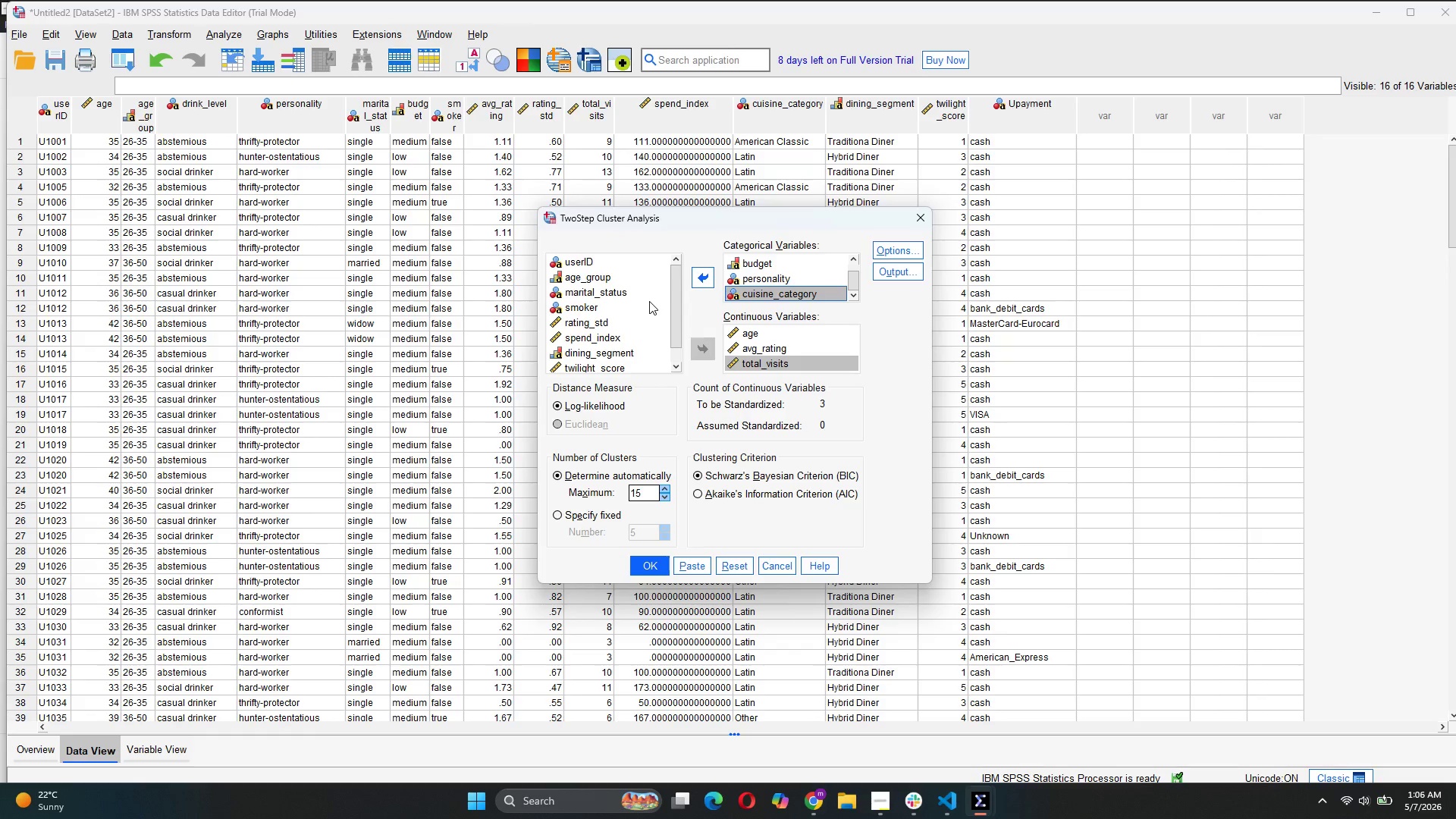 
left_click([631, 354])
 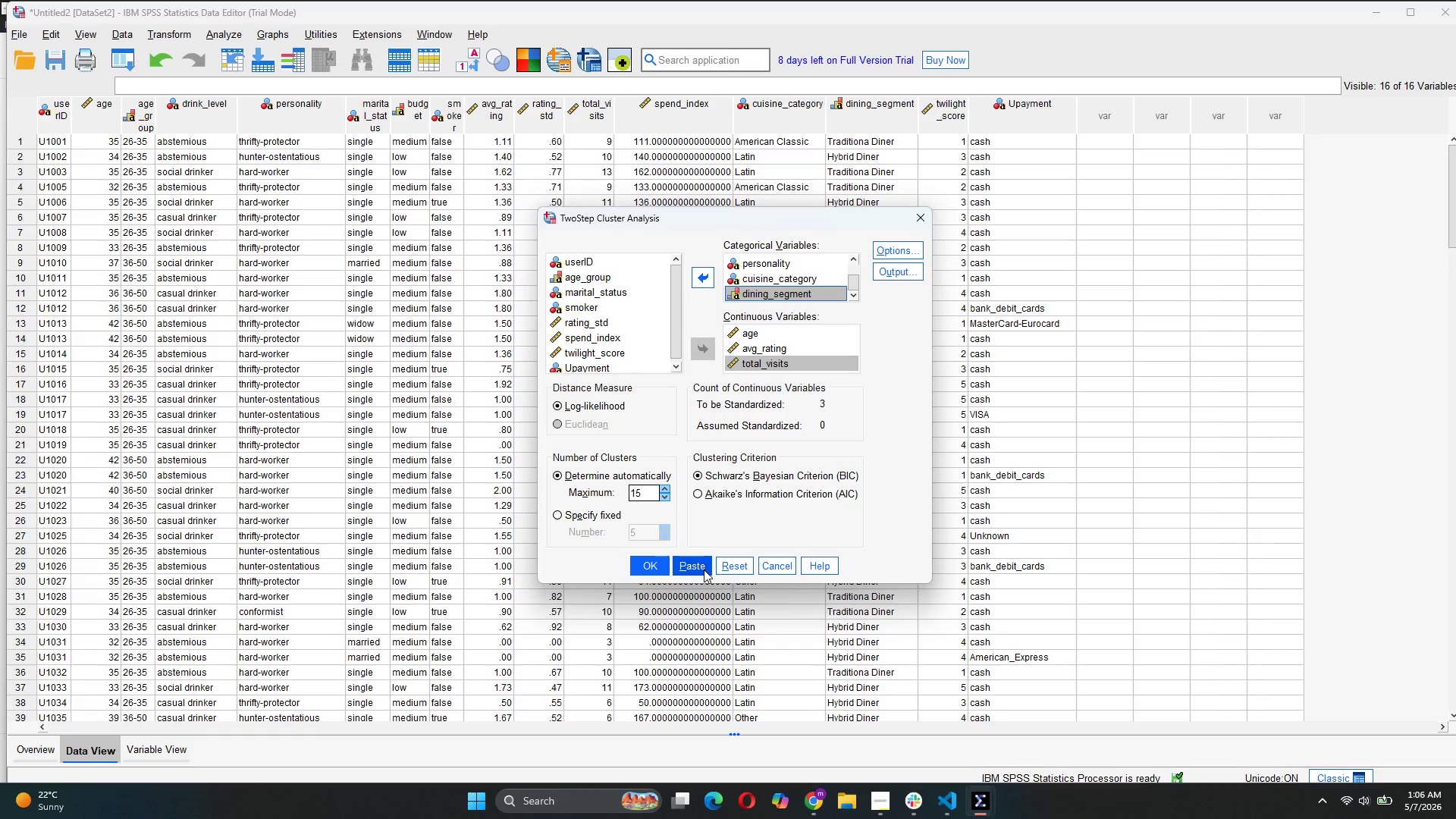 
left_click([696, 570])
 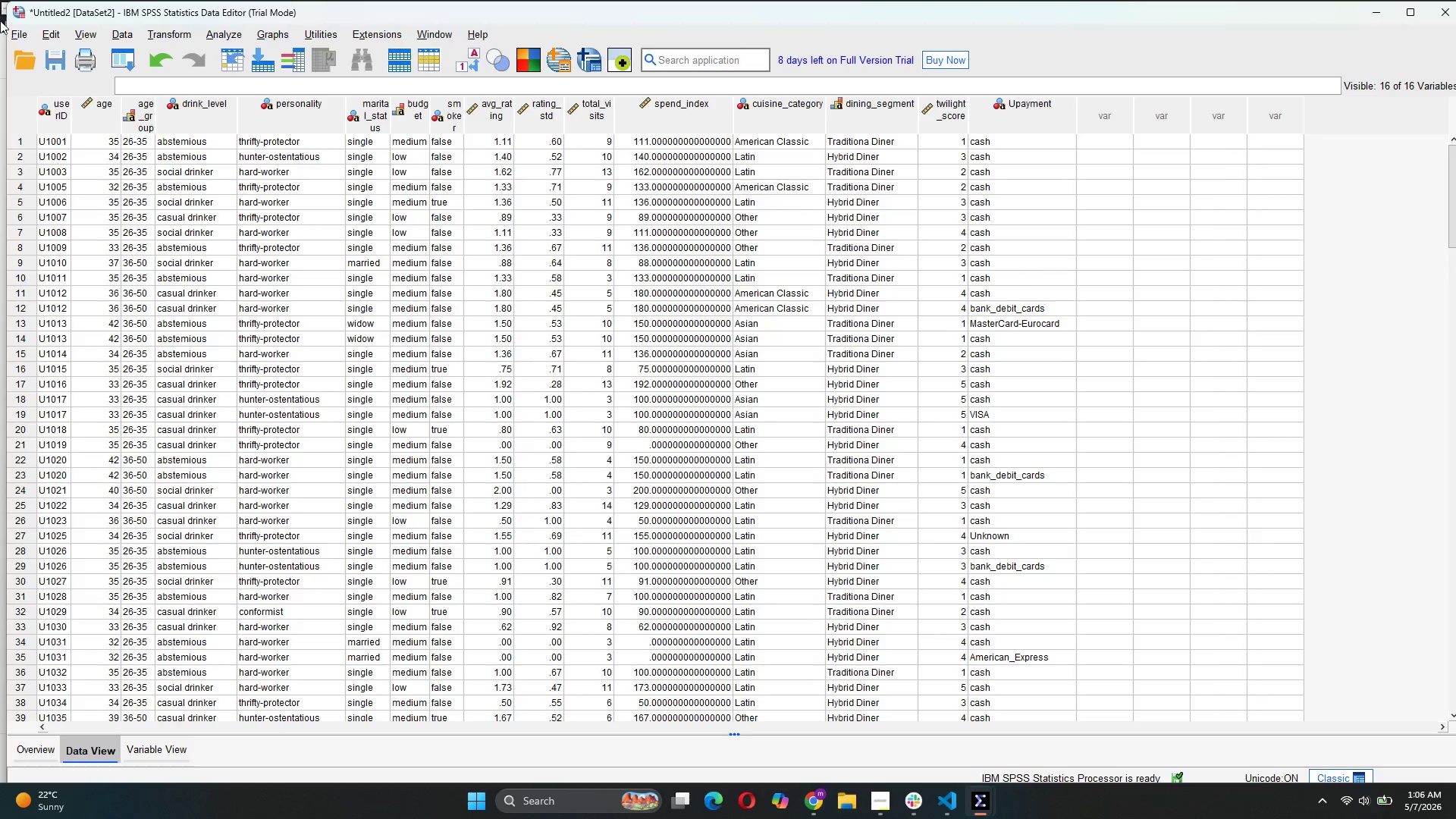 
mouse_move([229, 43])
 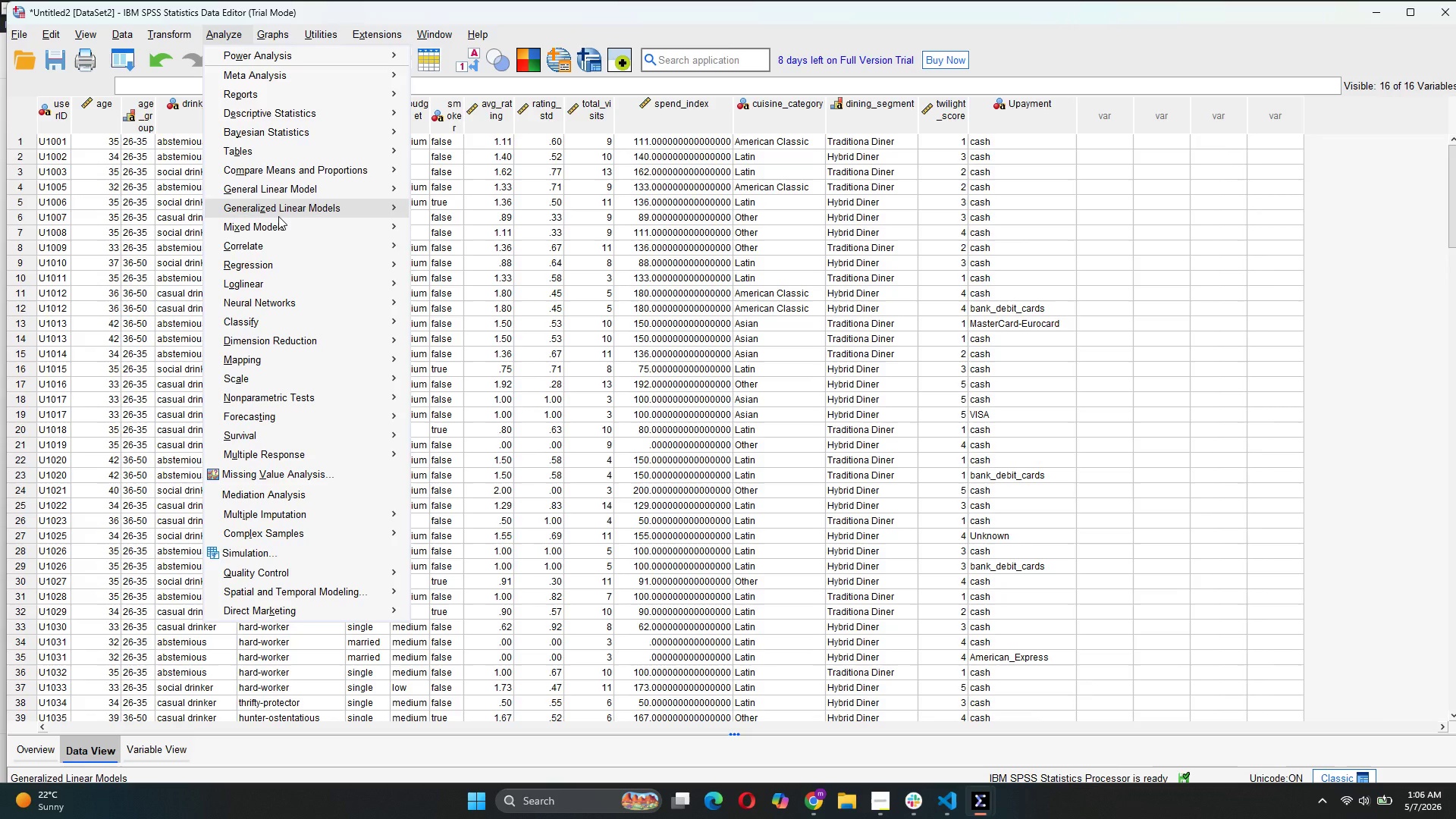 
mouse_move([341, 165])
 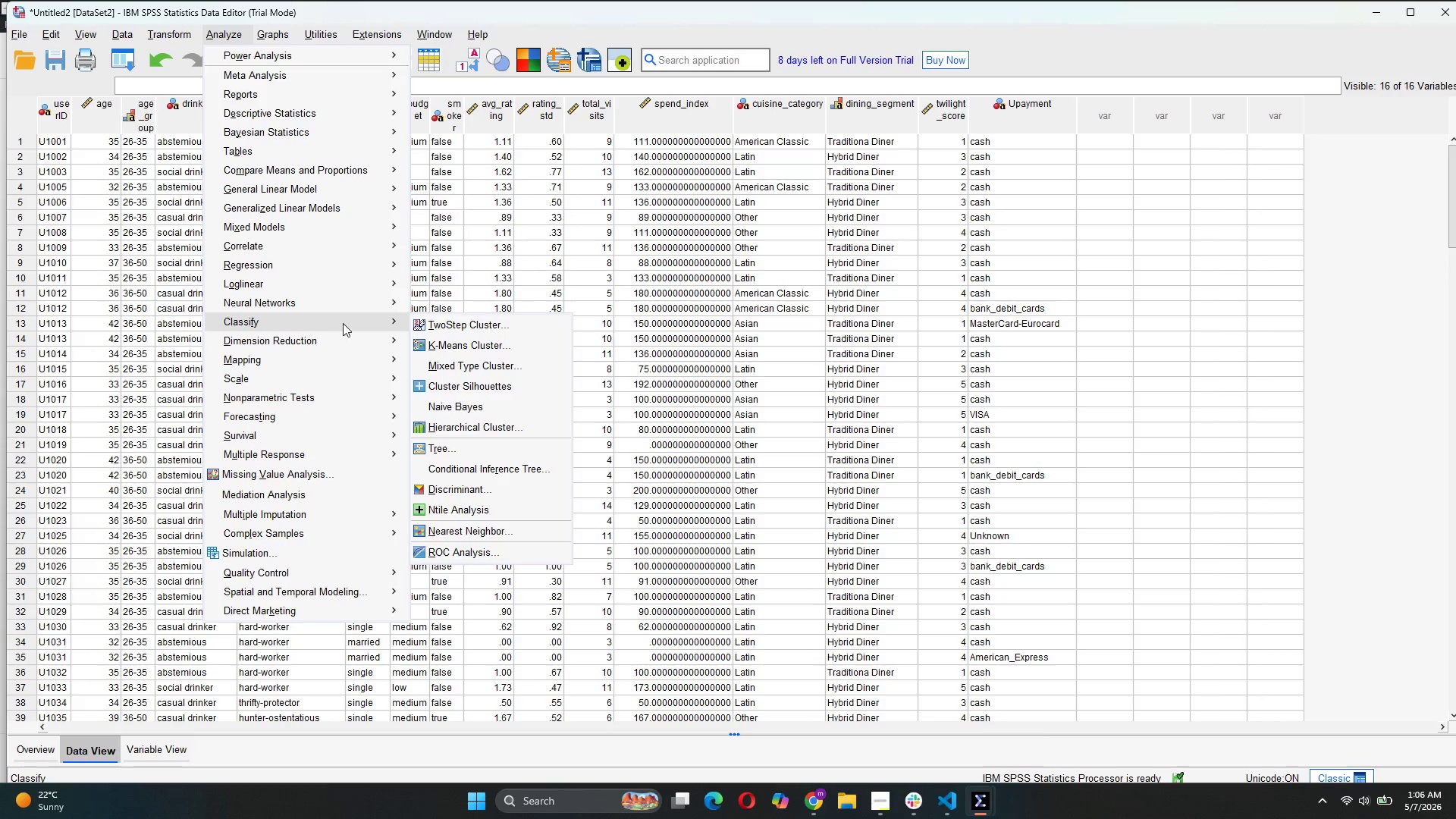 
left_click([450, 331])
 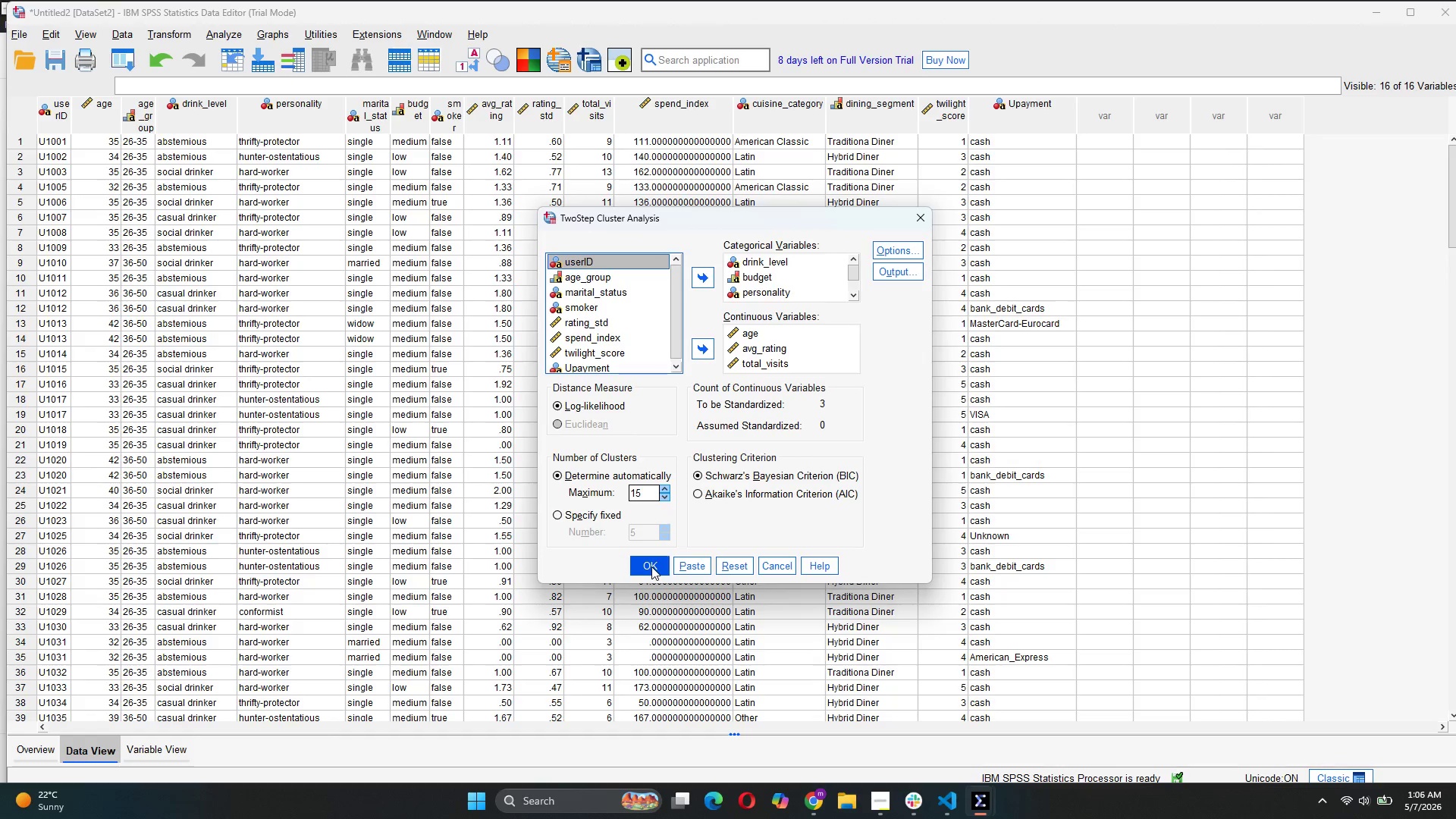 
left_click([652, 566])
 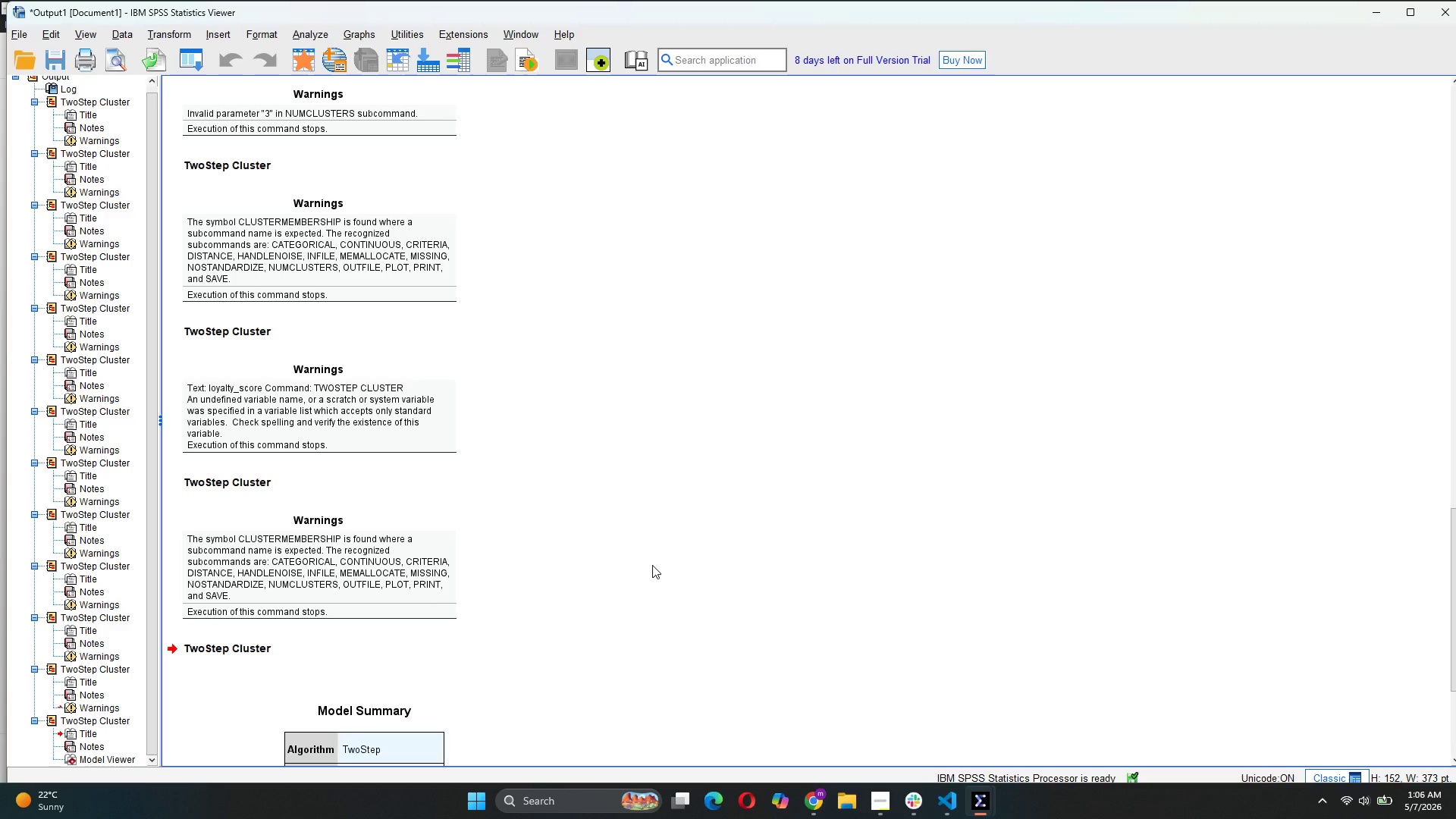 
scroll: coordinate [554, 556], scroll_direction: down, amount: 6.0
 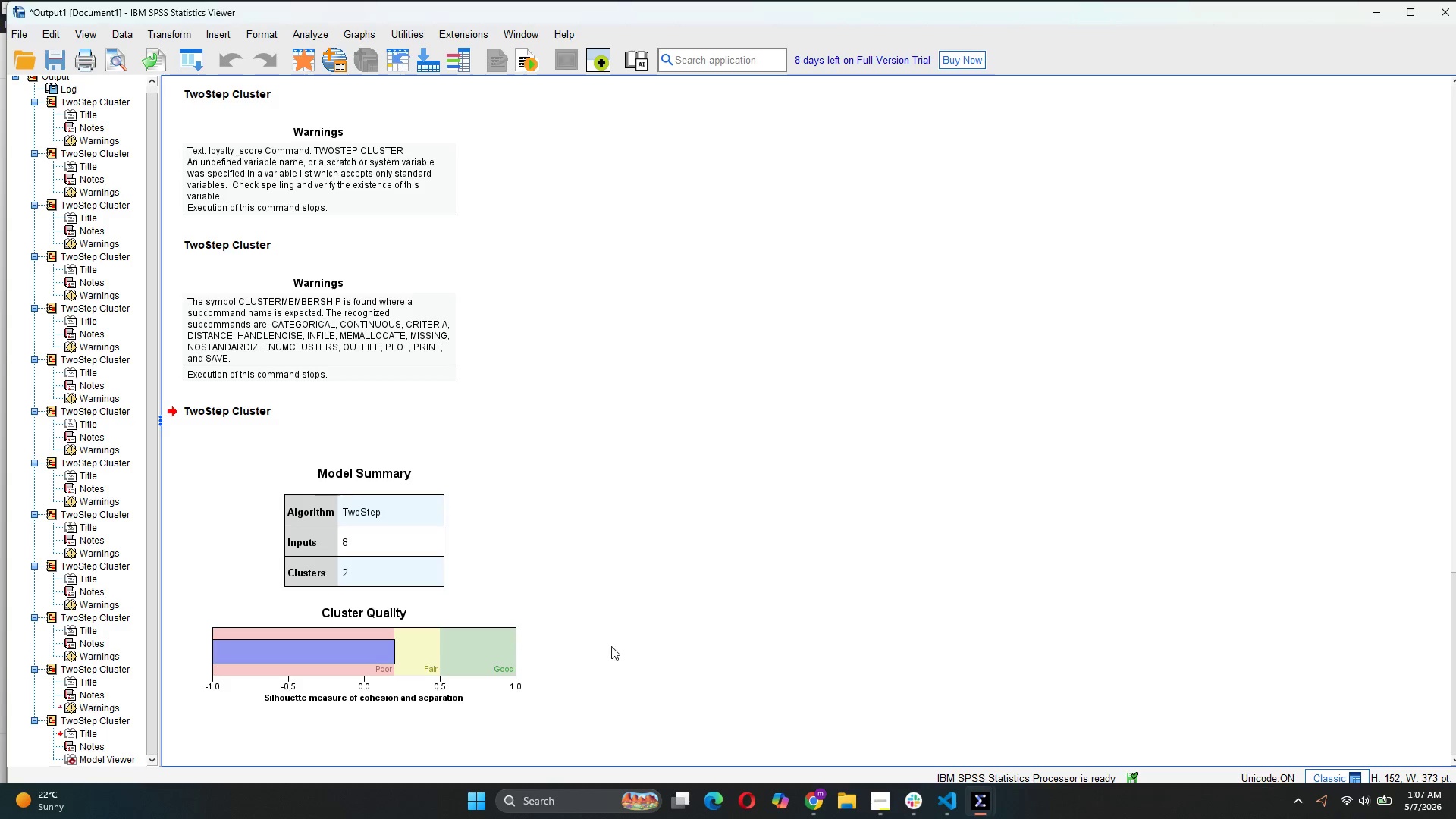 
wait(18.04)
 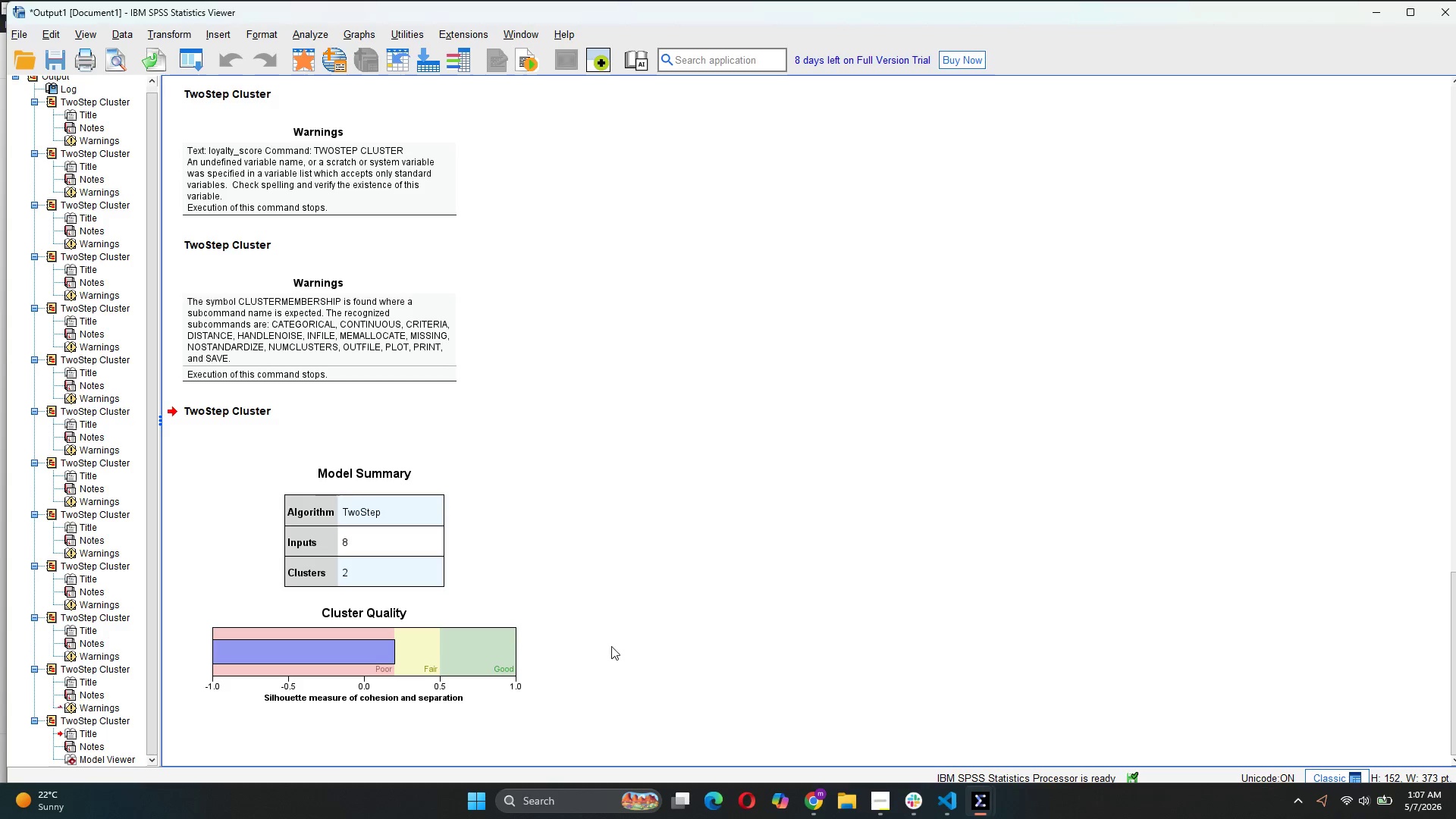 
left_click([218, 33])
 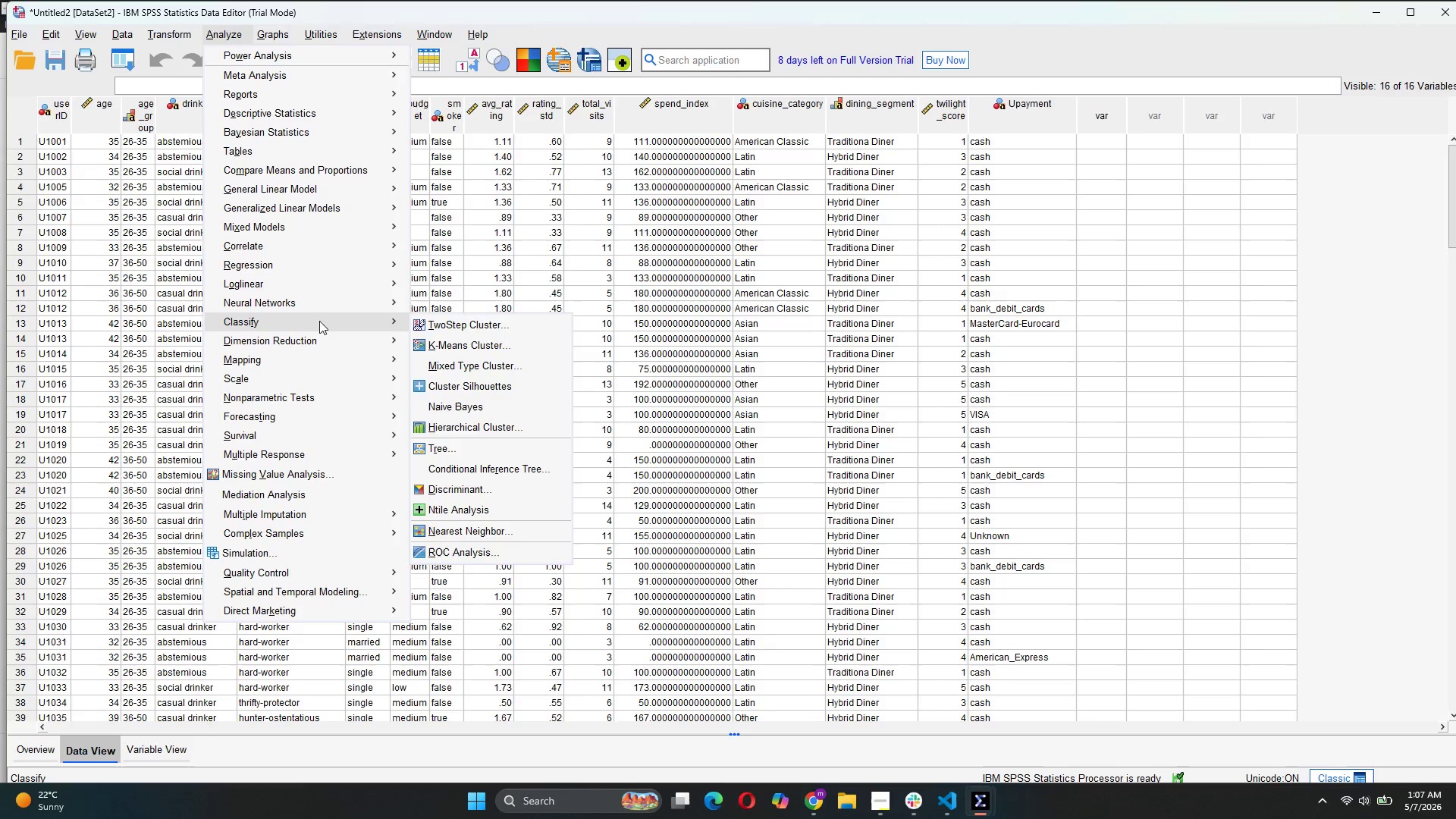 
left_click([446, 325])
 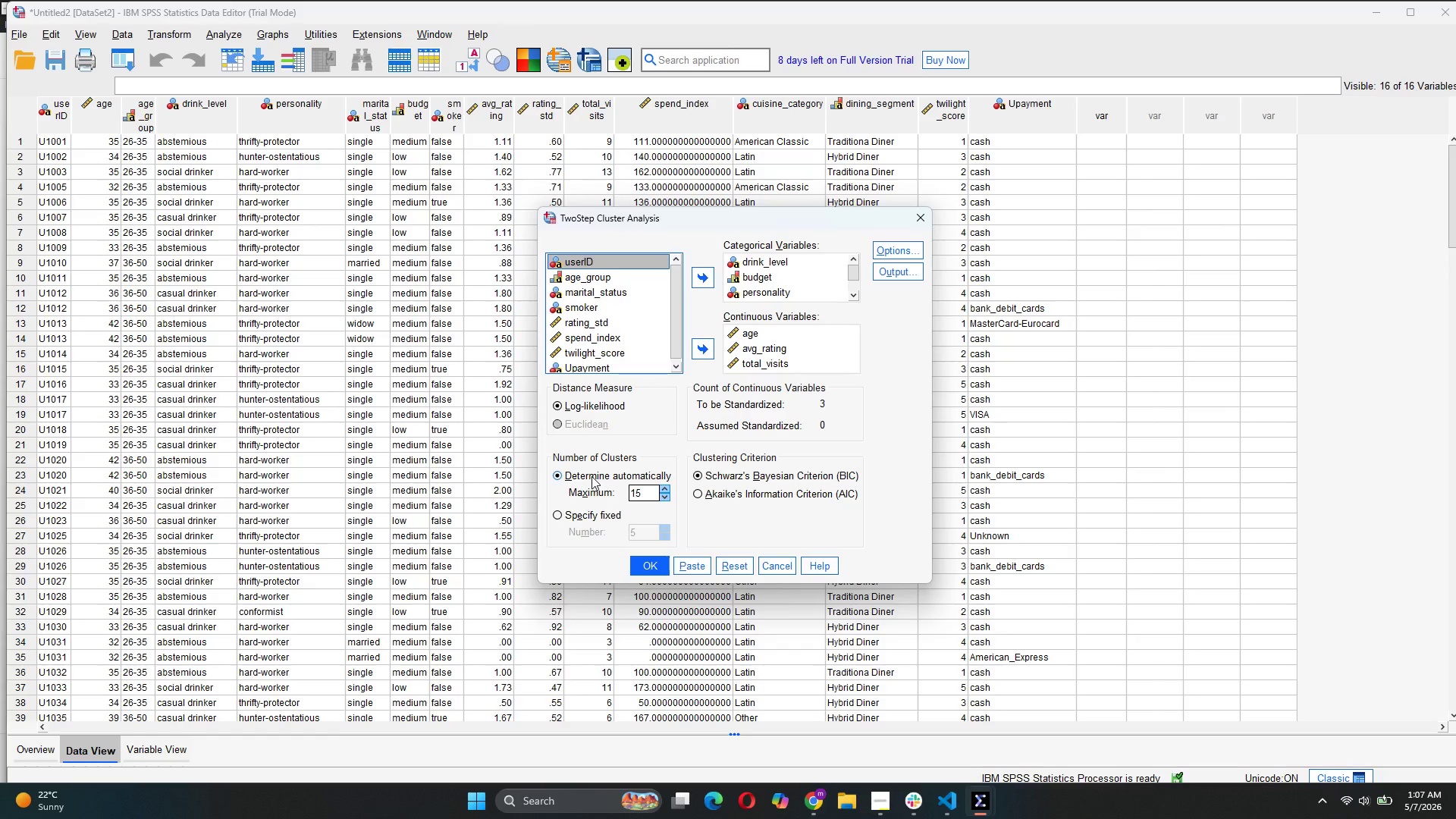 
wait(17.39)
 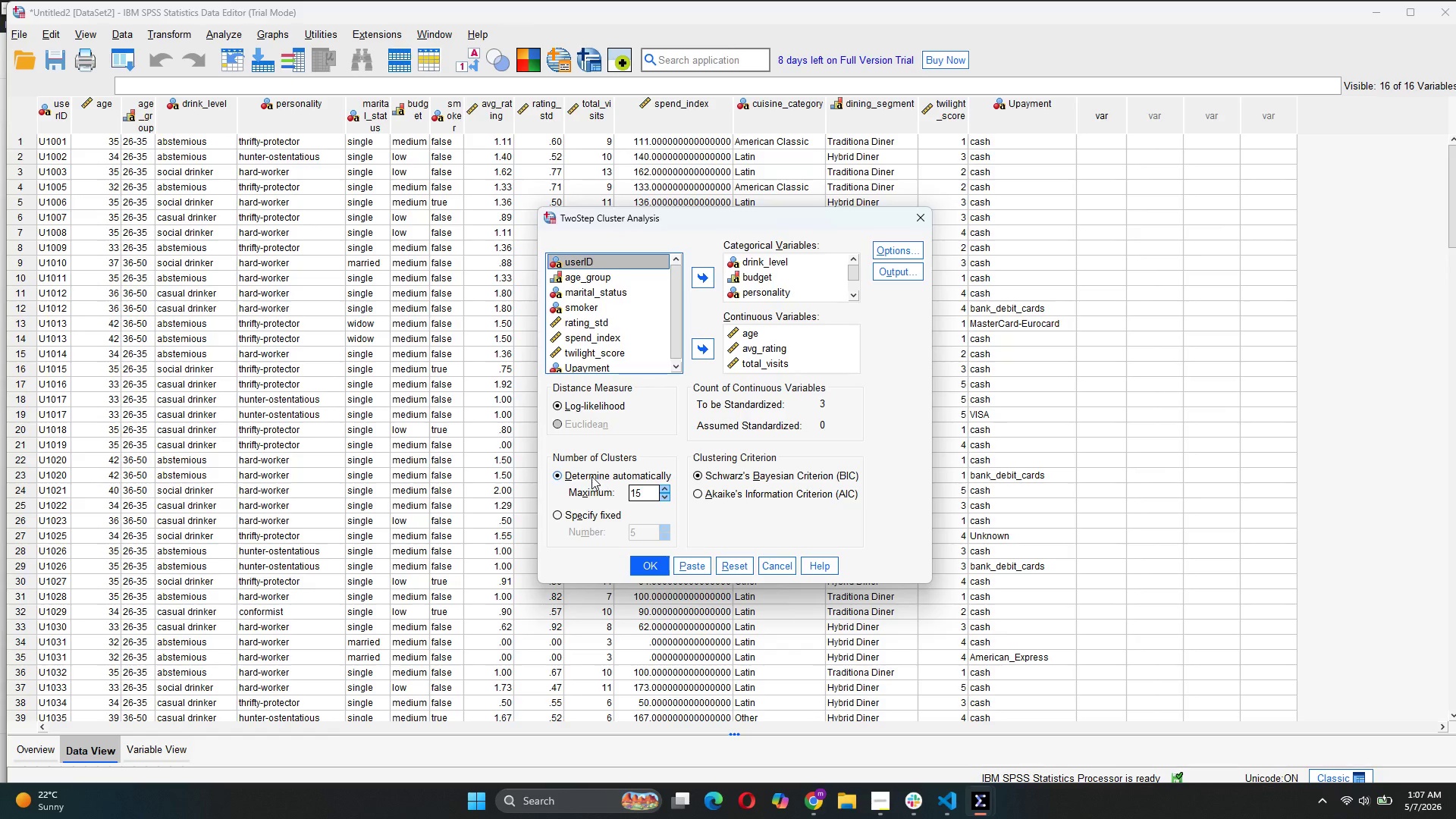 
double_click([641, 531])
 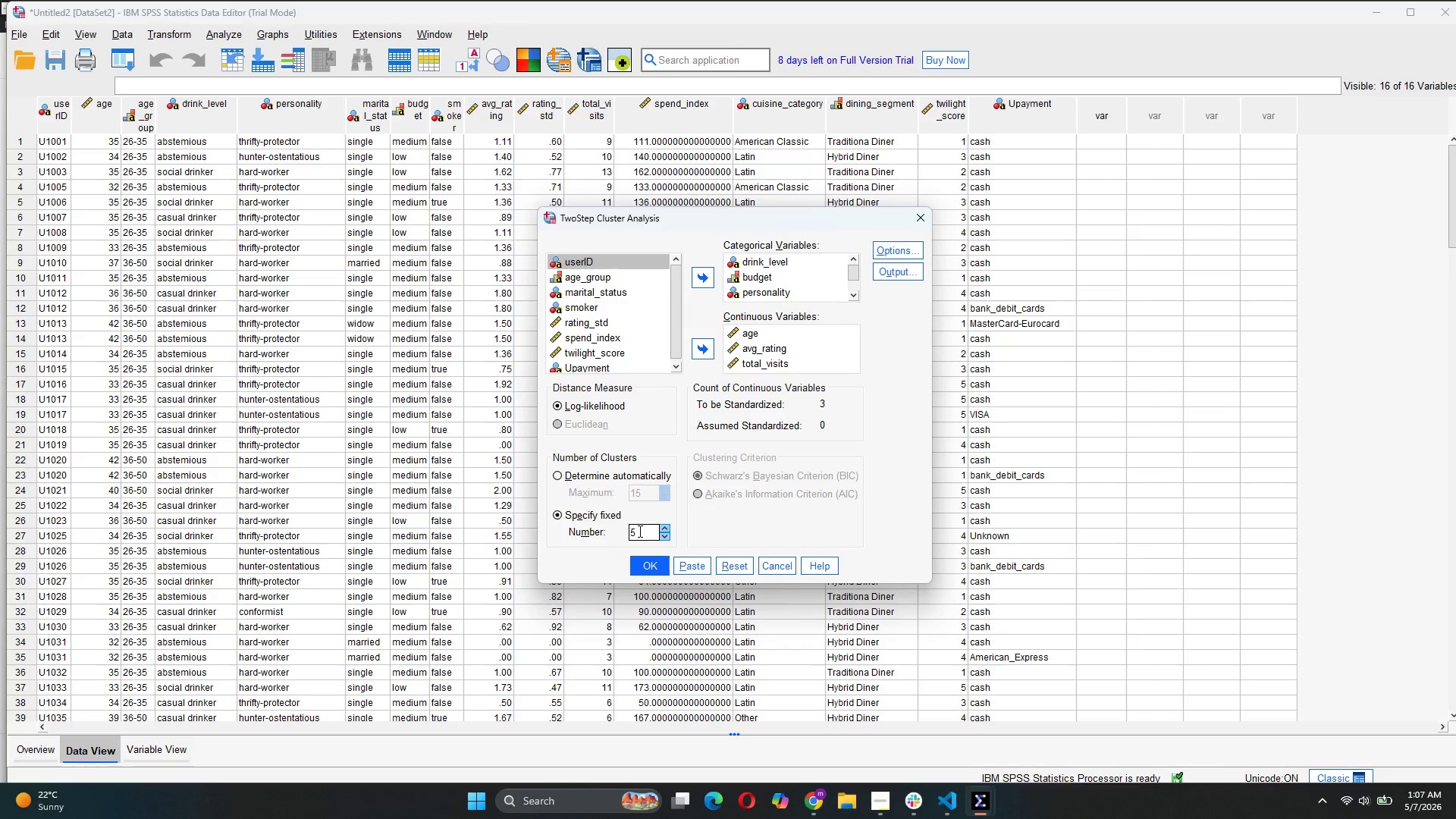 
key(Backspace)
 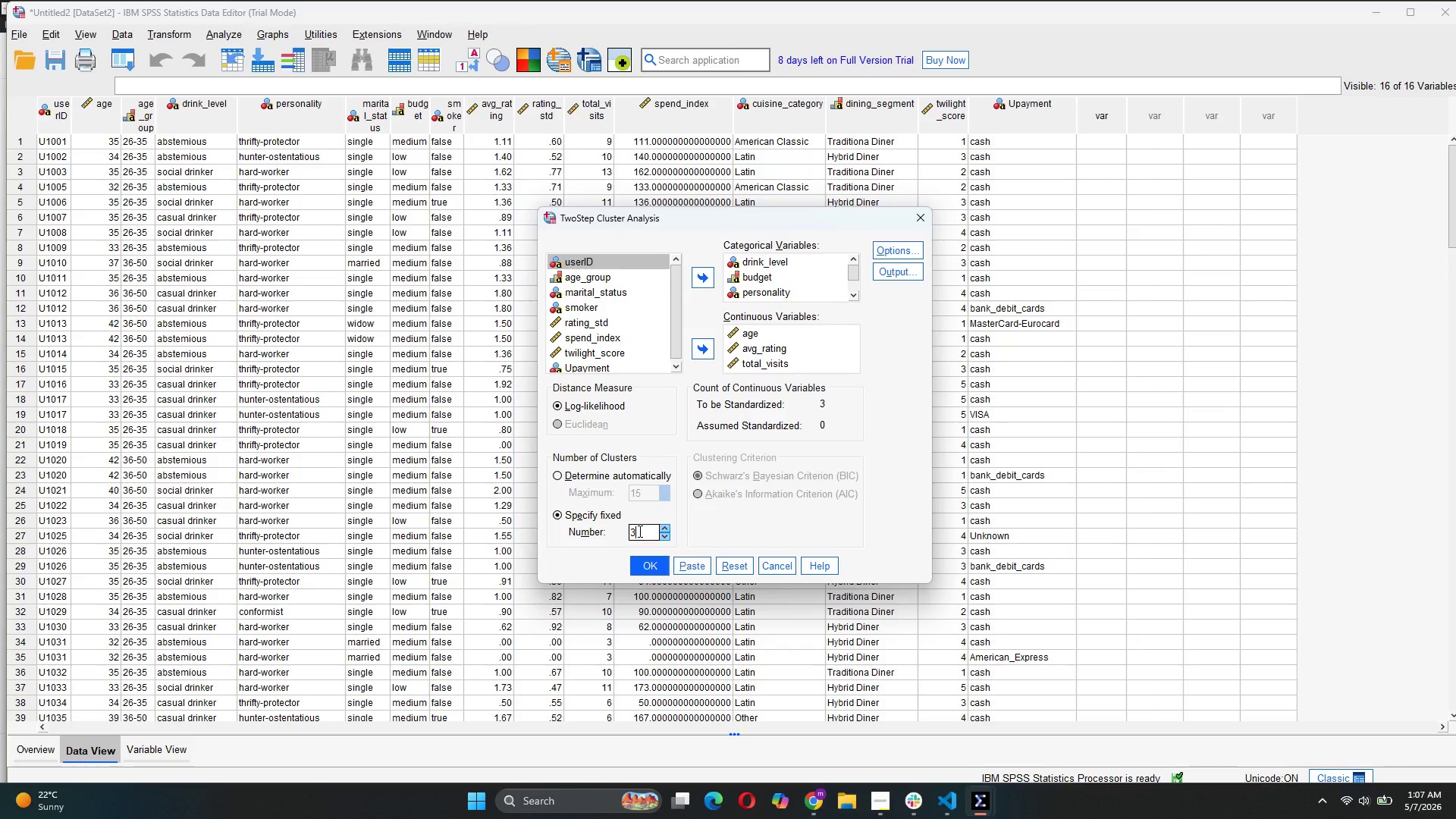 
key(3)
 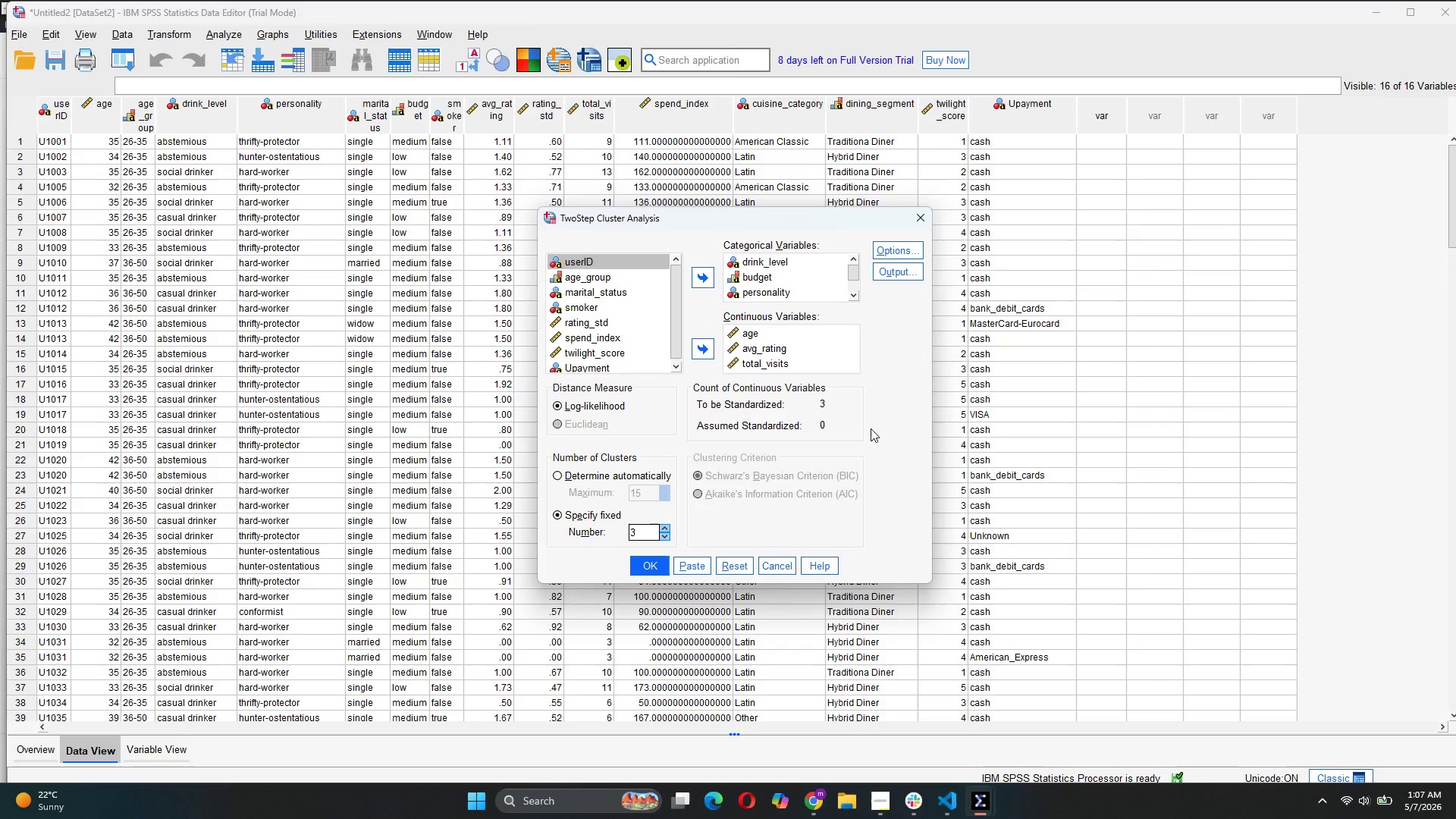 
left_click([890, 248])
 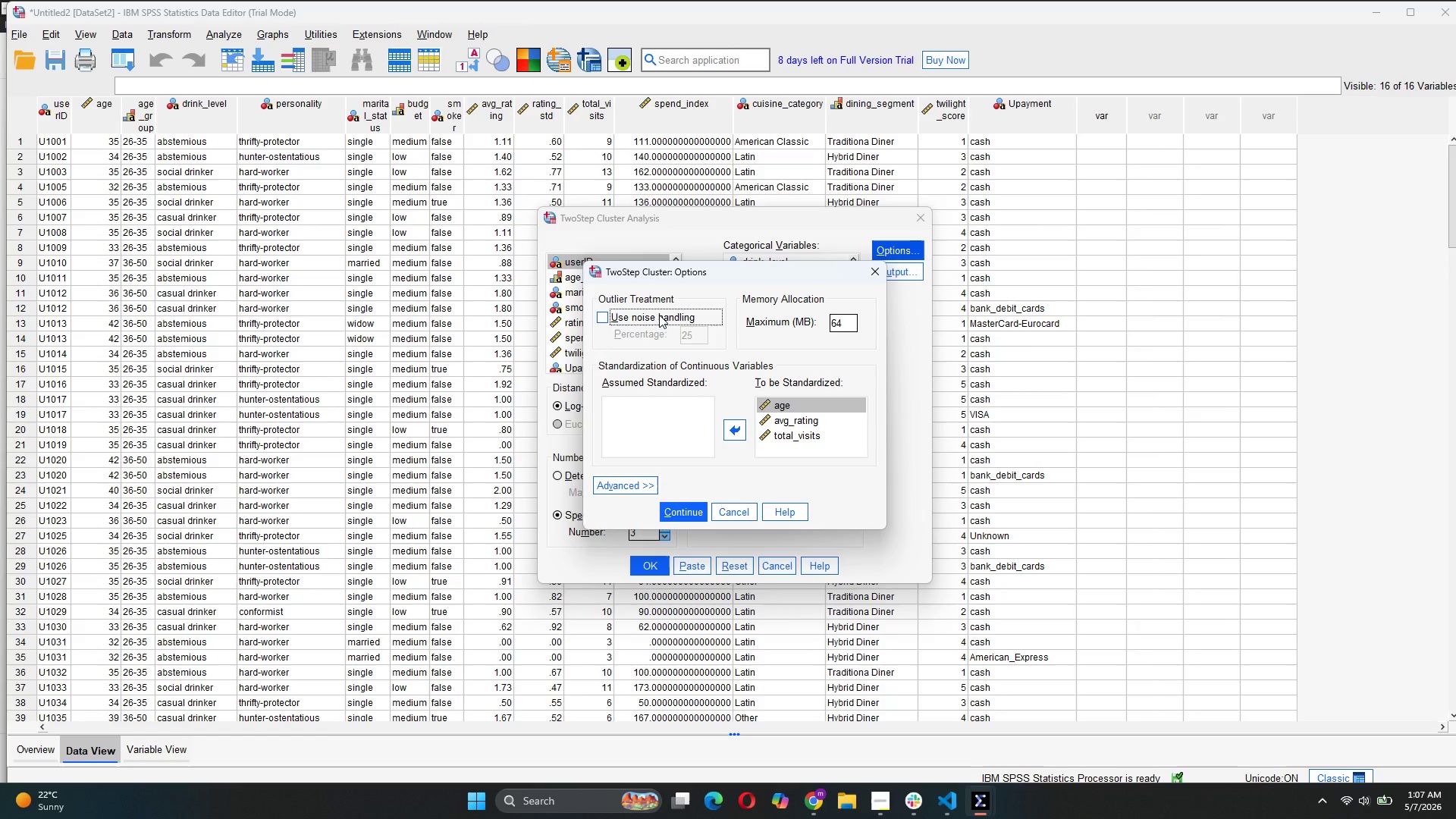 
wait(18.02)
 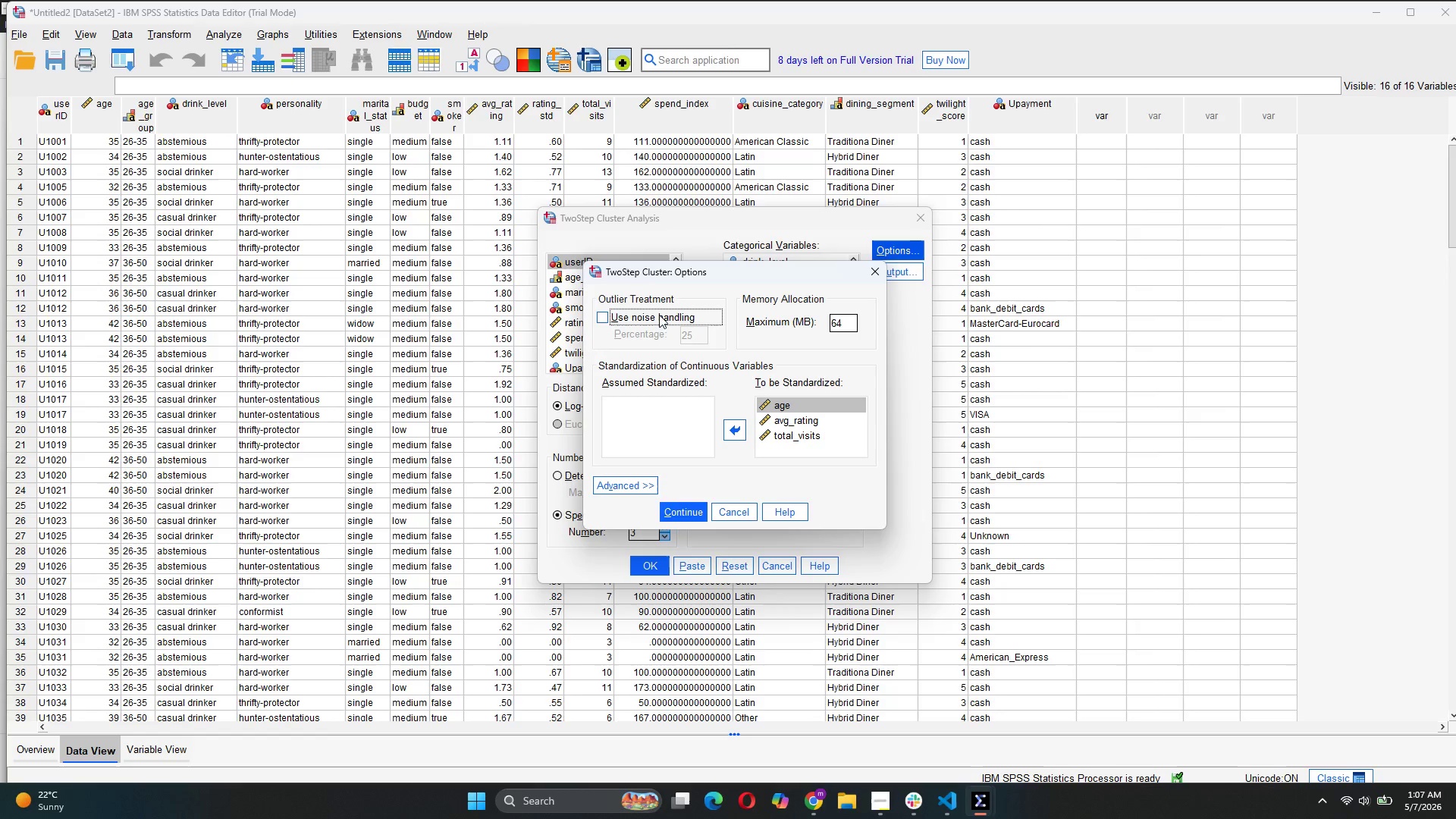 
left_click([635, 488])
 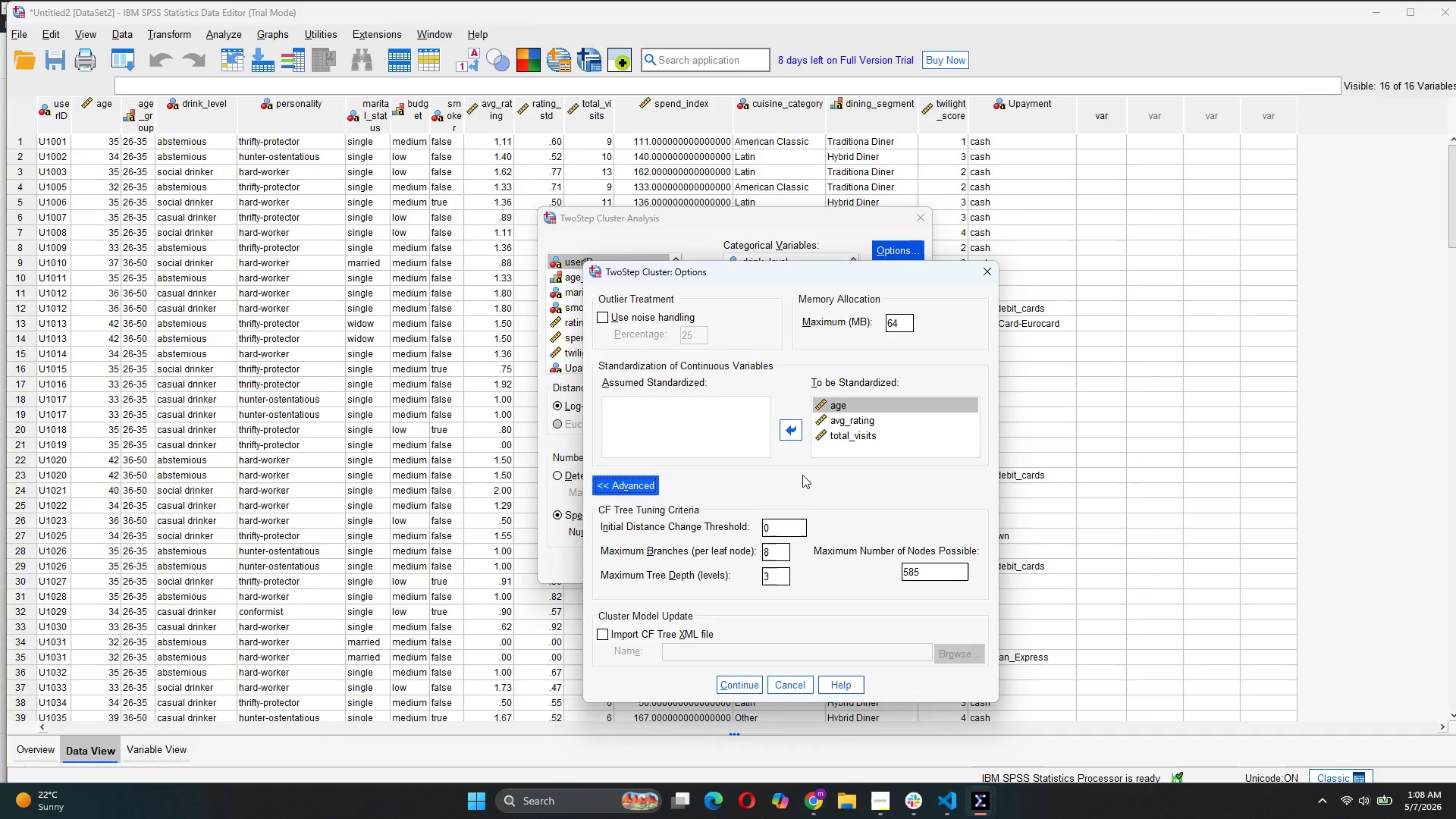 
left_click([739, 686])
 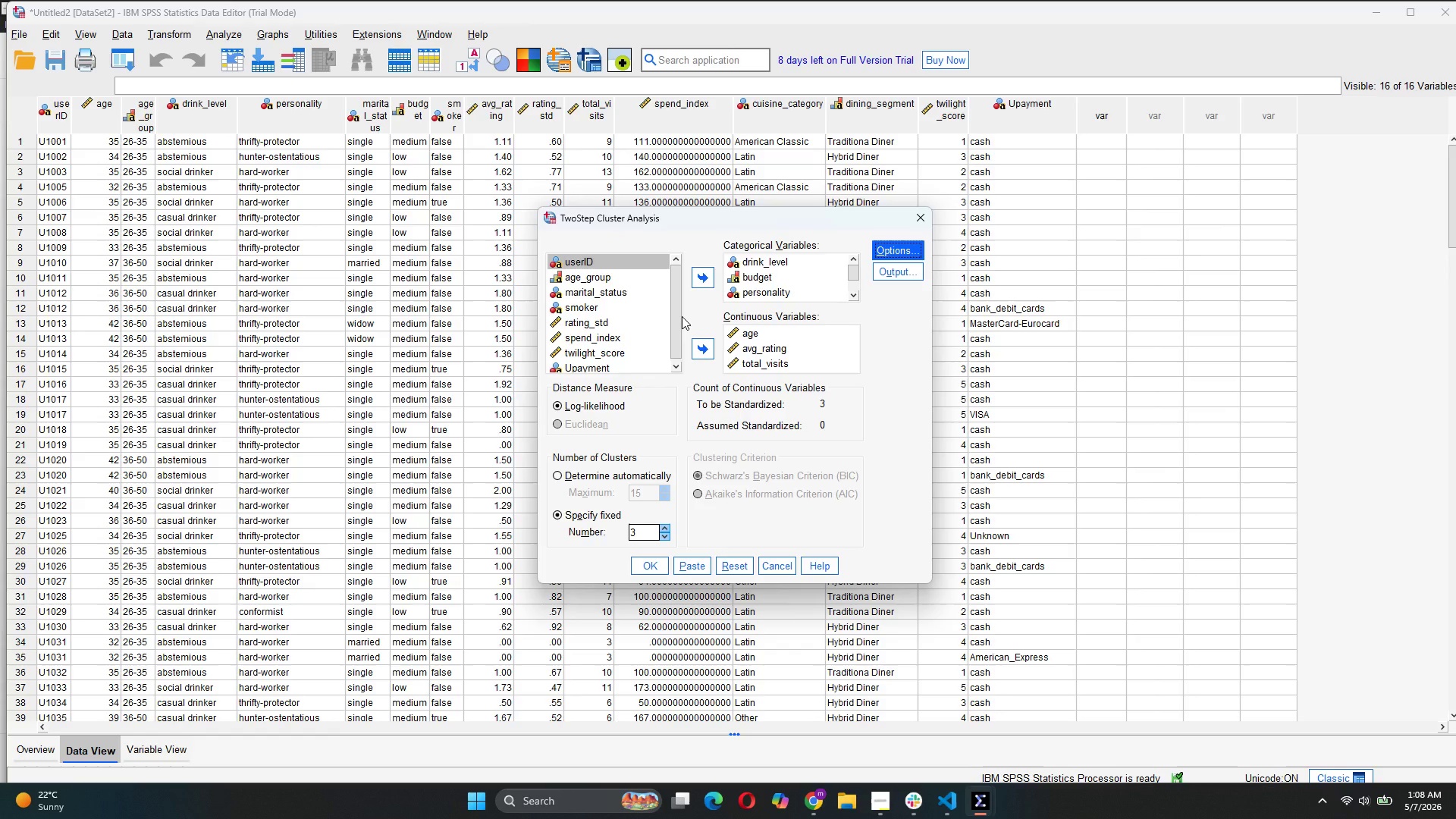 
wait(13.99)
 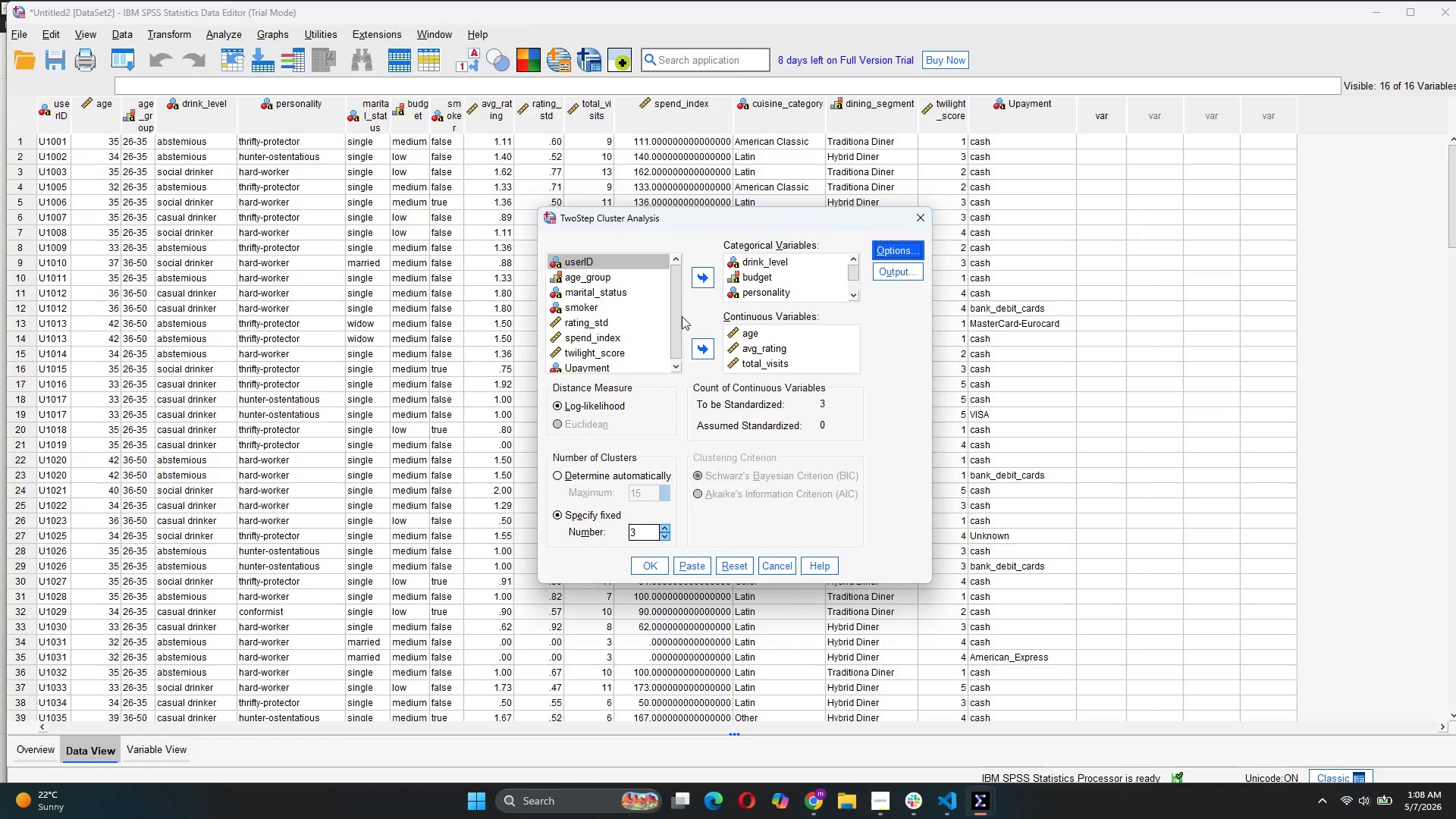 
double_click([915, 271])
 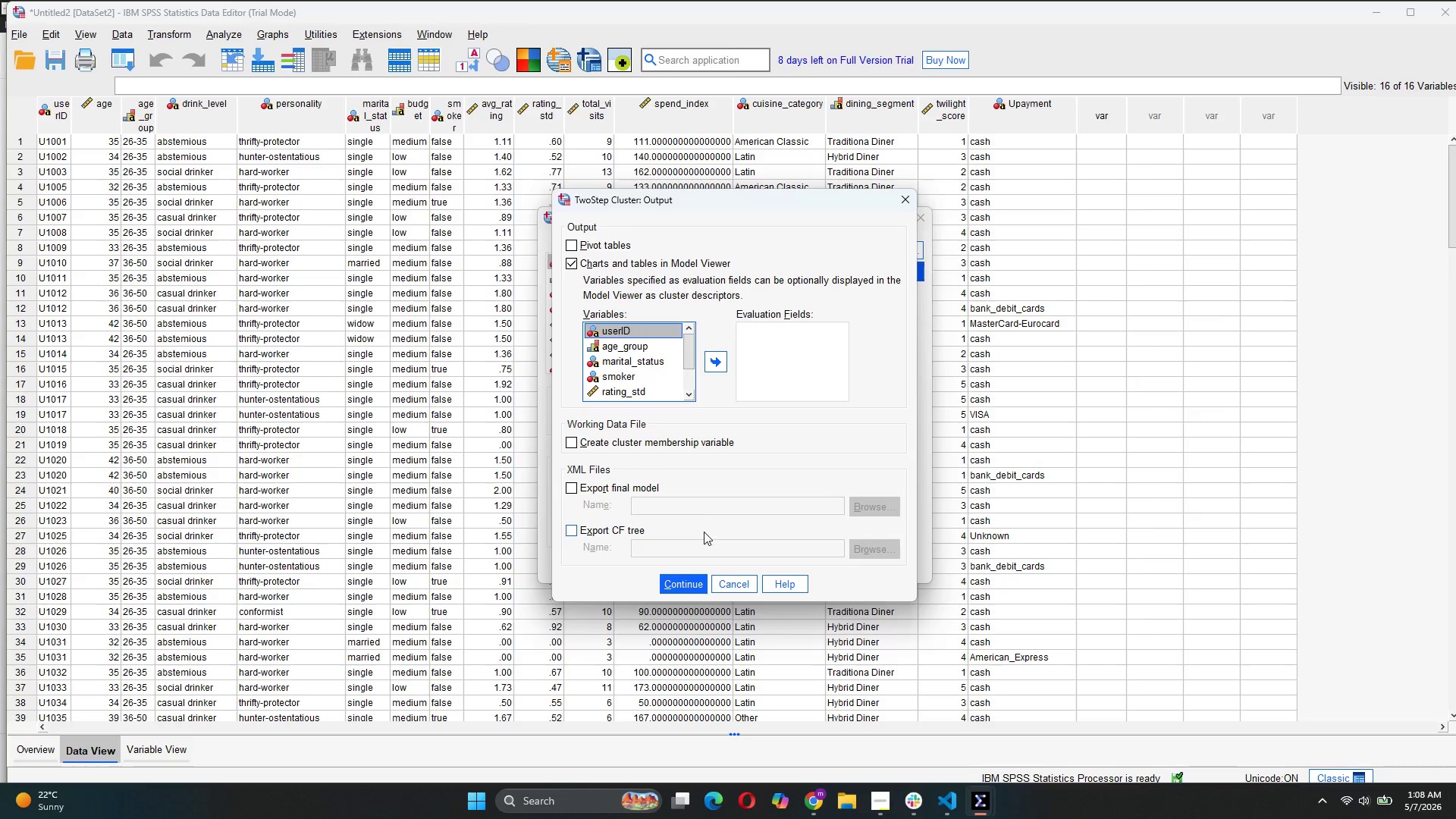 
wait(7.26)
 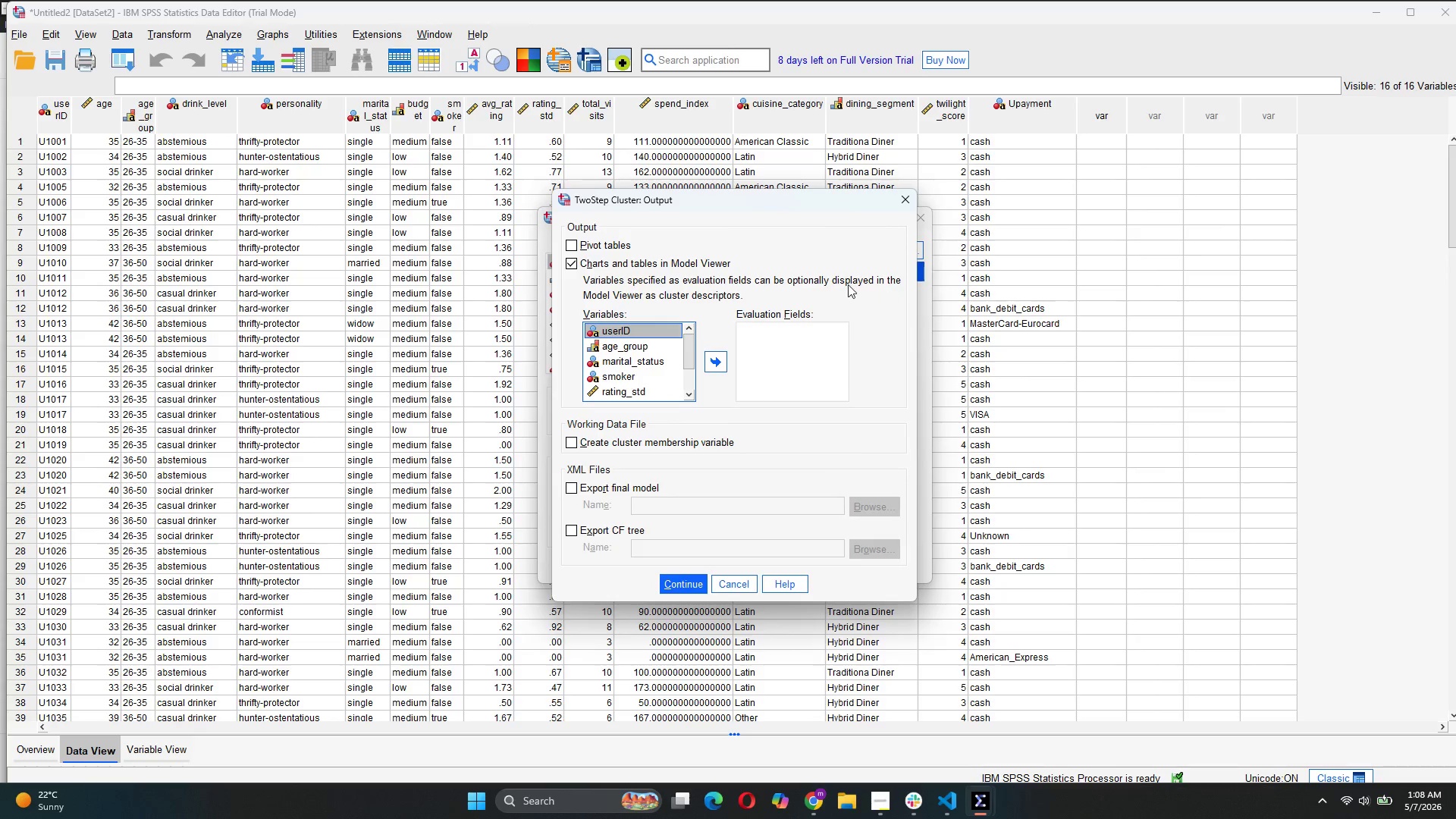 
left_click([738, 584])
 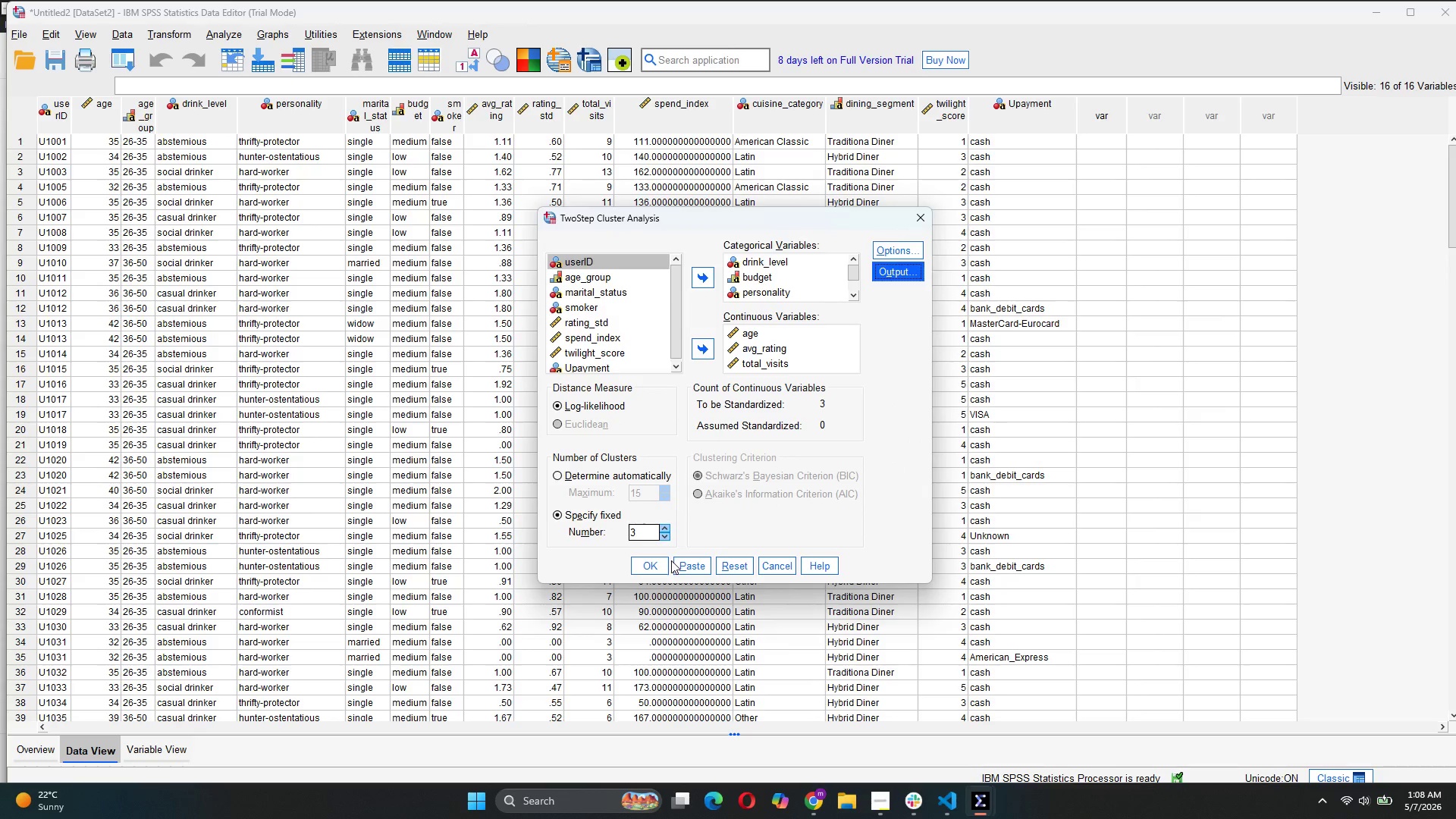 
left_click([656, 566])
 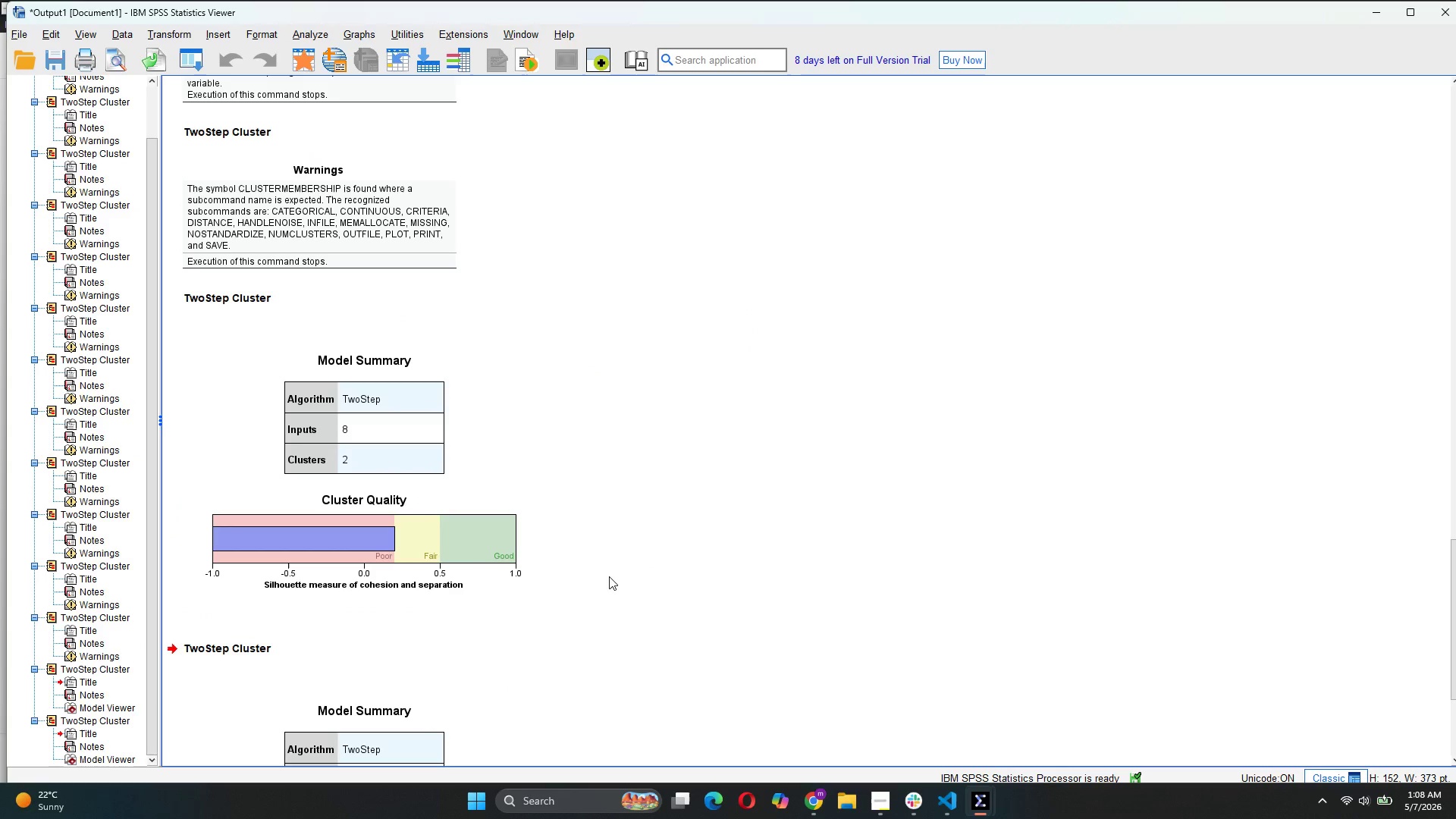 
scroll: coordinate [608, 579], scroll_direction: down, amount: 7.0
 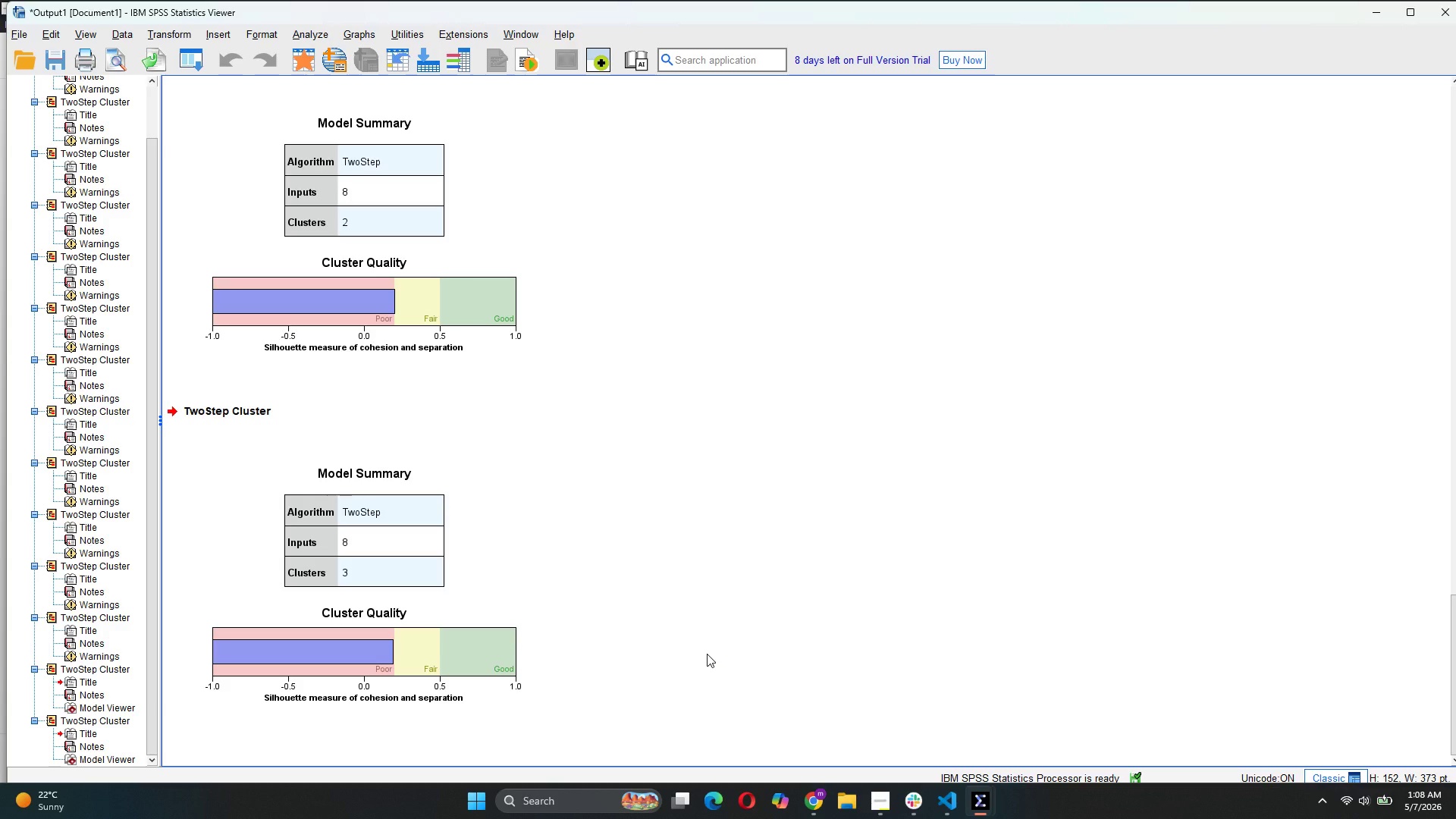 
wait(15.06)
 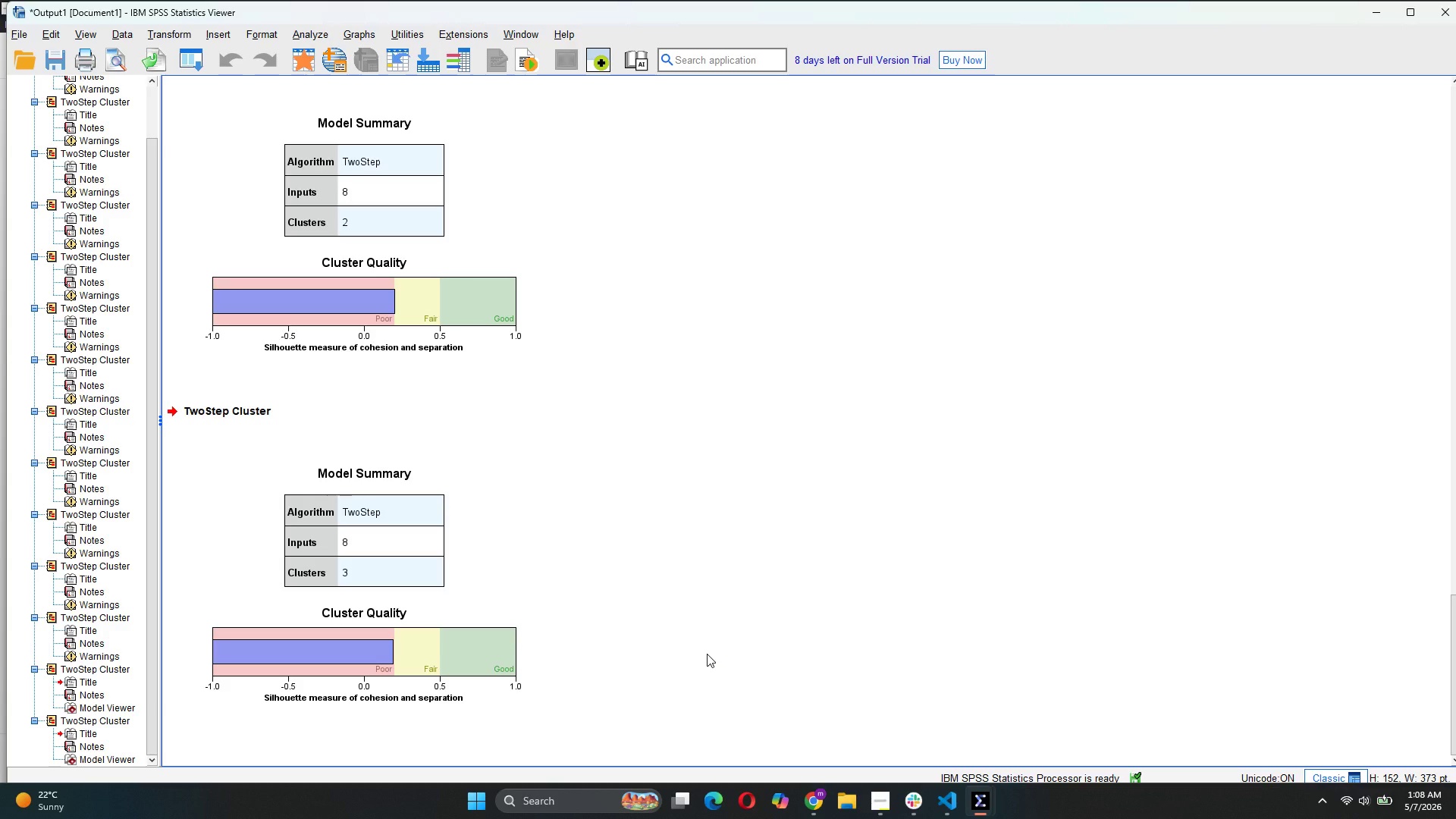 
mouse_move([996, 790])
 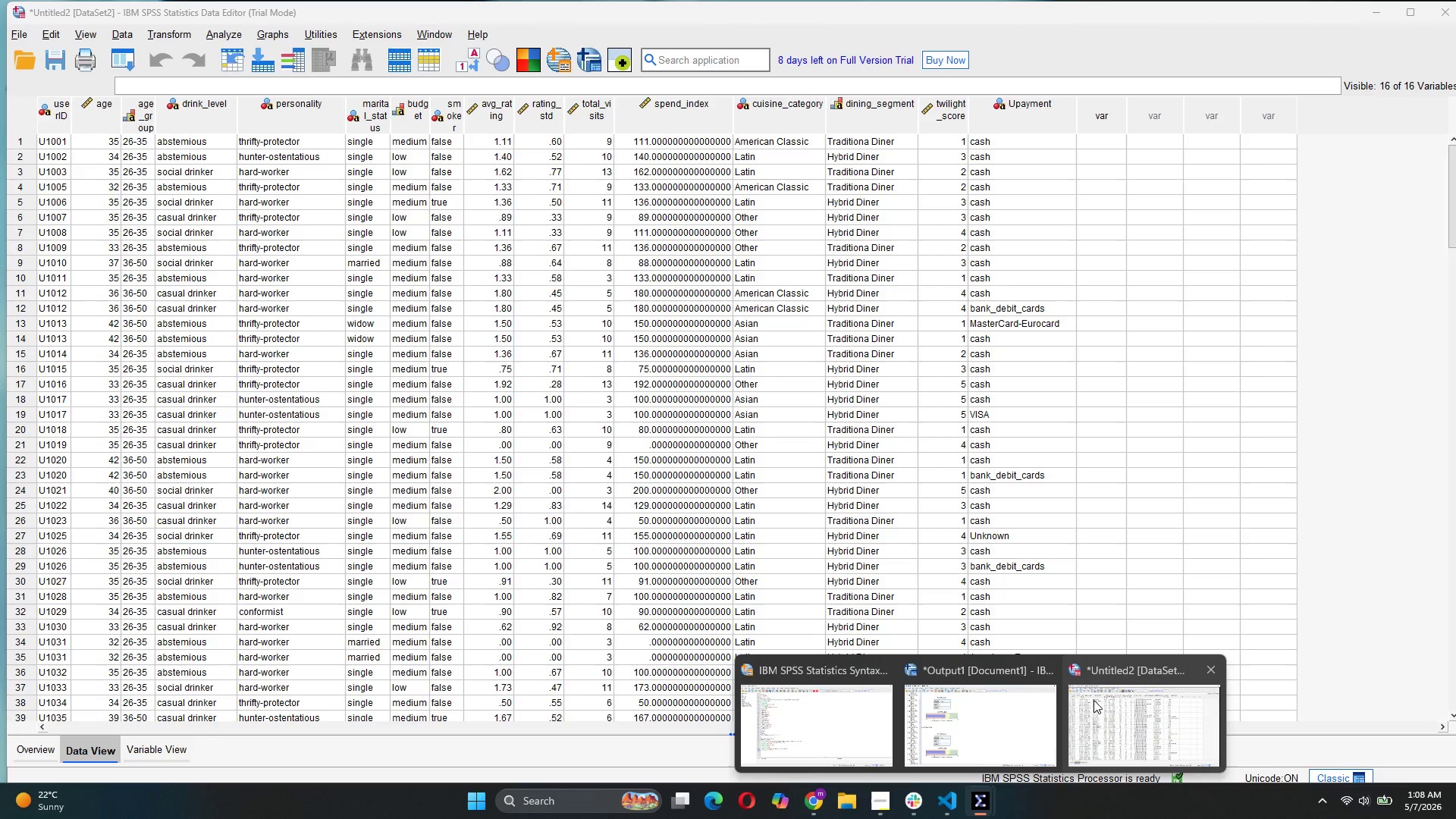 
left_click([1101, 698])
 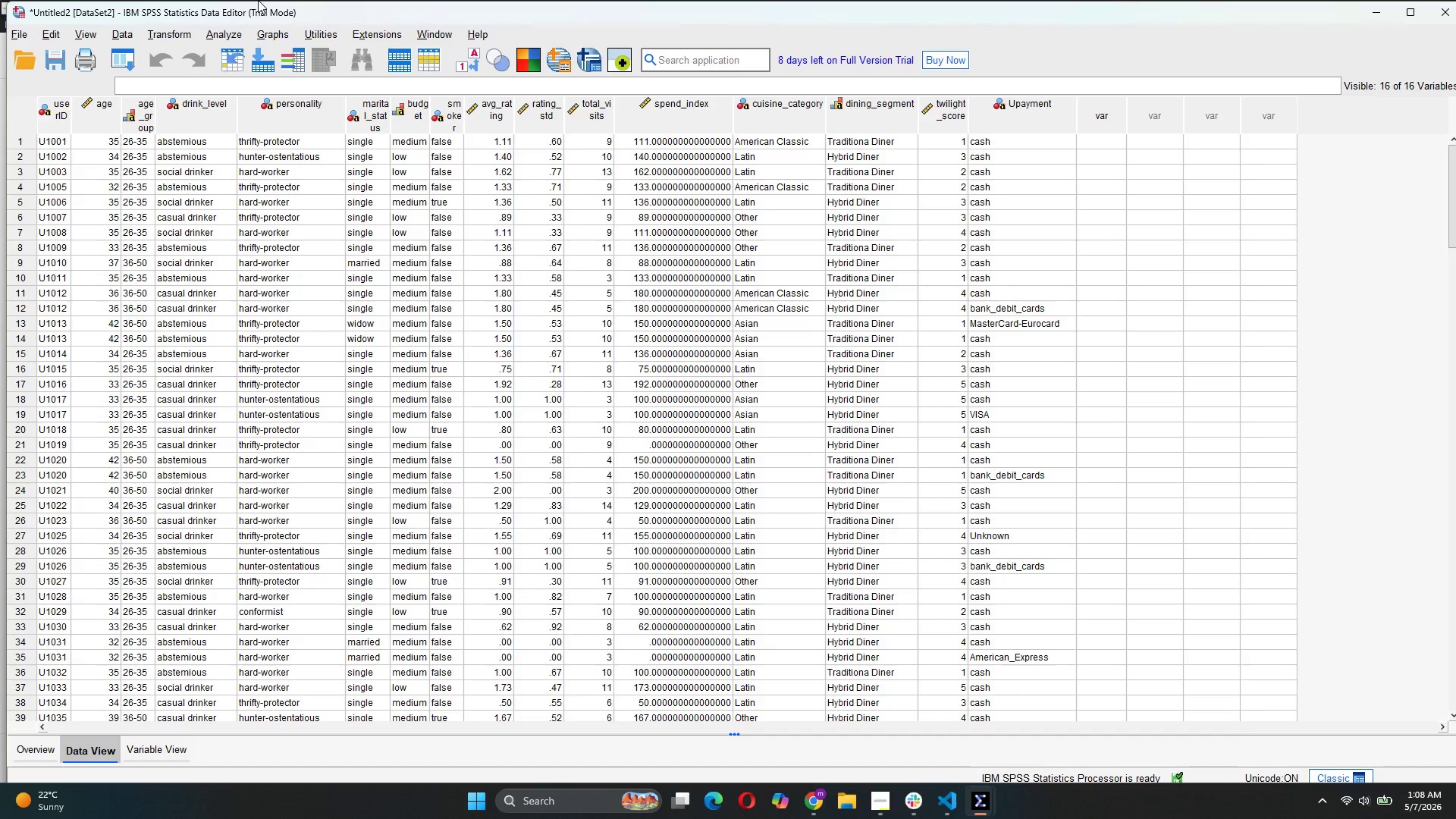 
wait(5.08)
 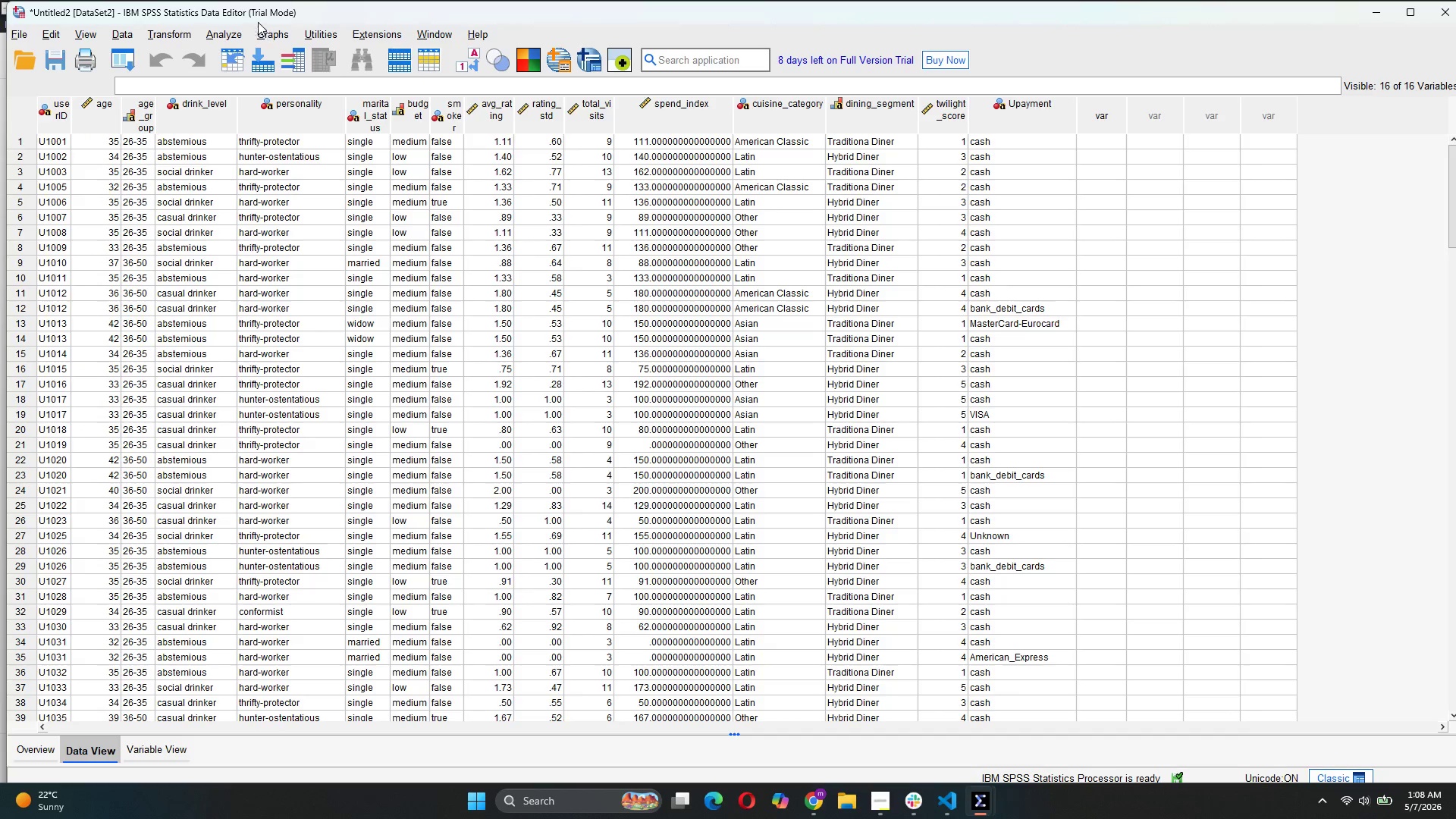 
left_click([221, 29])
 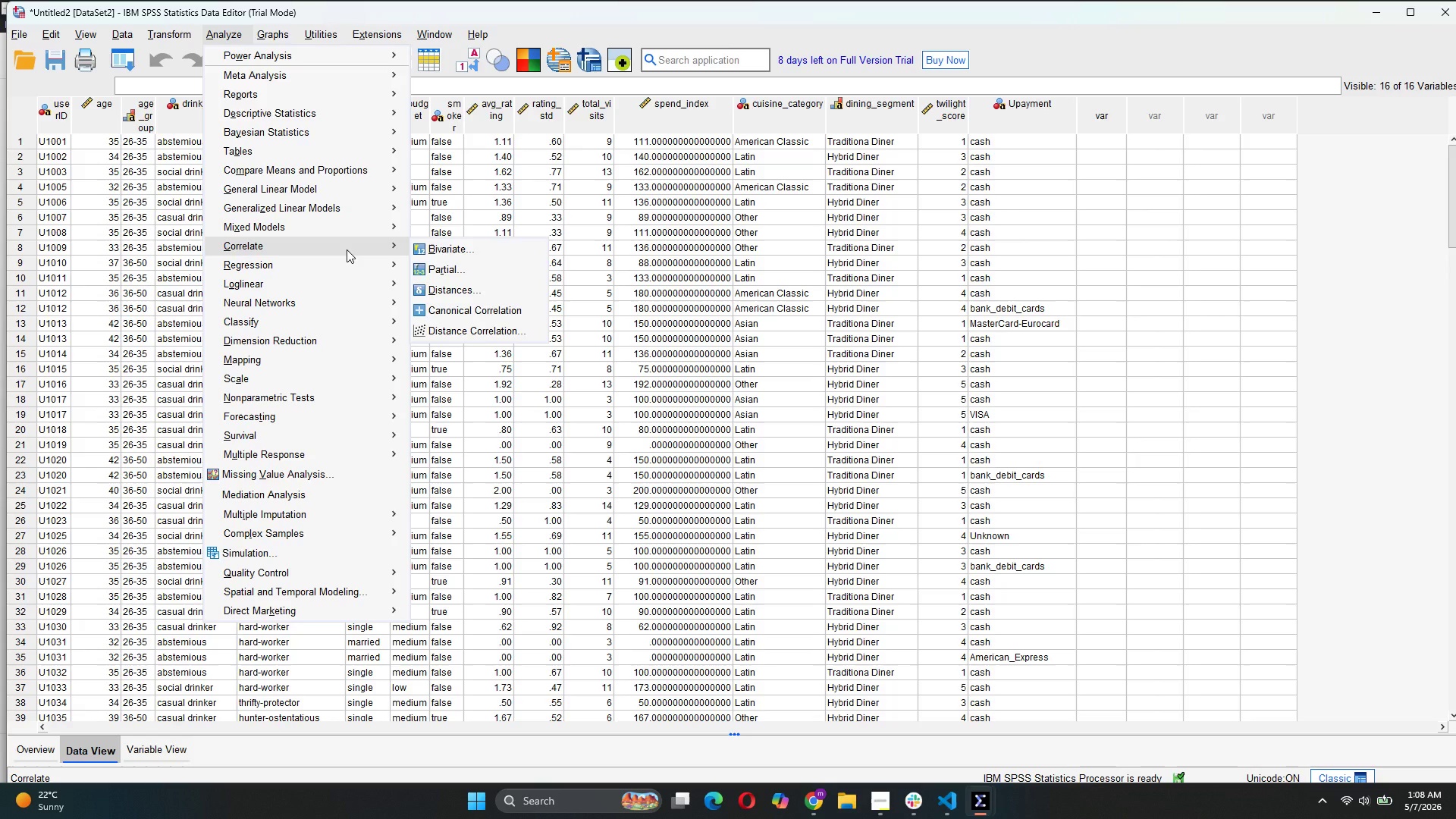 
mouse_move([356, 325])
 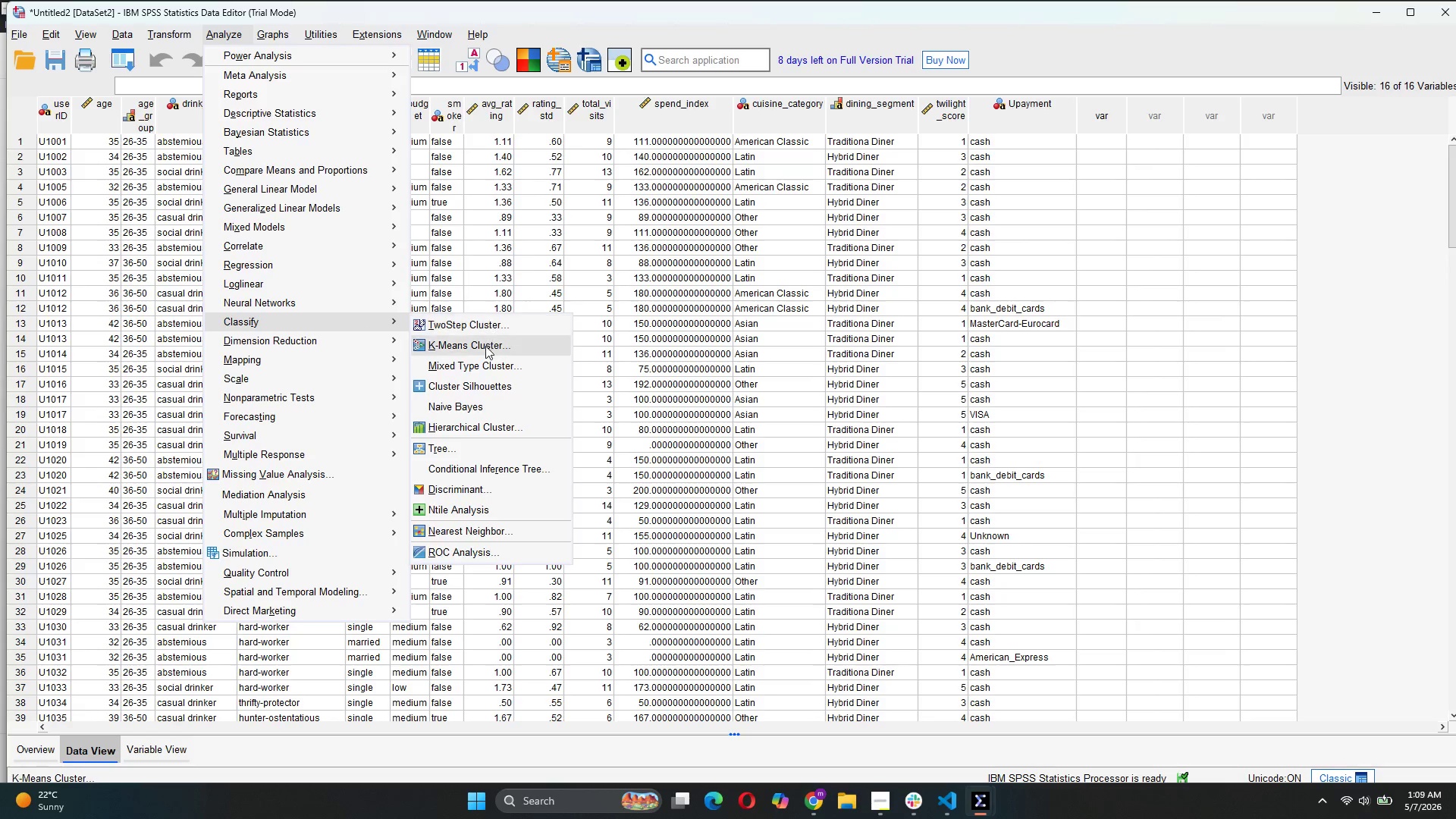 
left_click([485, 346])
 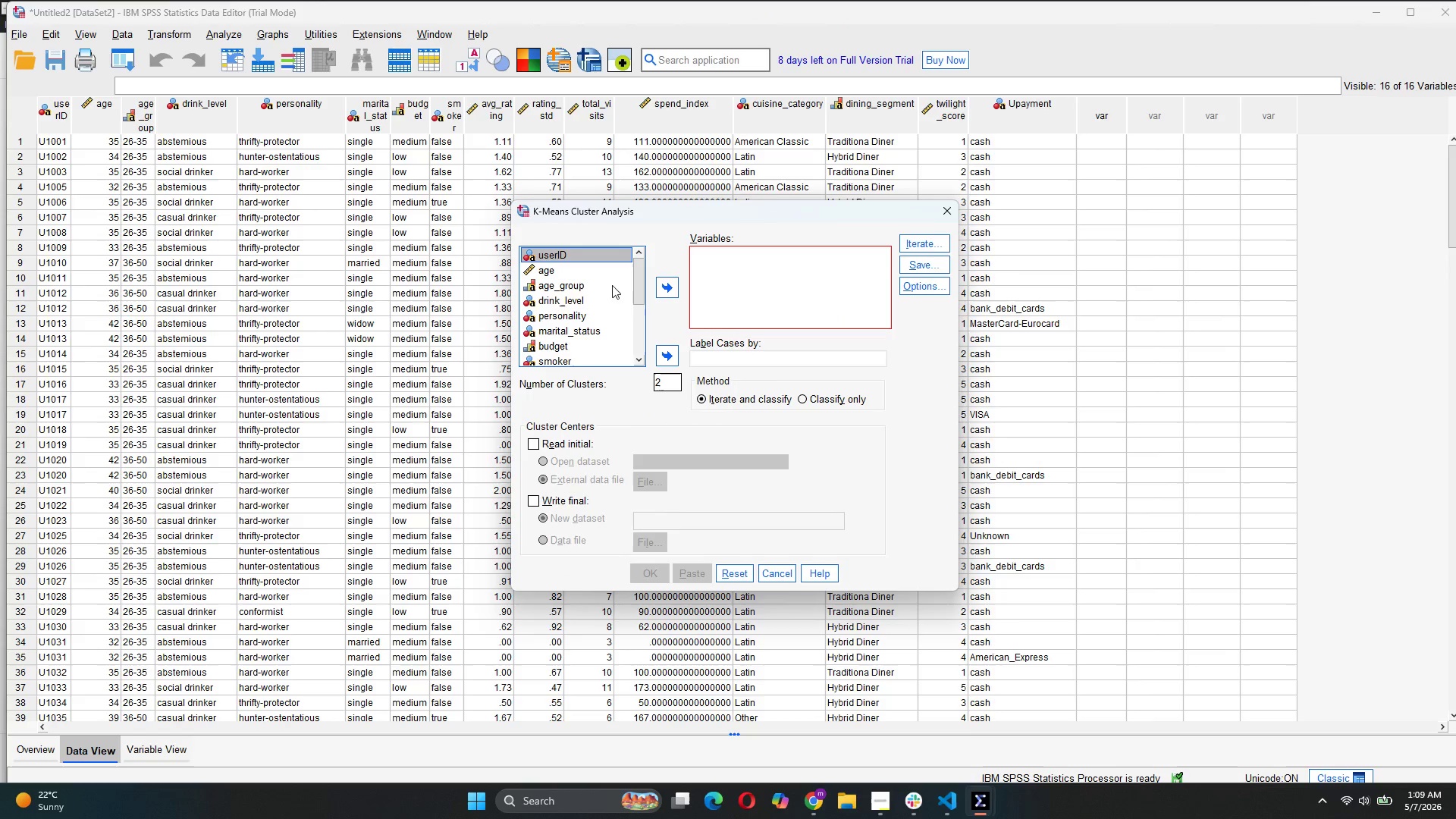 
left_click([586, 274])
 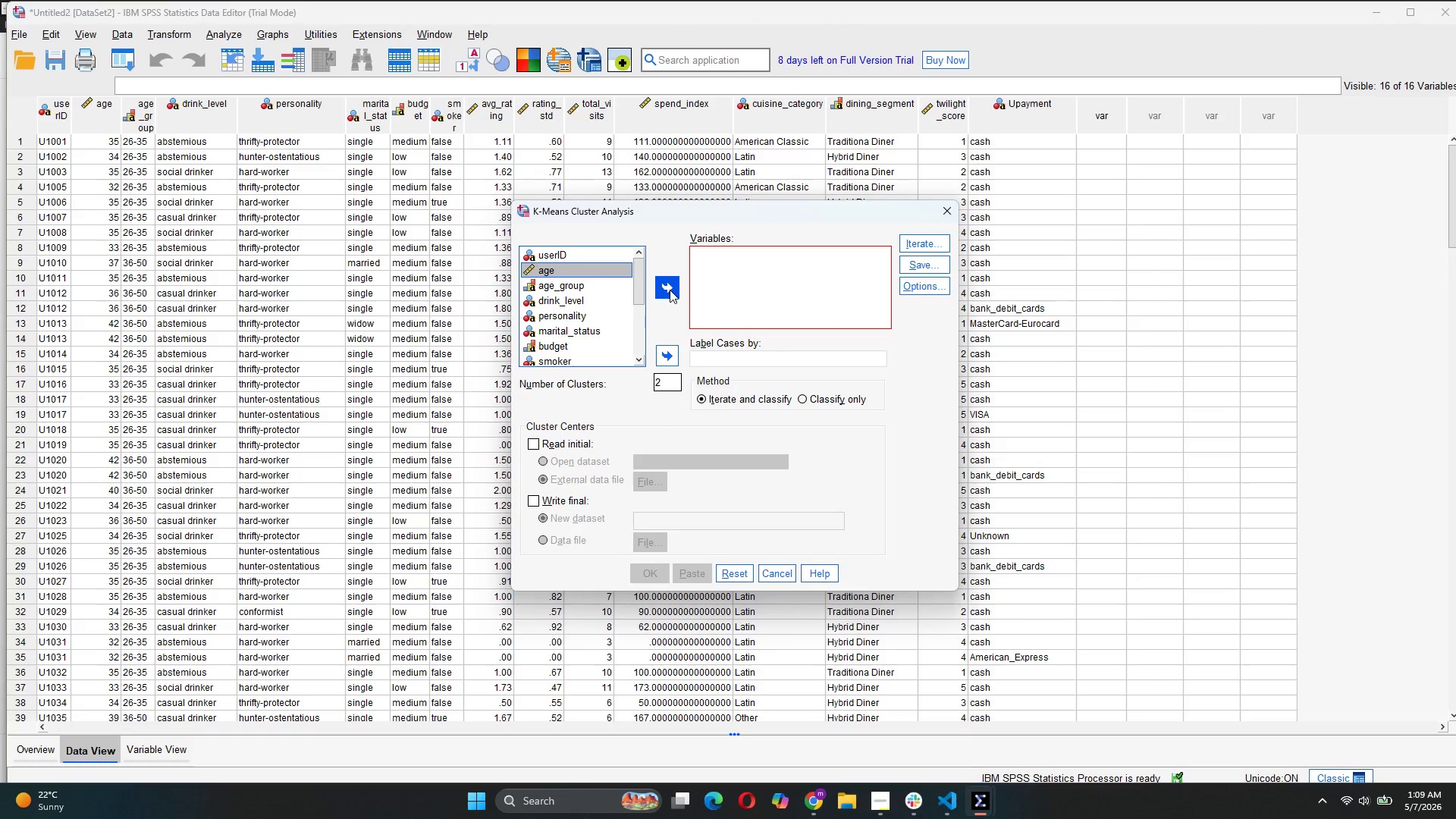 
left_click([670, 290])
 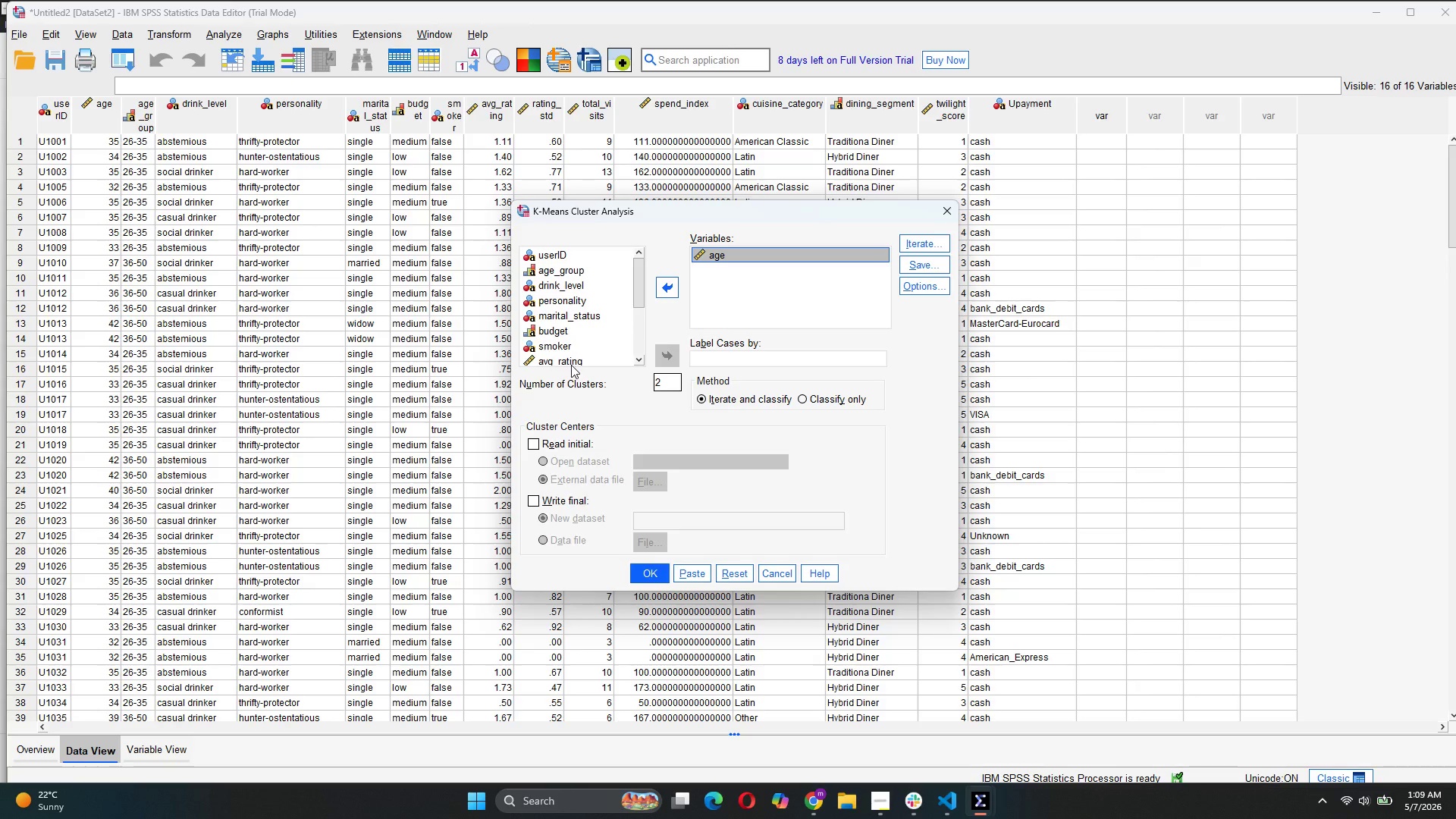 
left_click([573, 362])
 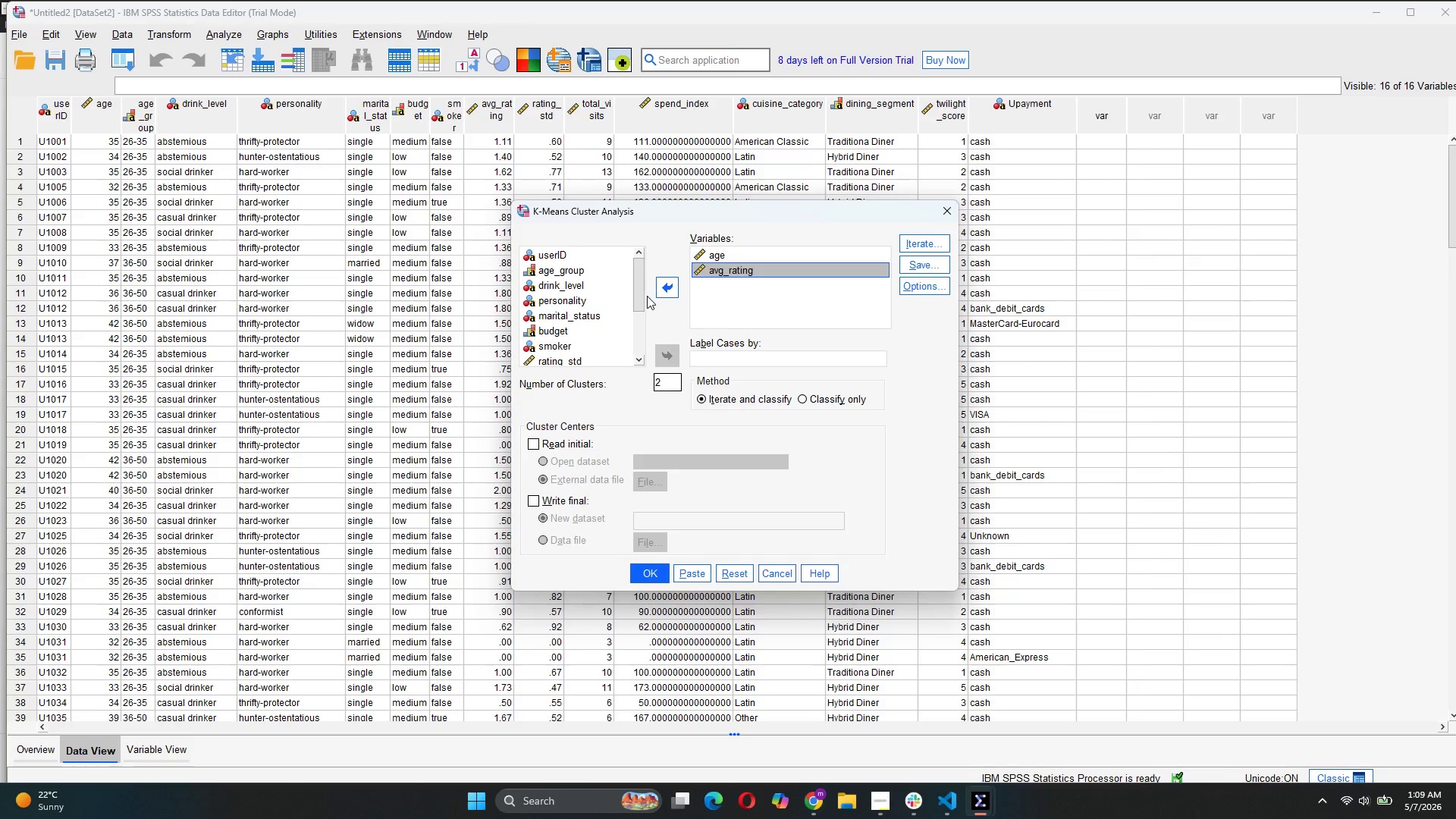 
scroll: coordinate [589, 331], scroll_direction: down, amount: 2.0
 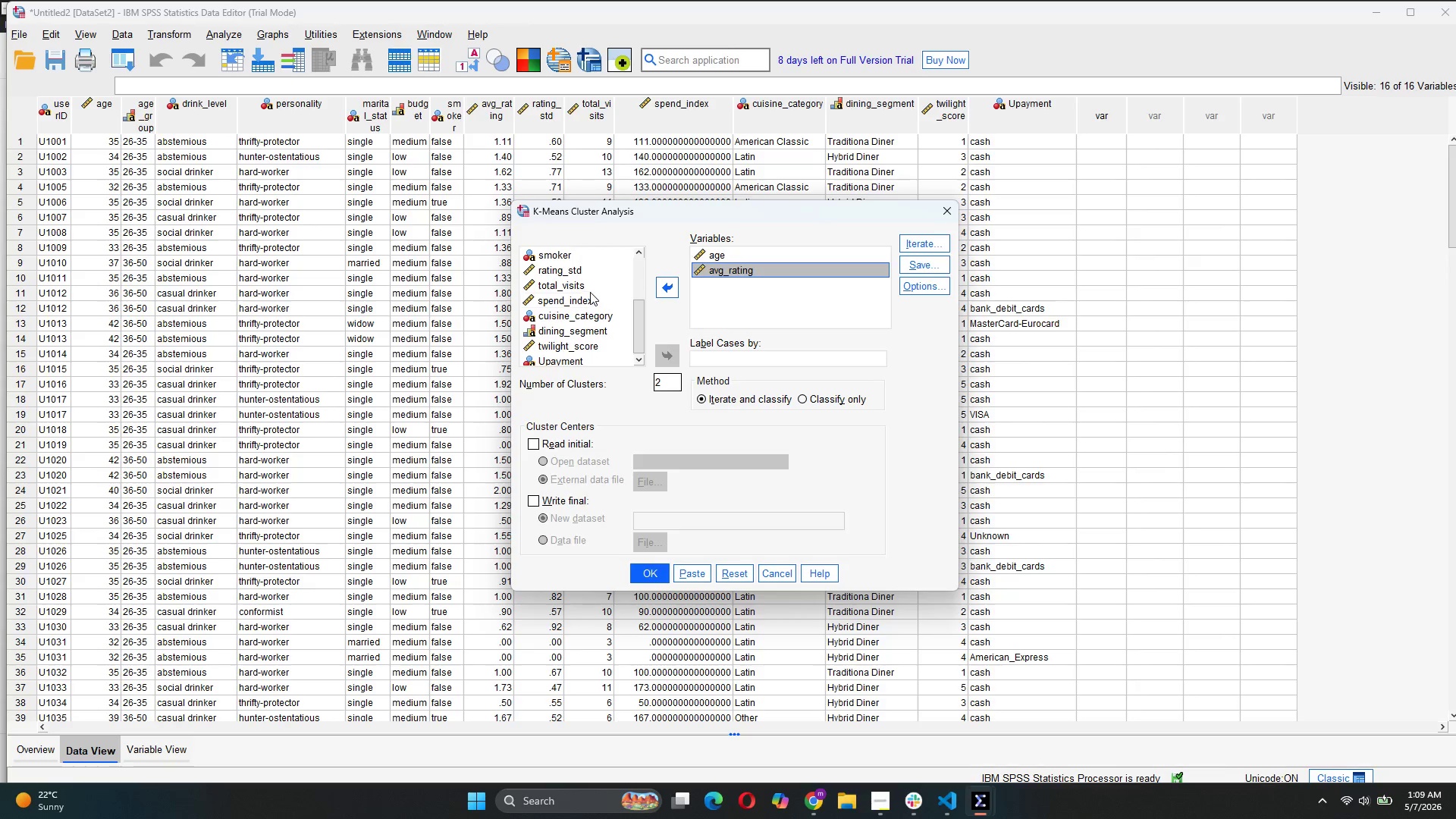 
left_click([590, 290])
 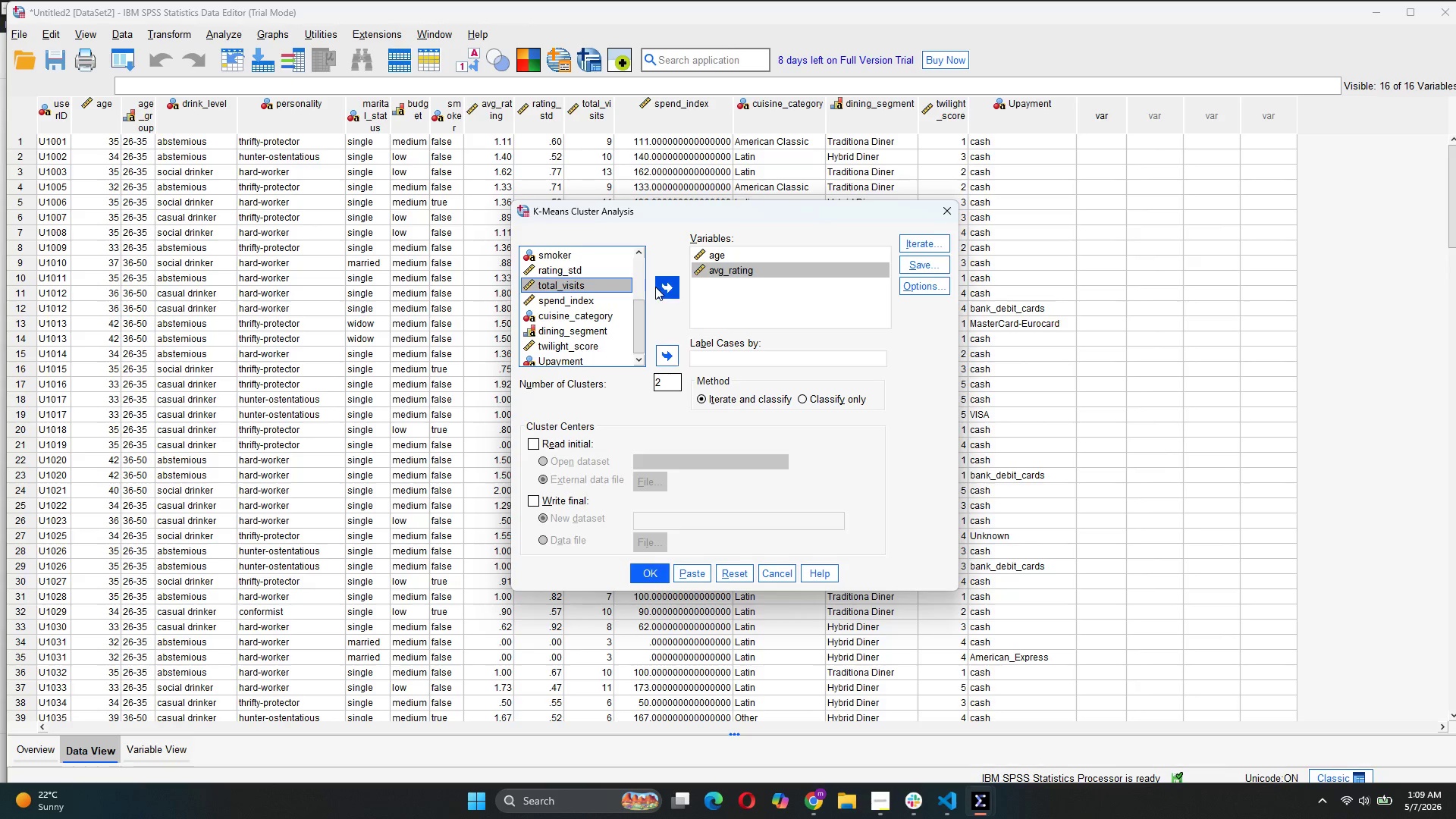 
left_click([655, 287])
 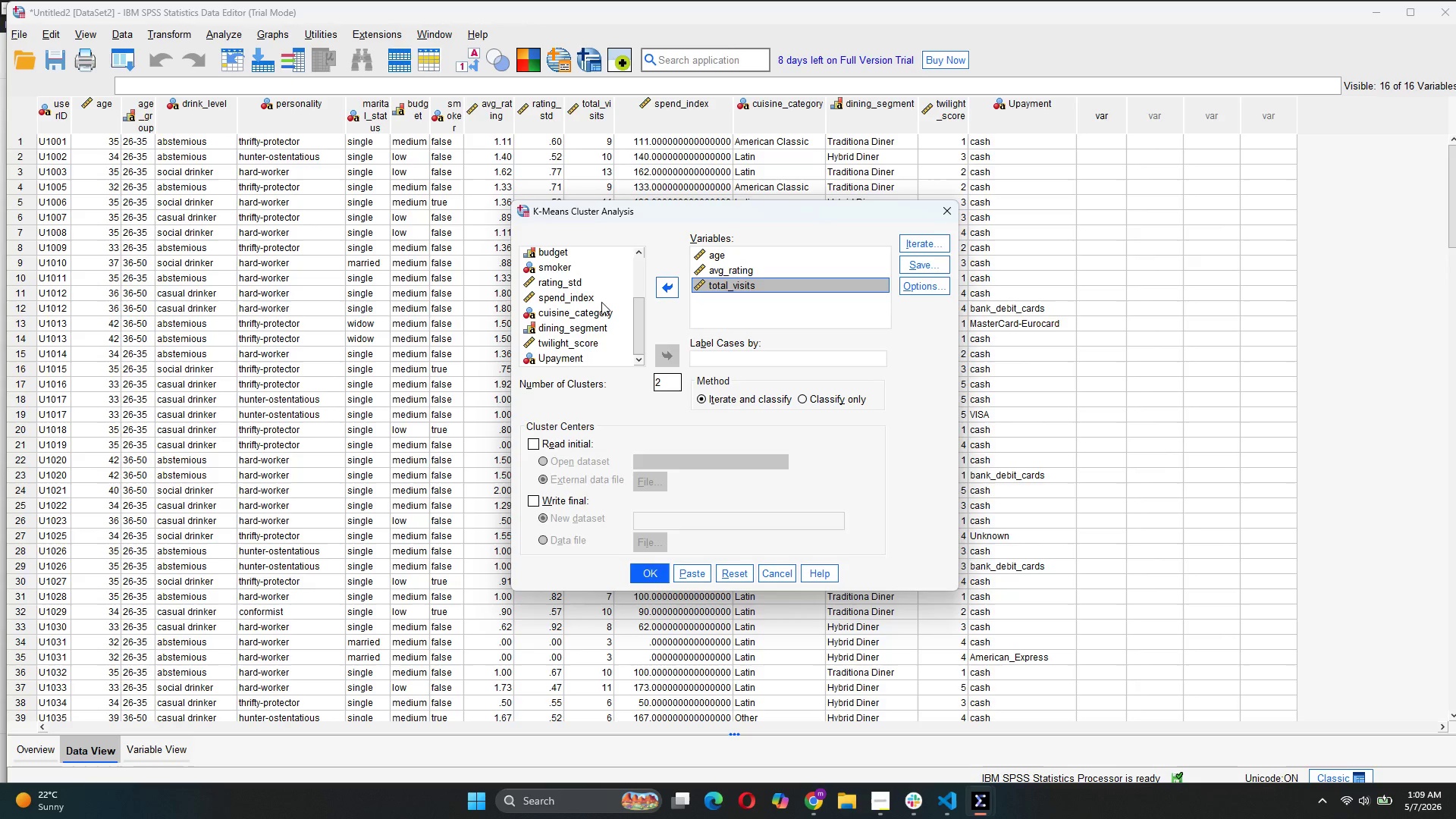 
left_click([657, 290])
 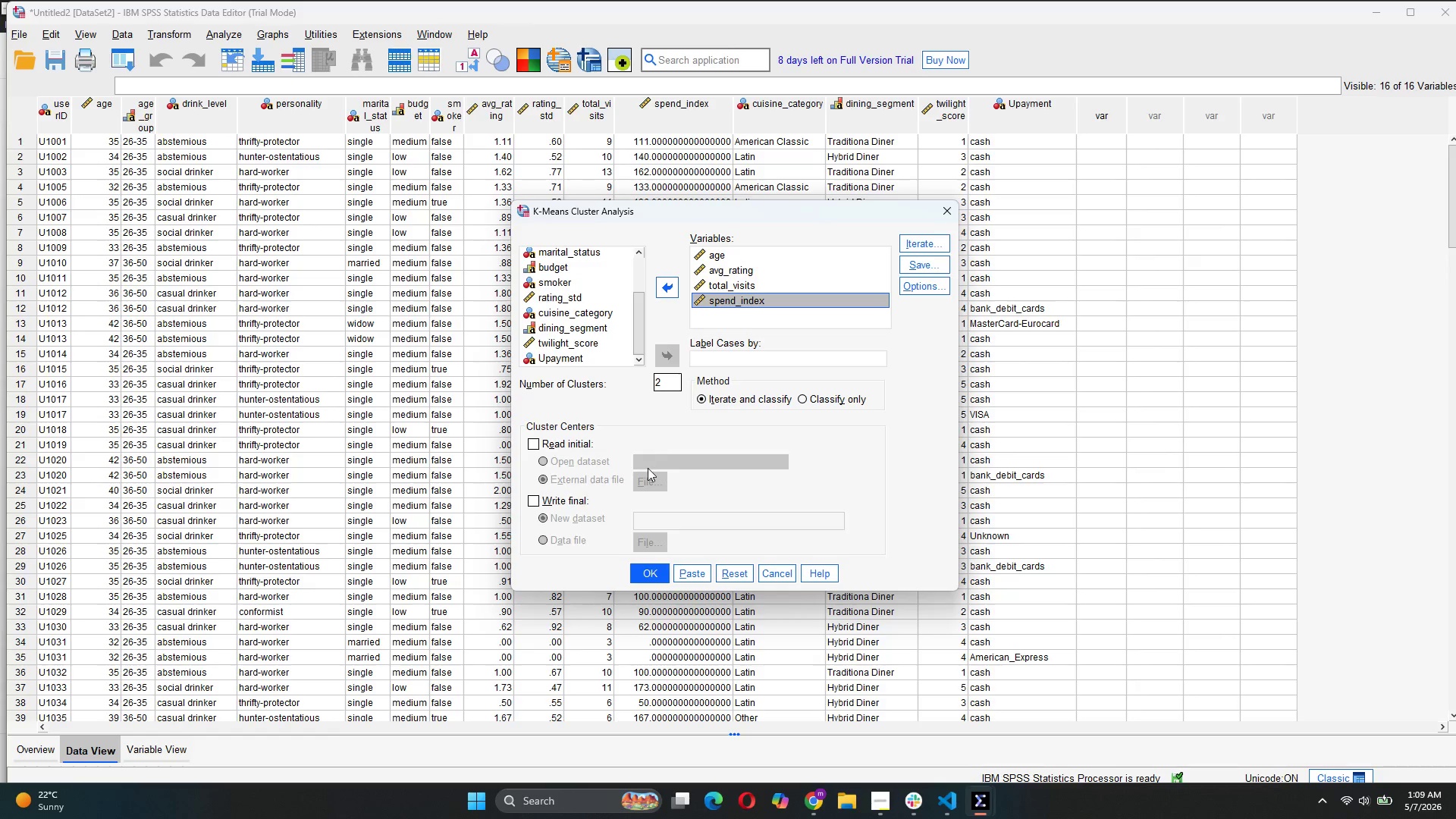 
left_click([671, 380])
 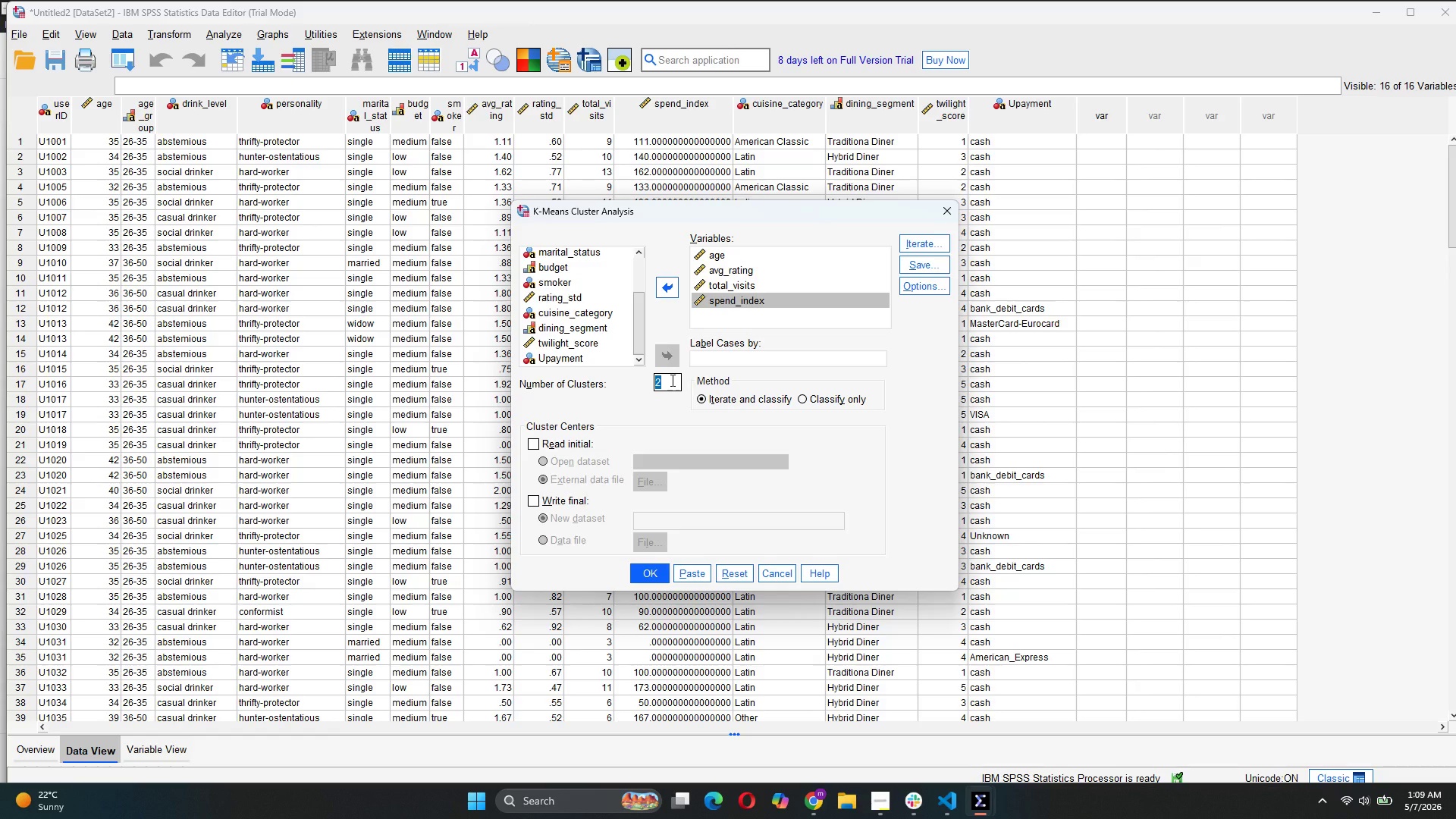 
key(3)
 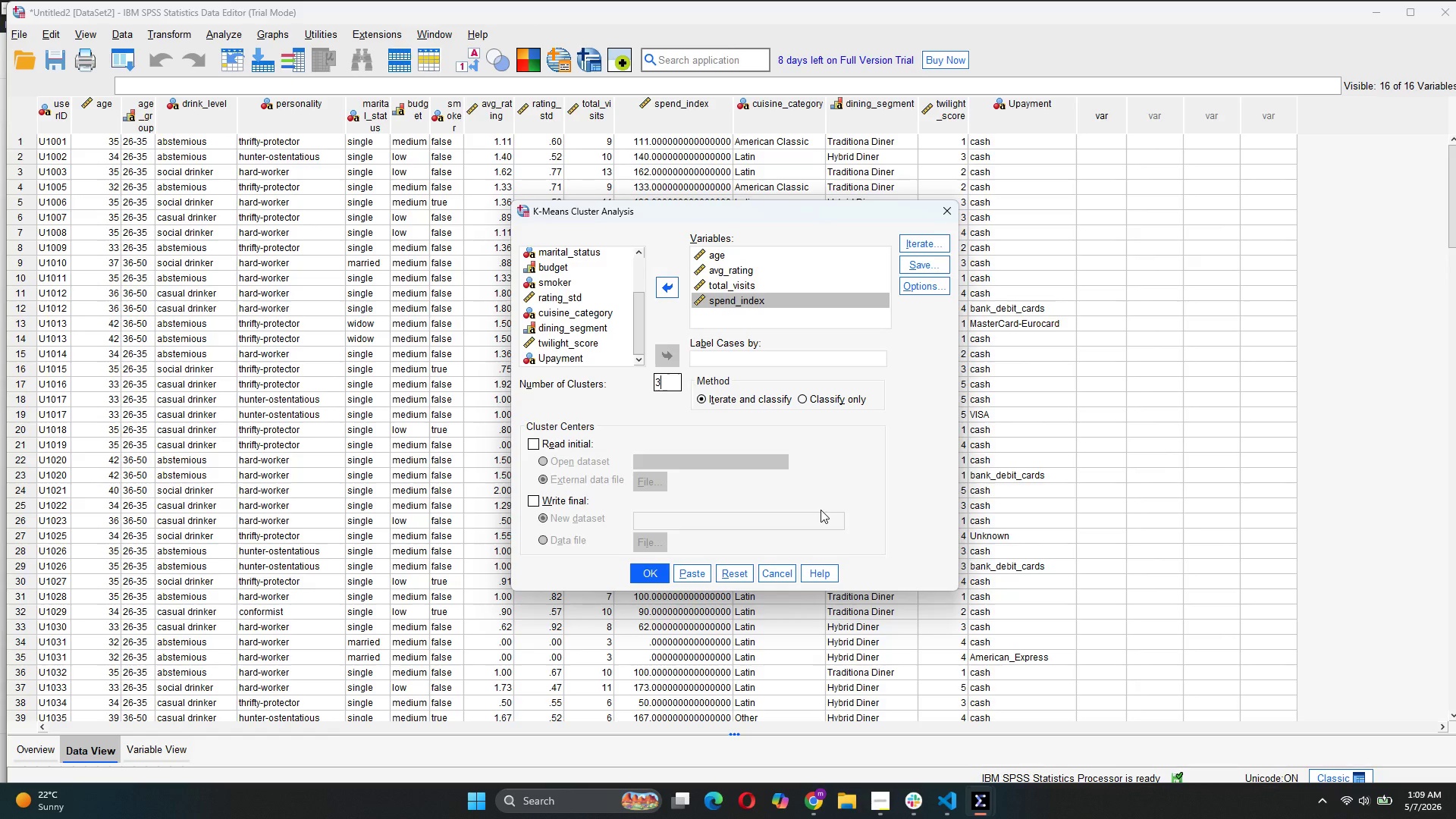 
wait(14.17)
 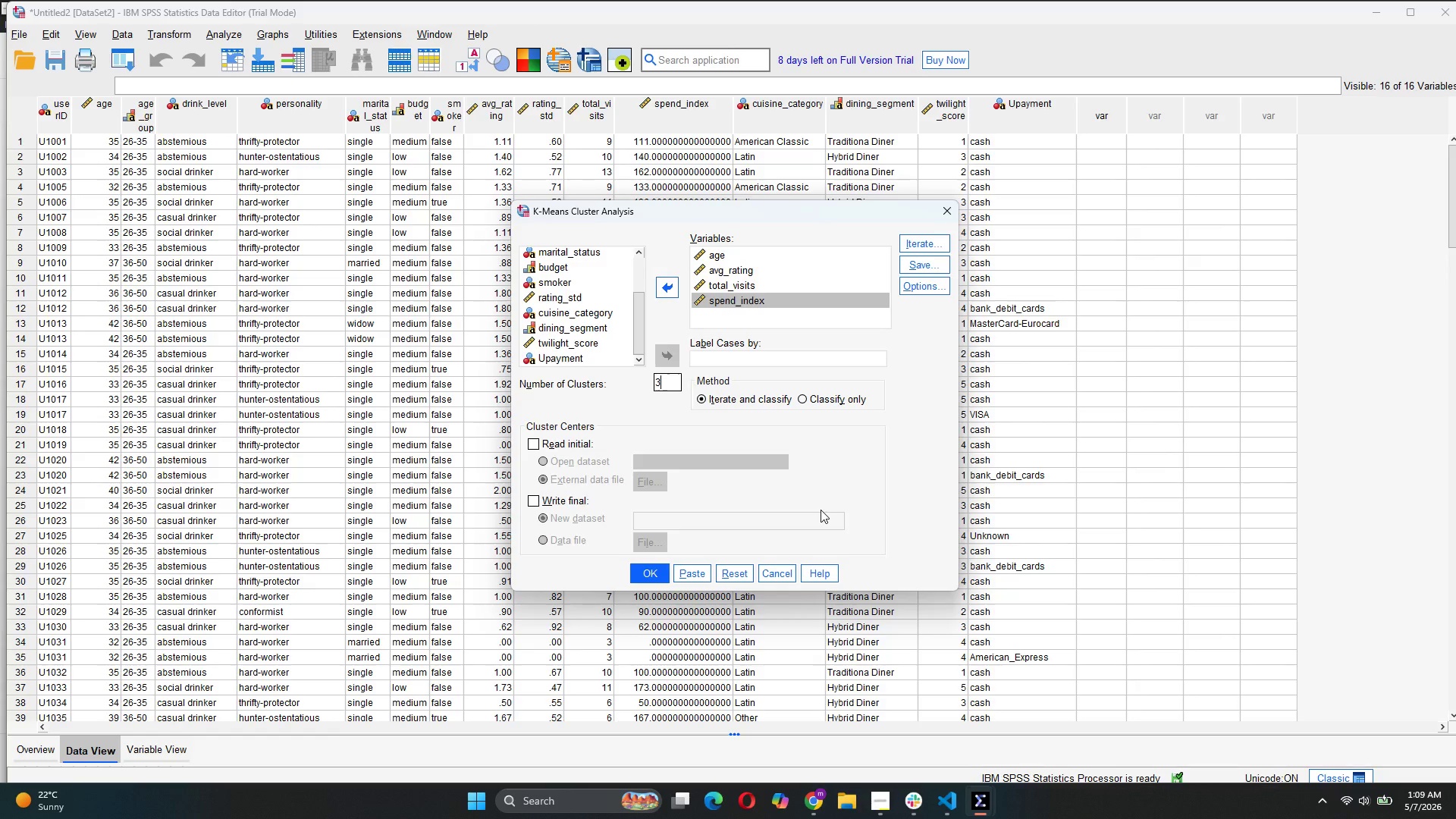 
left_click([943, 271])
 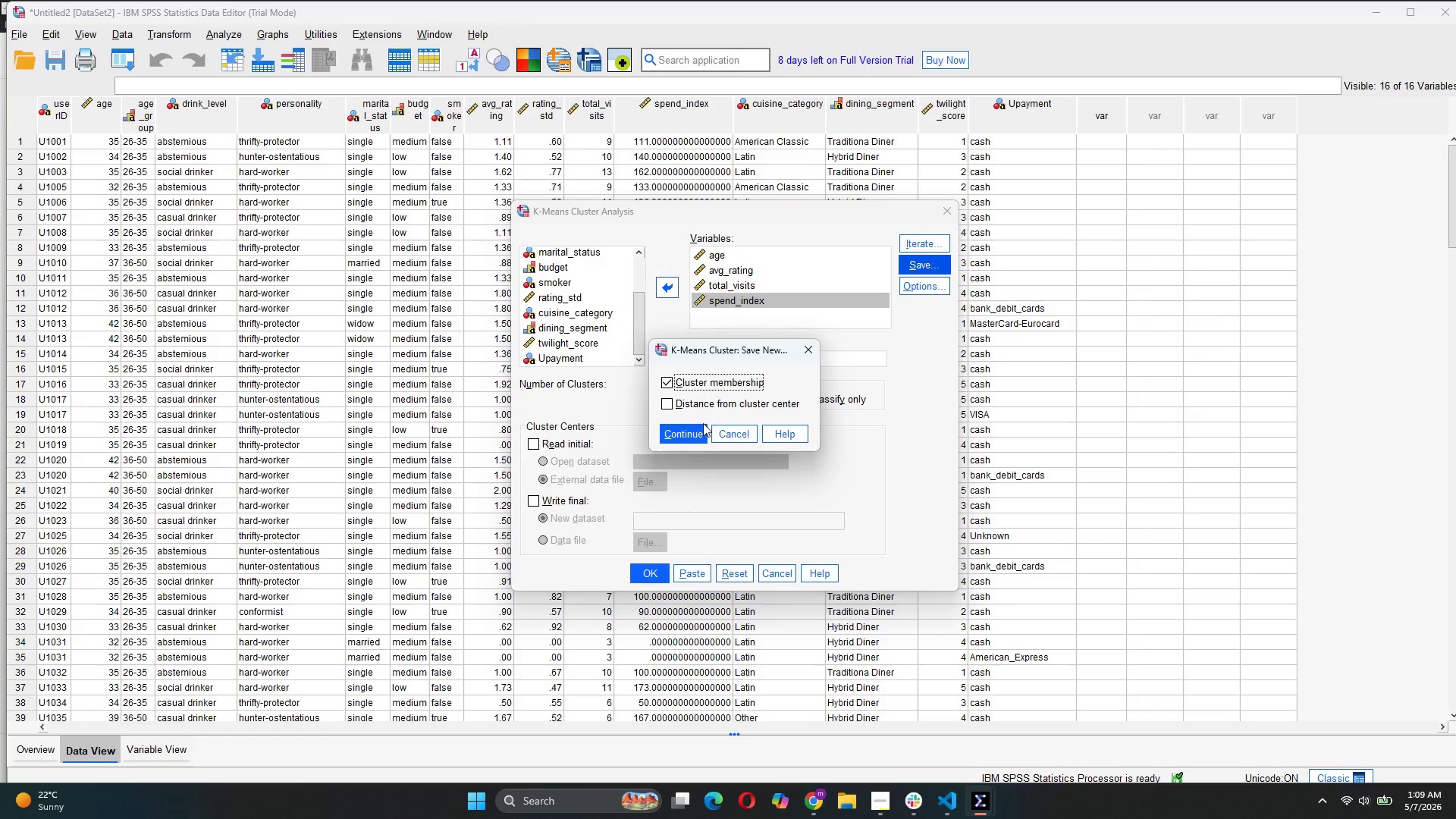 
wait(6.09)
 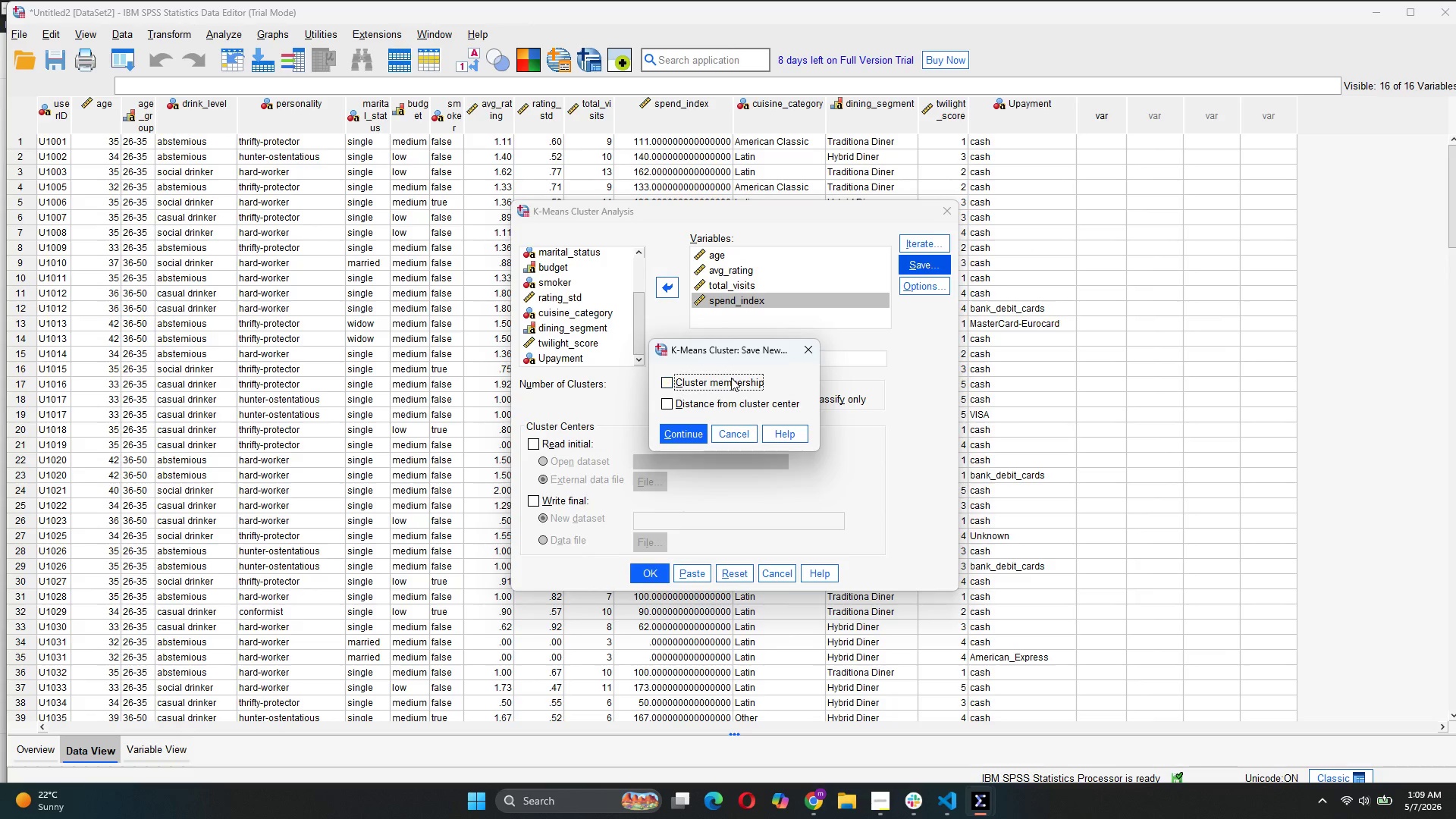 
left_click([934, 287])
 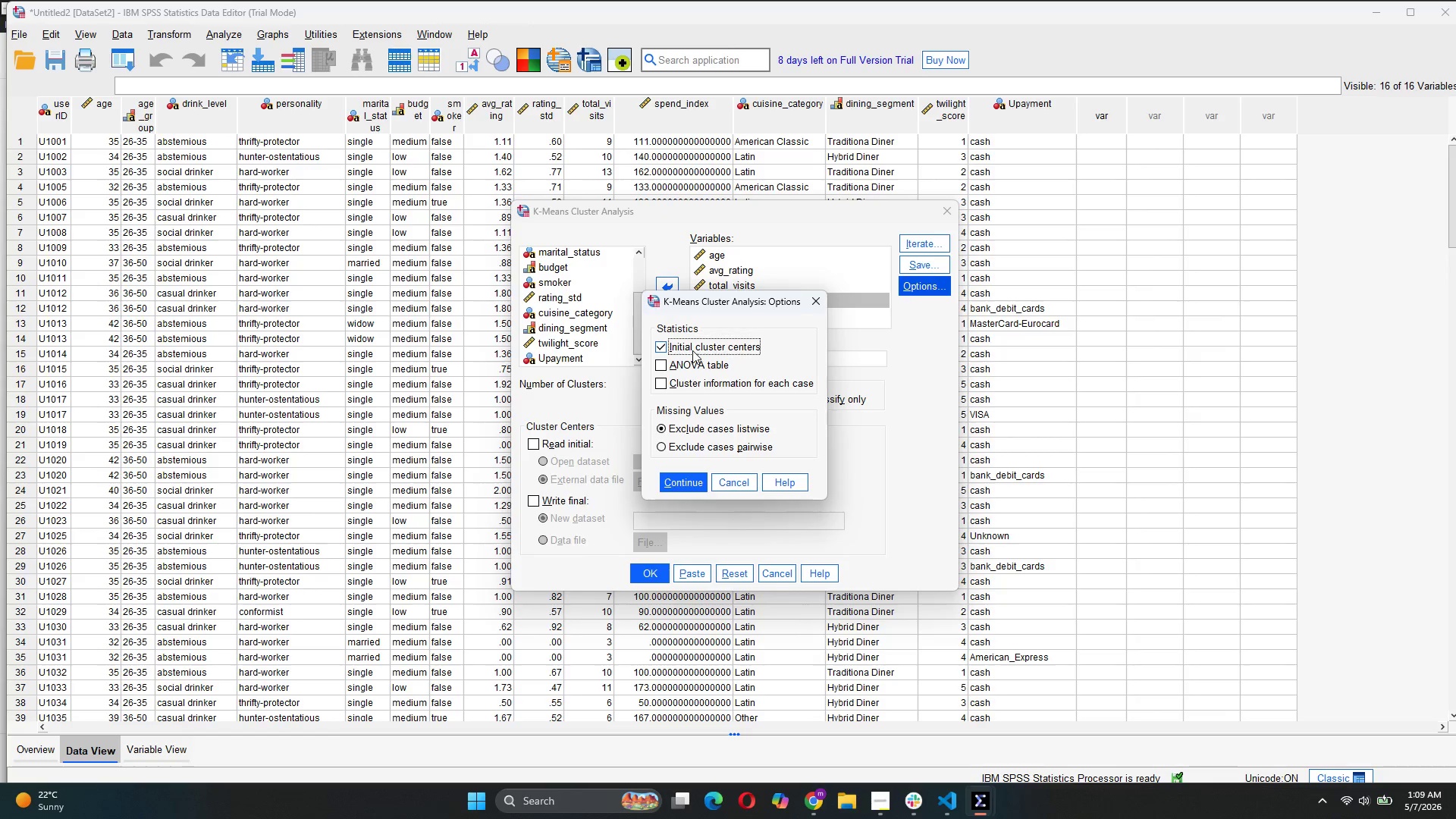 
left_click([689, 366])
 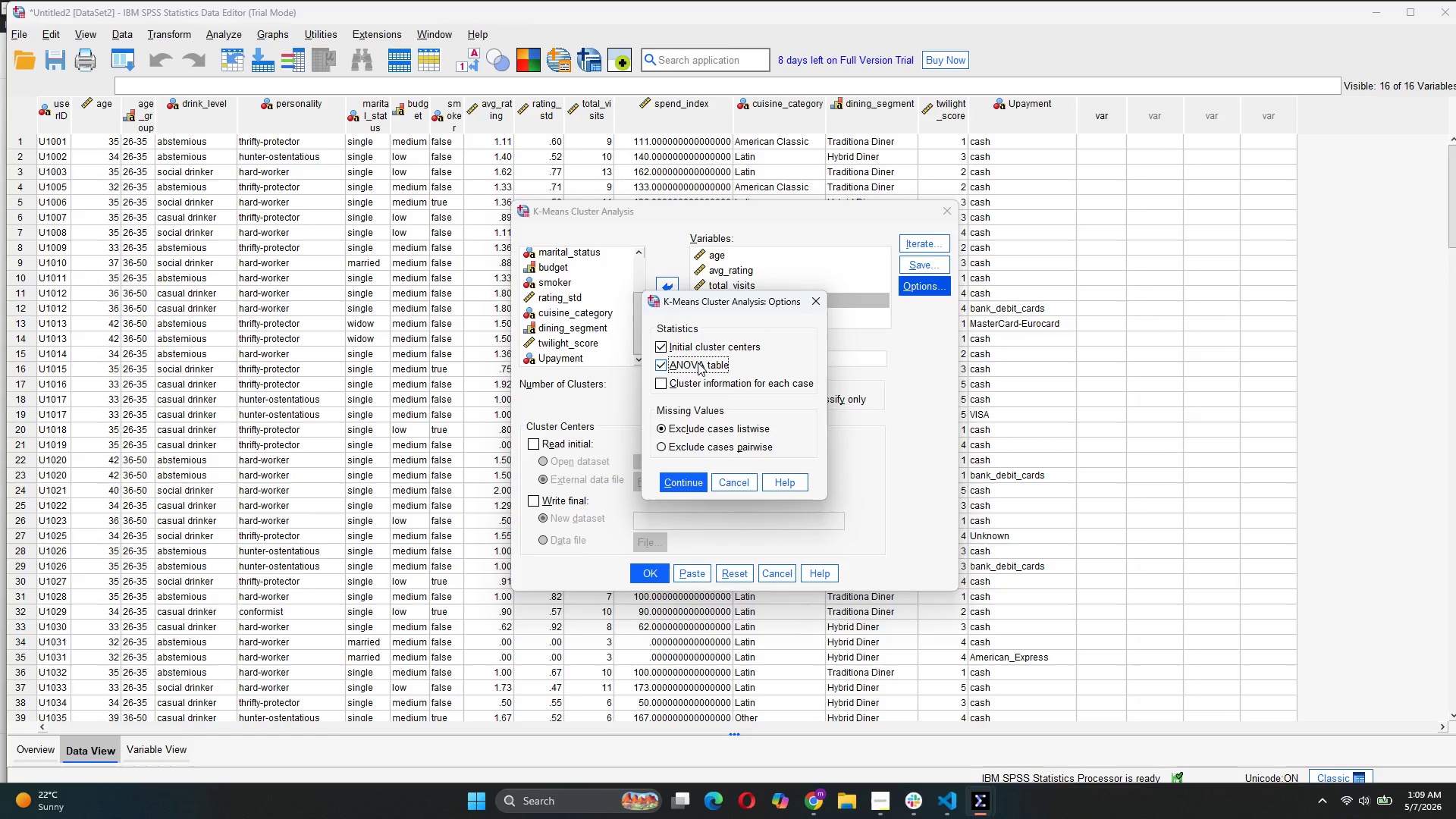 
left_click([742, 381])
 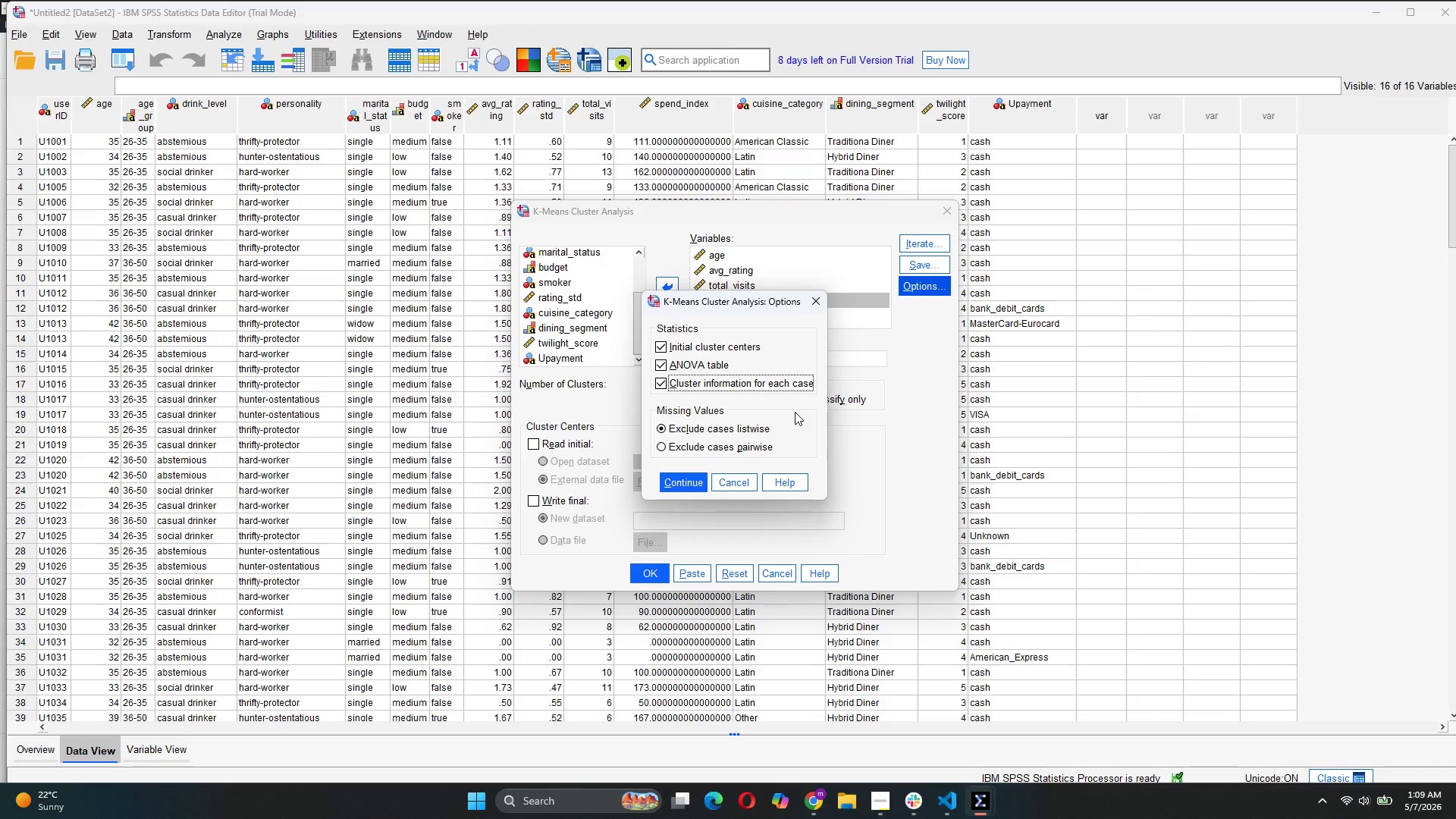 
left_click([679, 481])
 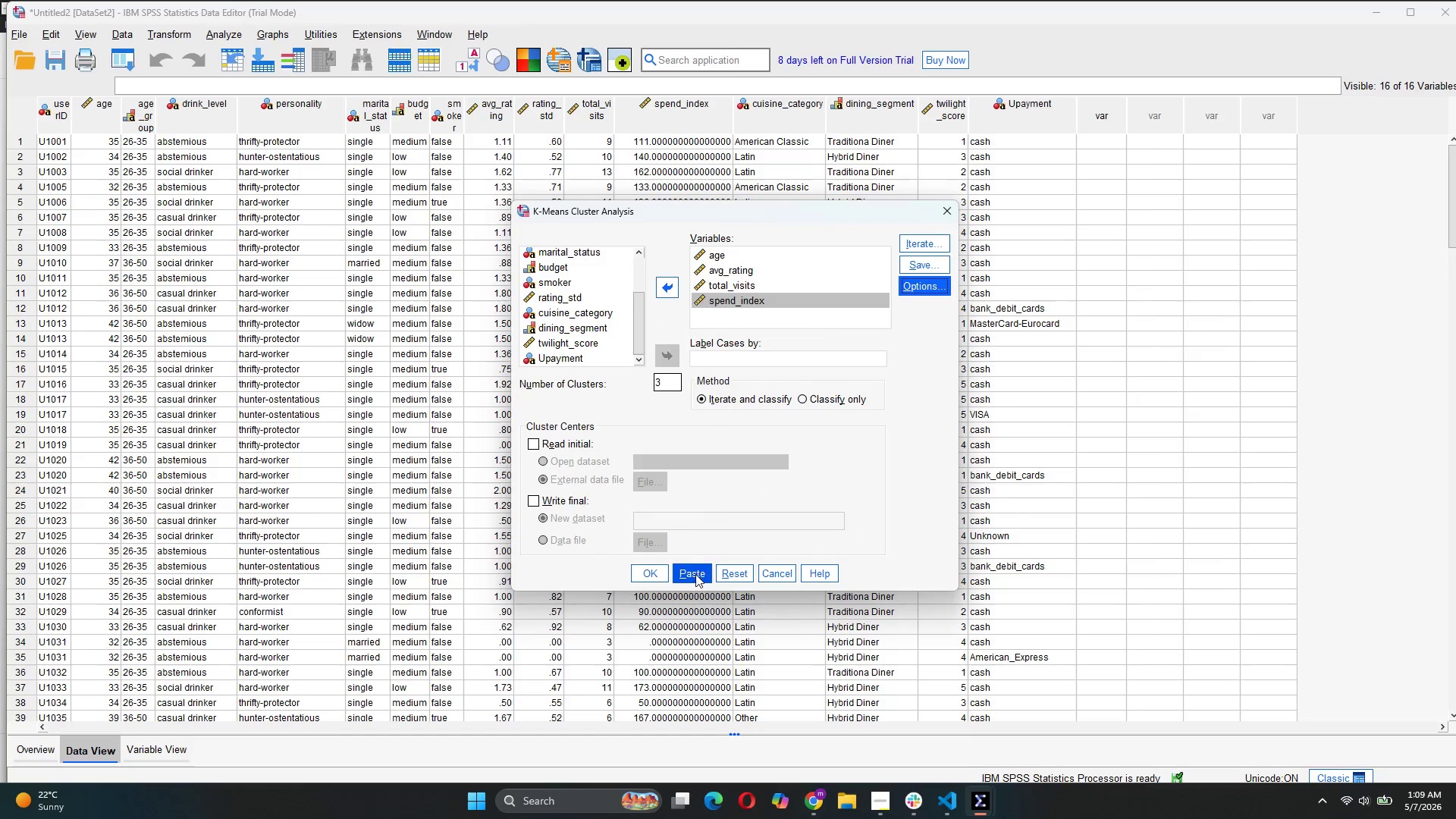 
left_click([695, 574])
 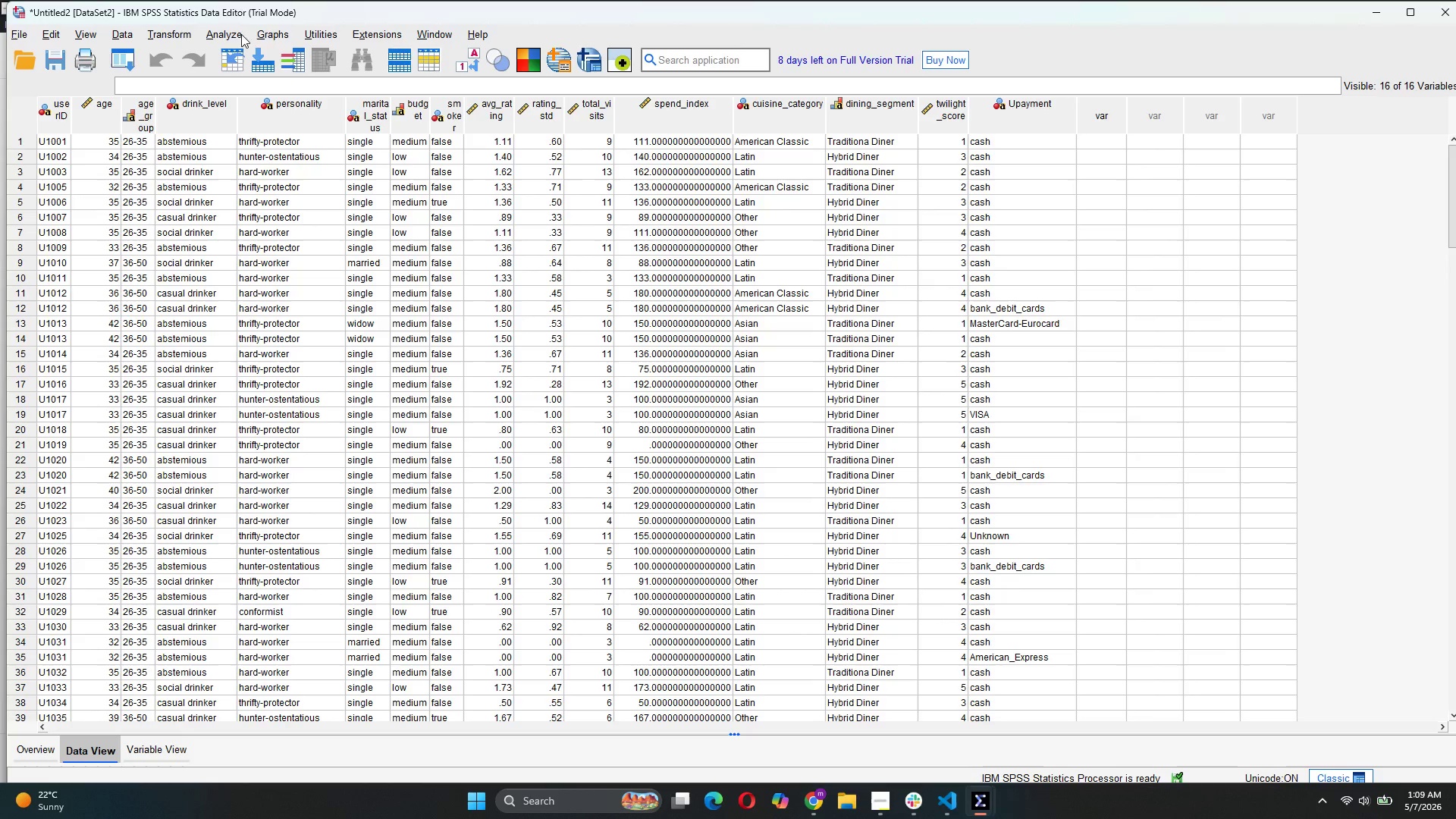 
left_click([236, 34])
 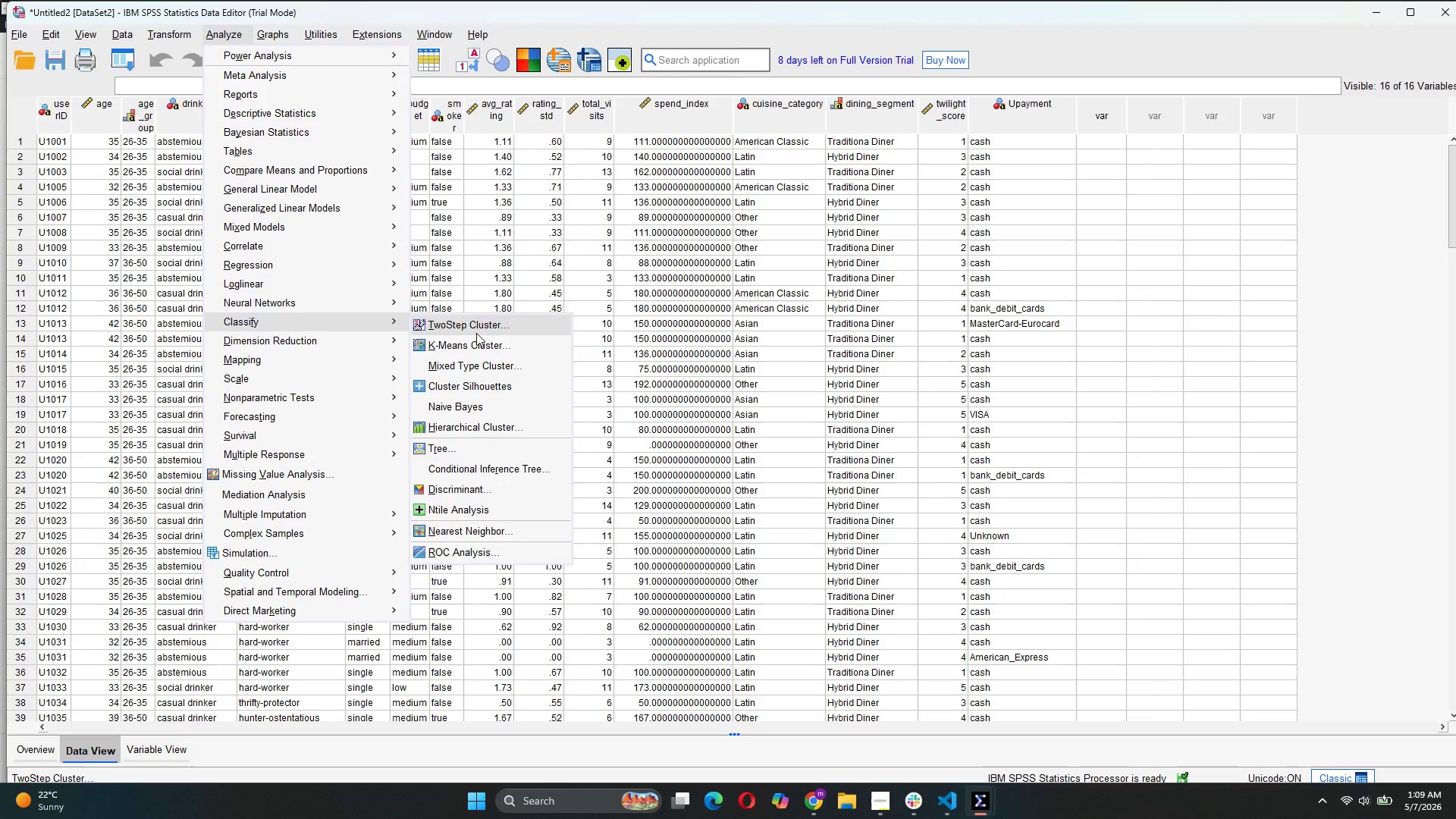 
left_click([485, 348])
 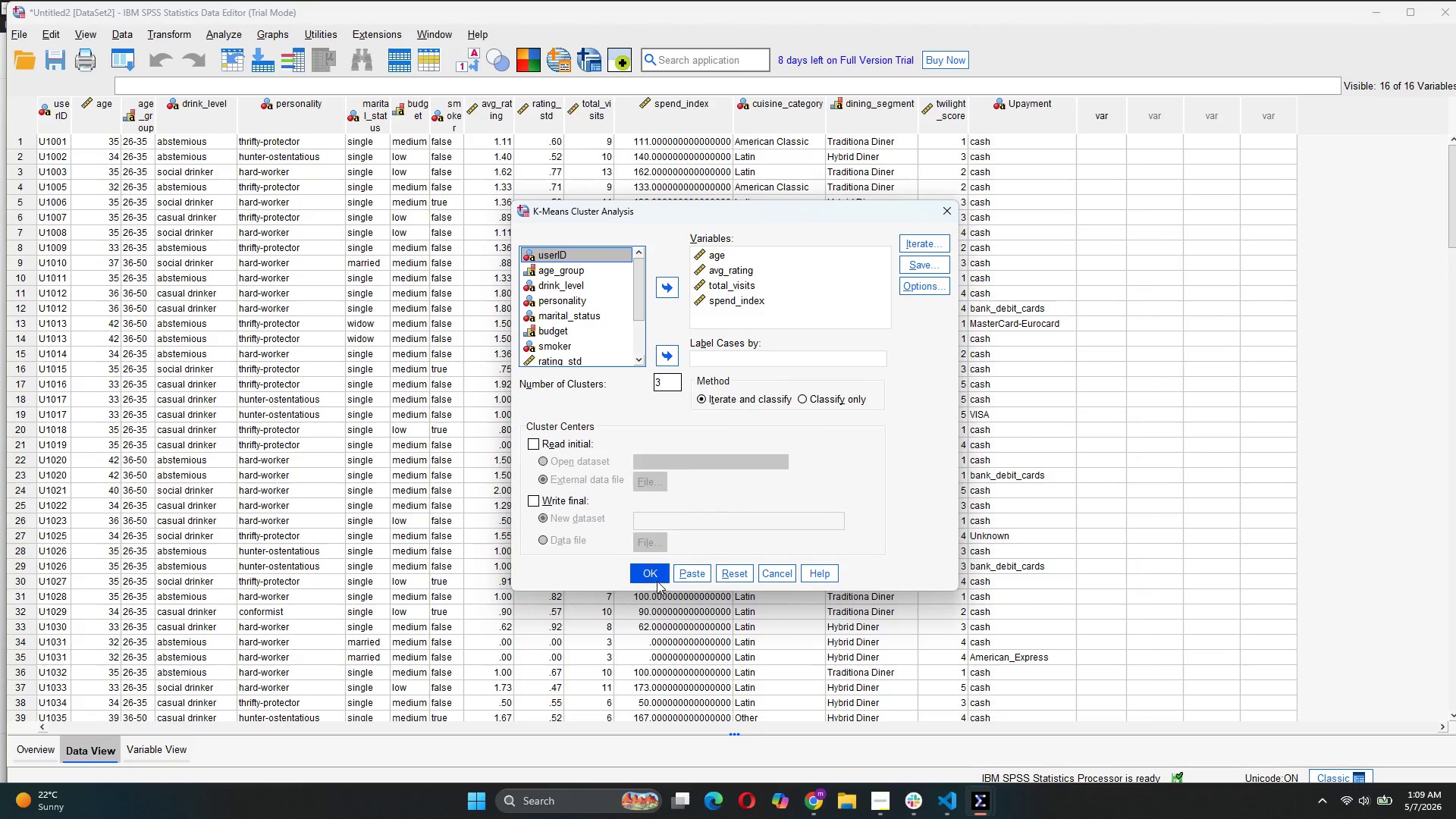 
left_click([657, 575])
 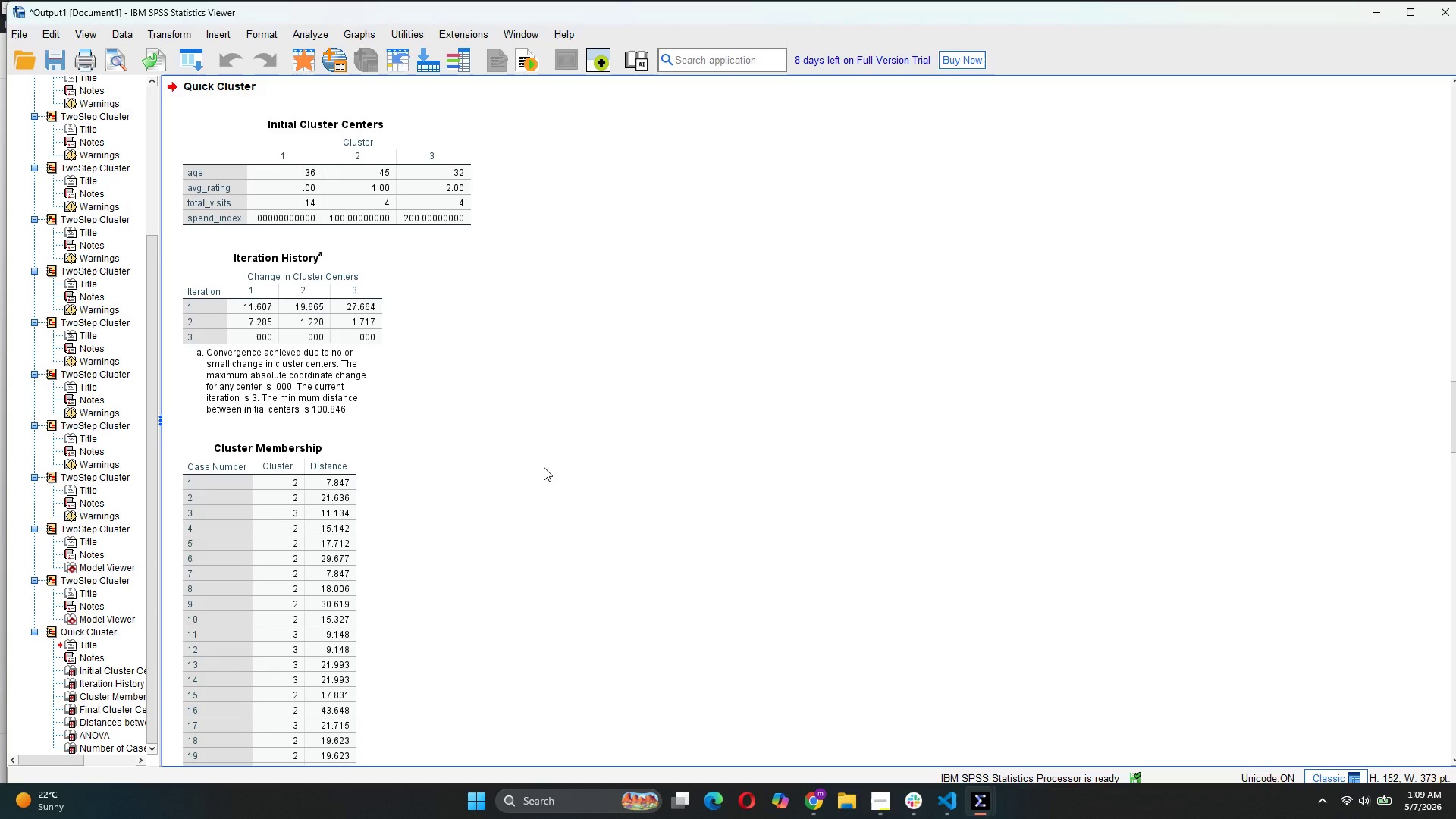 
scroll: coordinate [544, 467], scroll_direction: up, amount: 1.0
 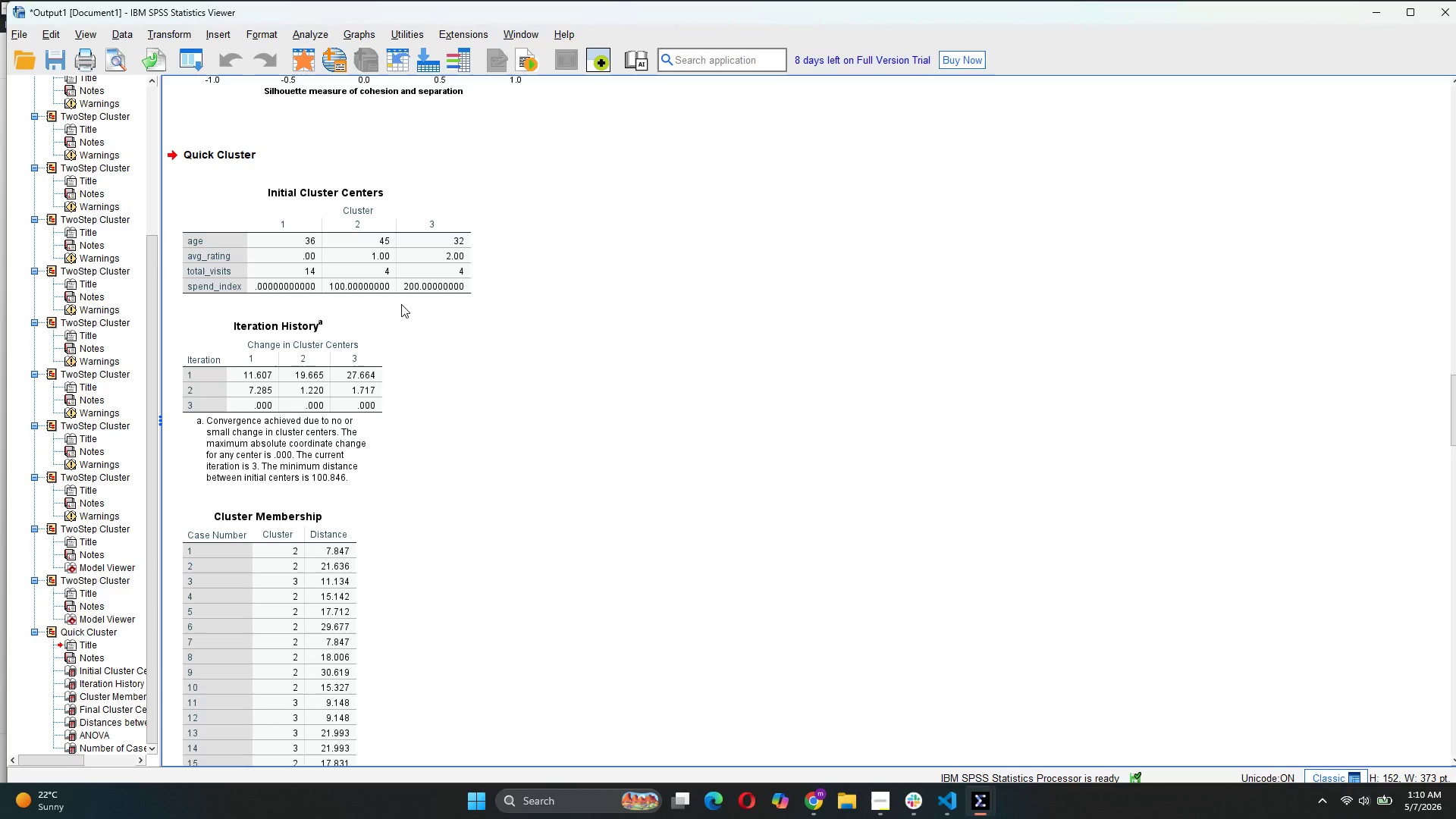 
wait(6.45)
 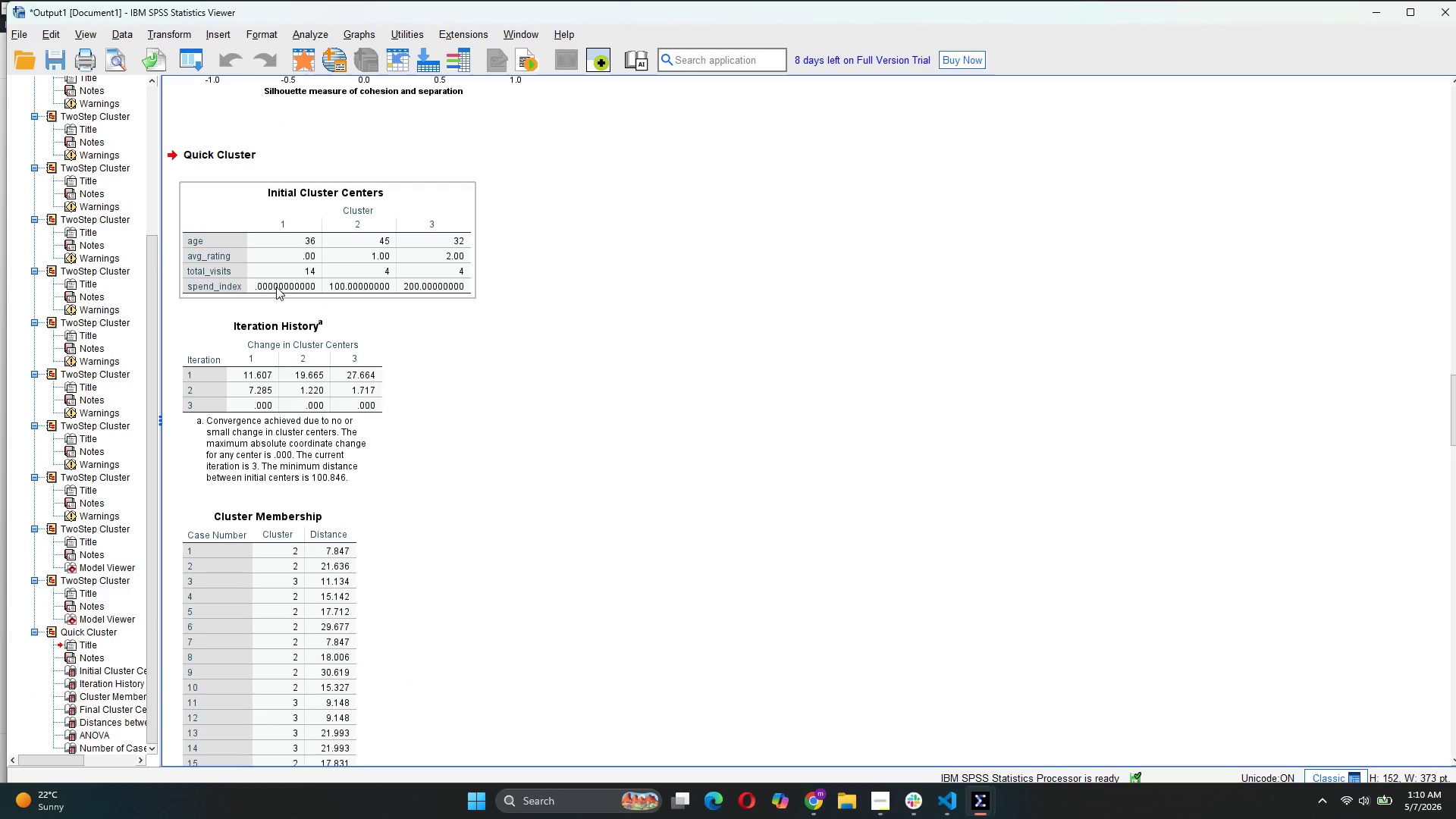 
scroll: coordinate [231, 338], scroll_direction: down, amount: 36.0
 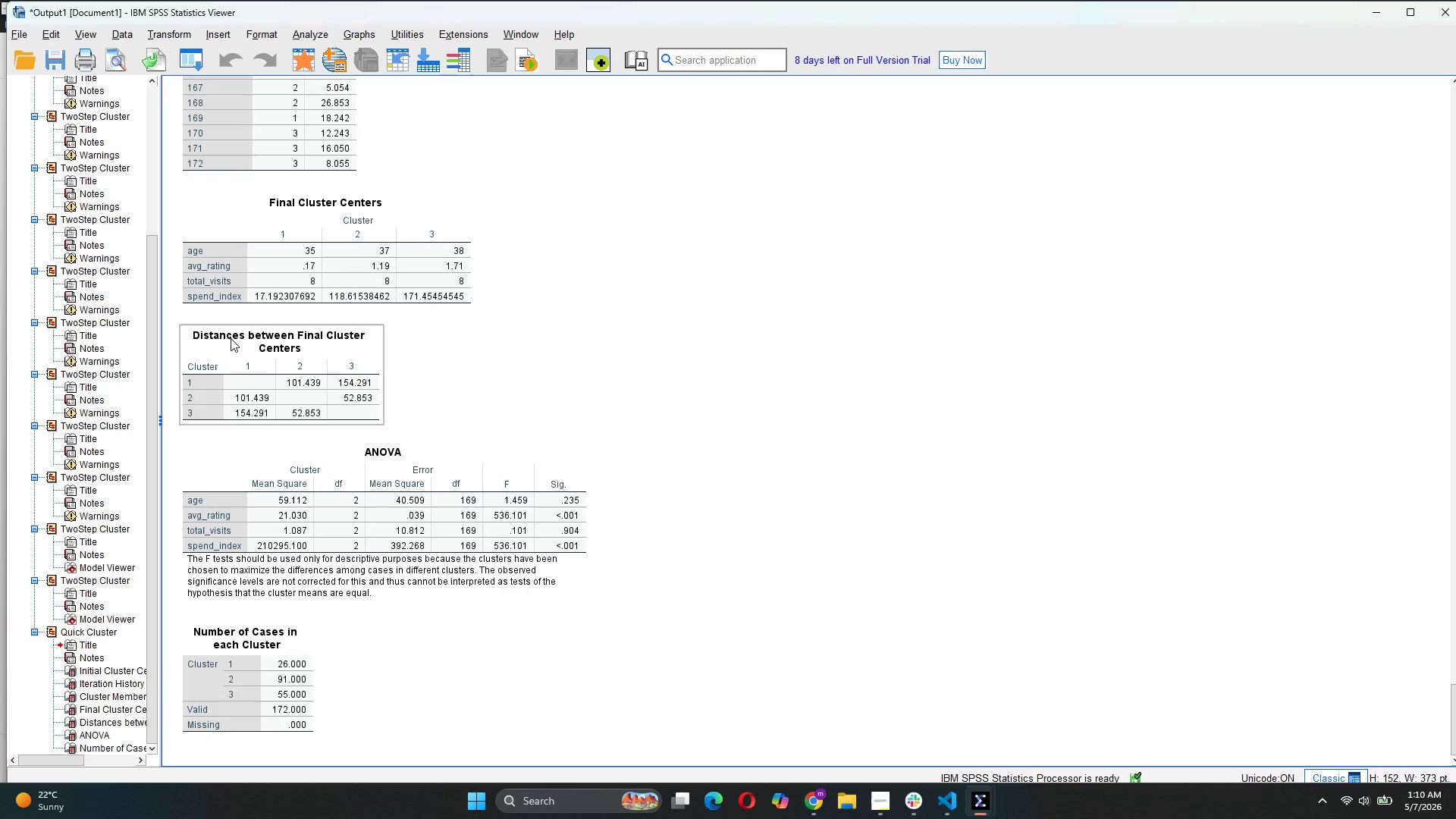 
wait(13.45)
 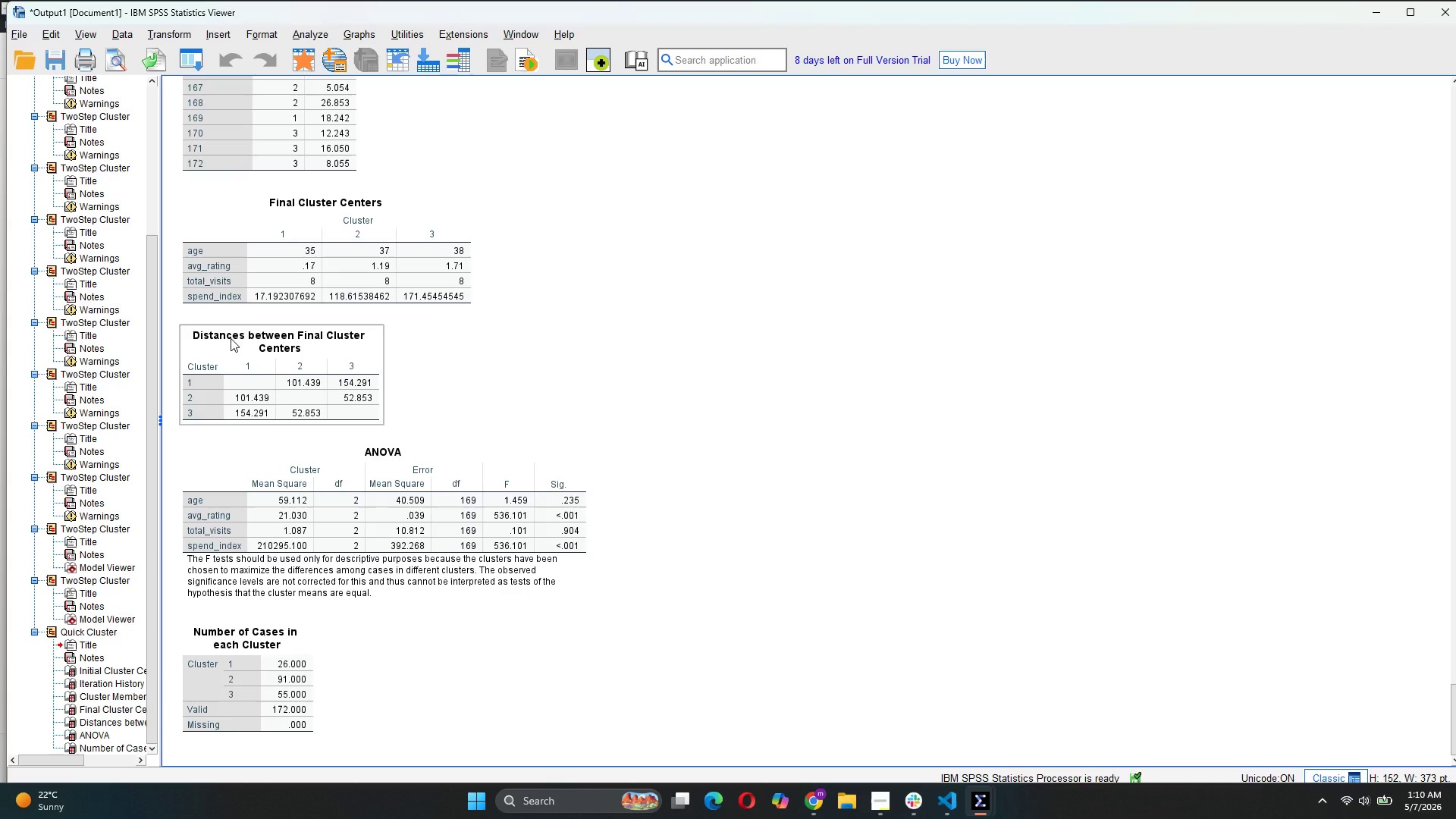 
left_click([1082, 713])
 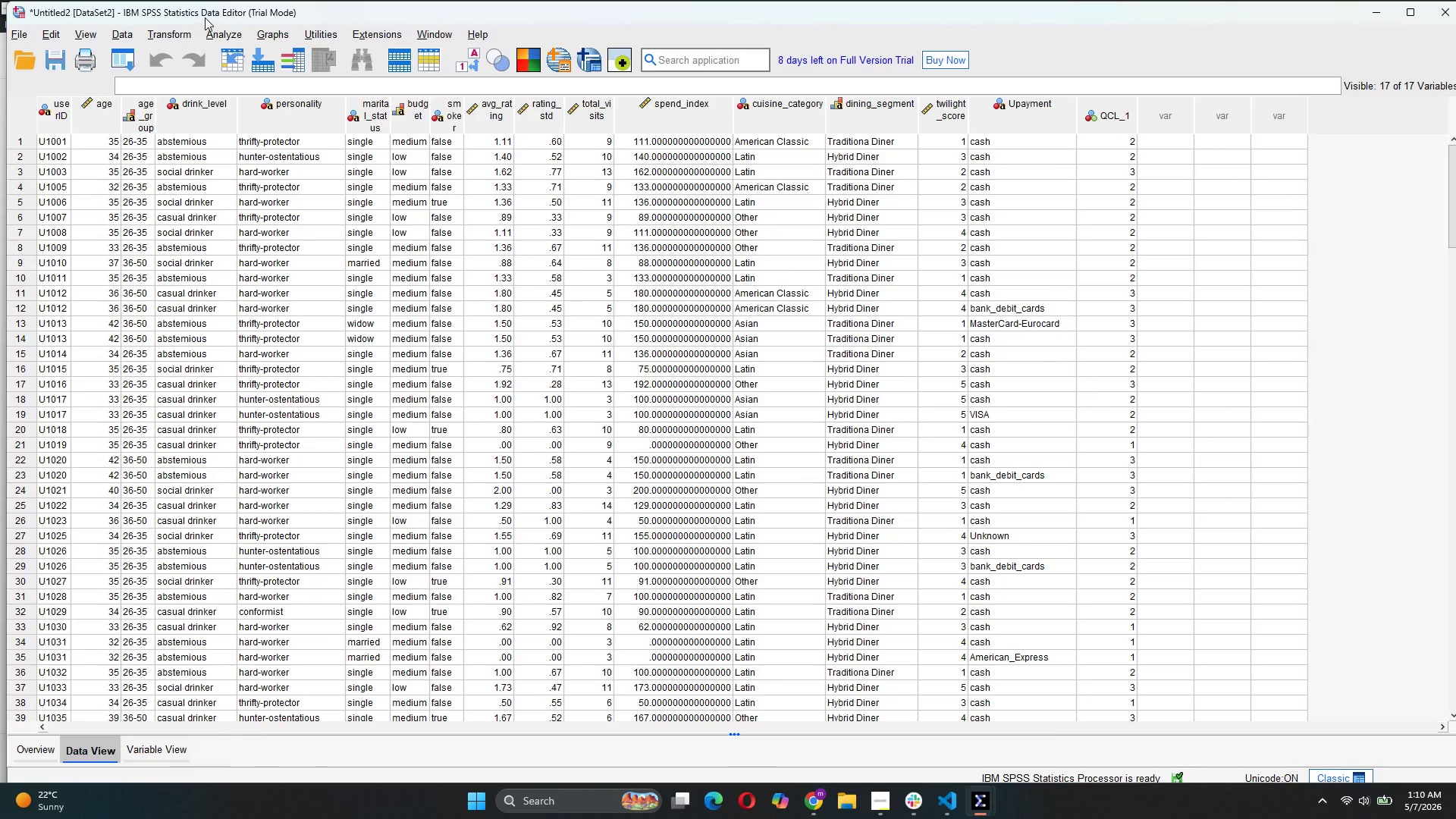 
left_click([174, 42])
 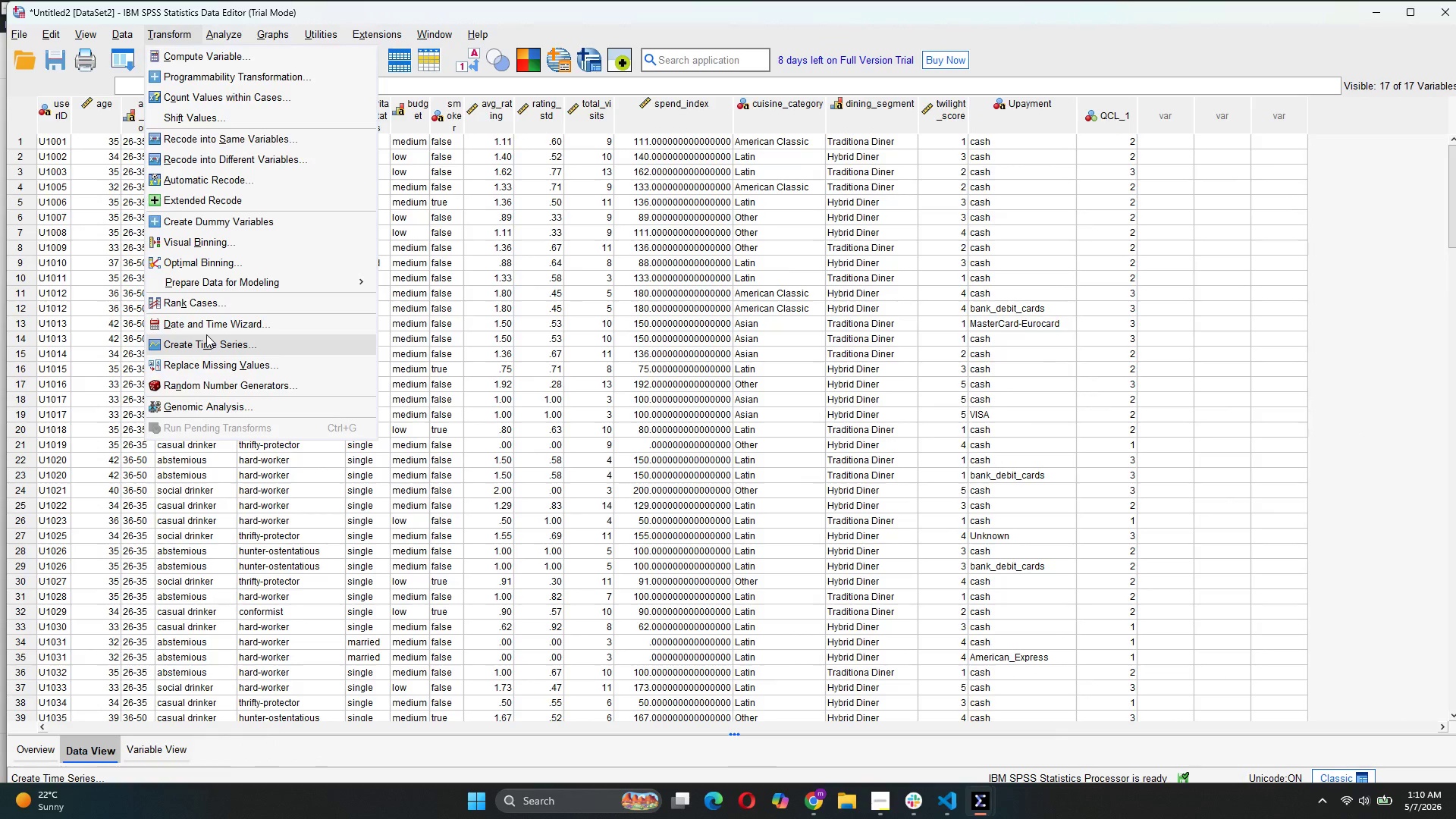 
wait(8.25)
 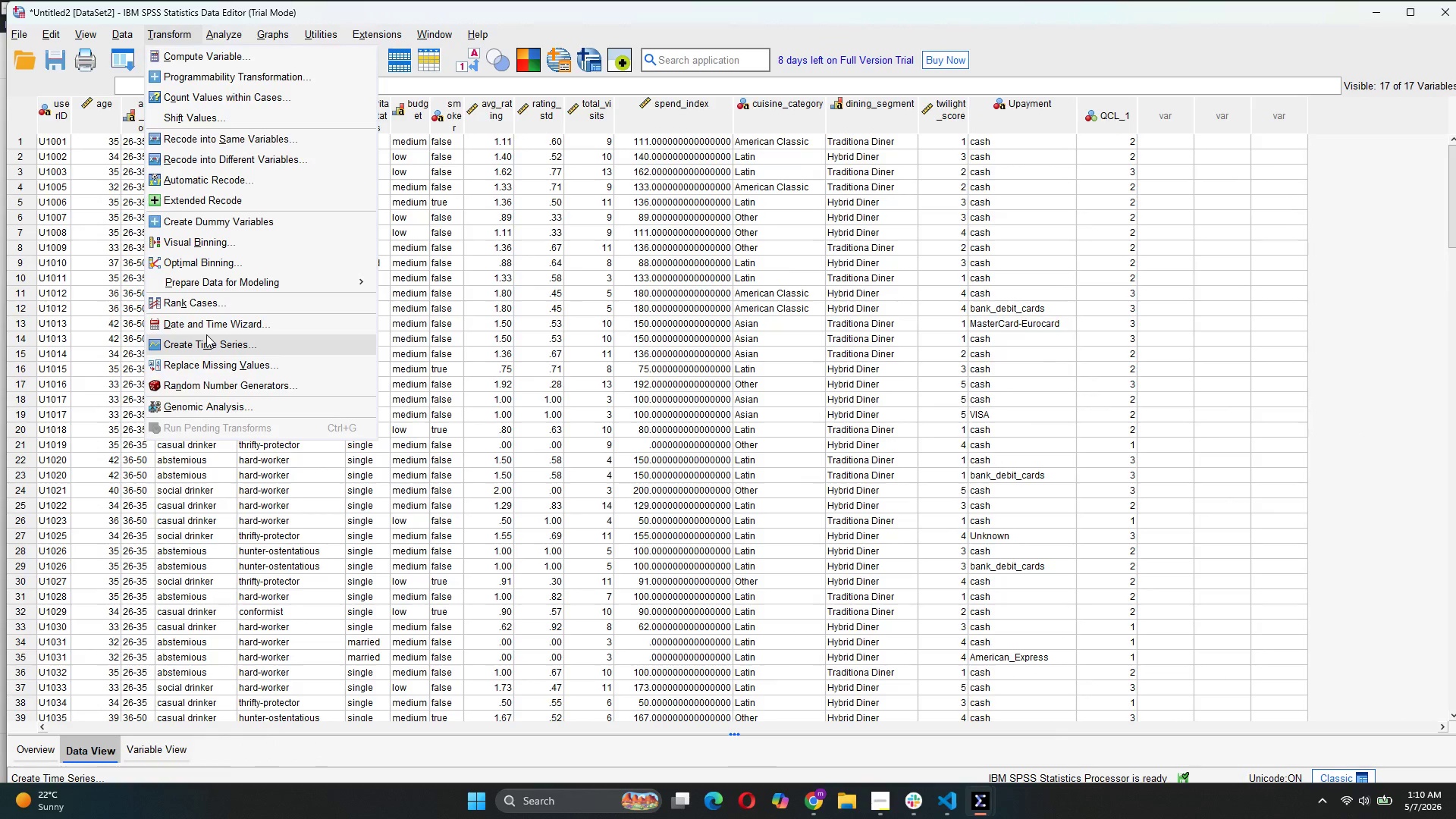 
left_click([231, 162])
 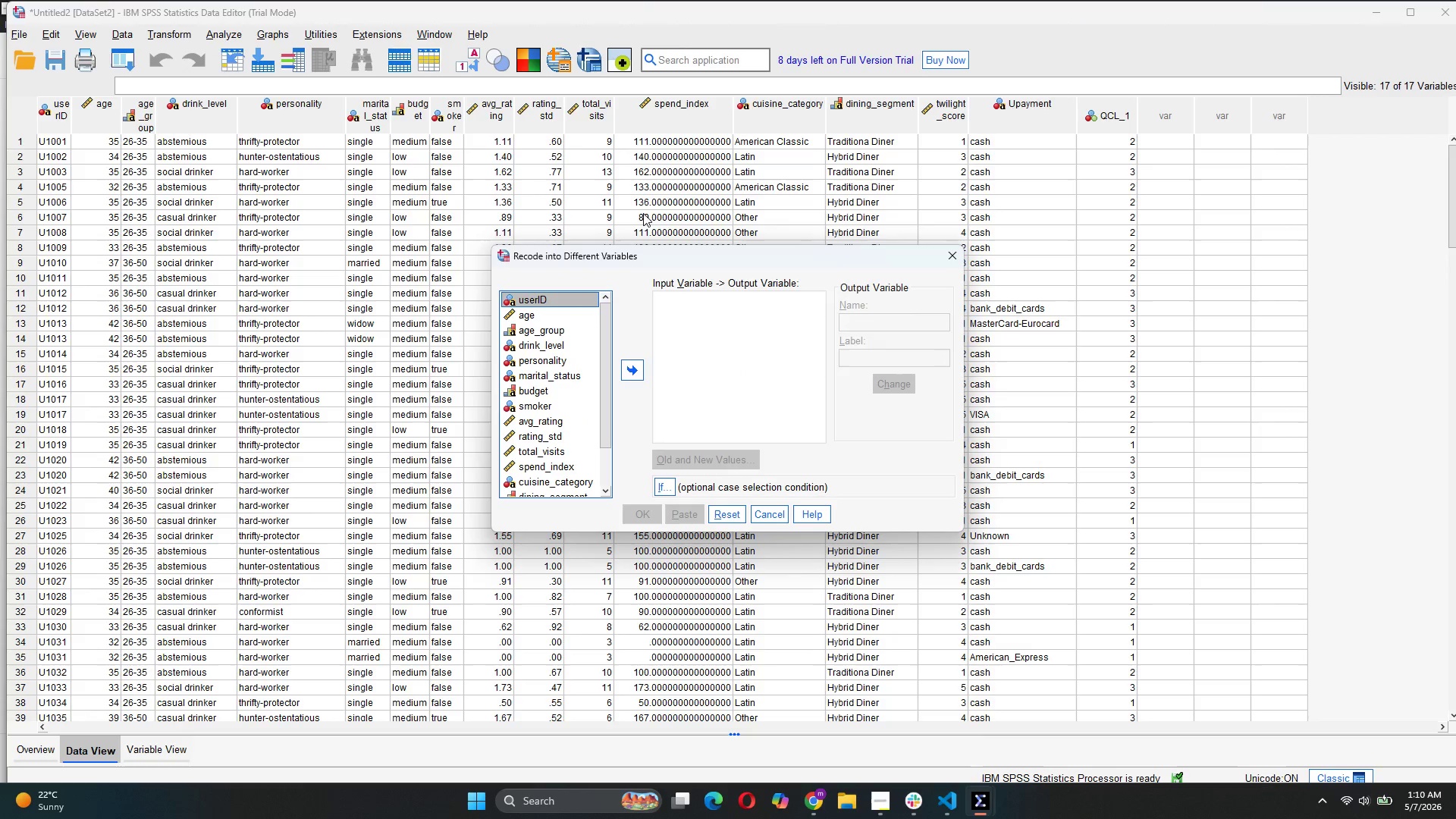 
wait(11.52)
 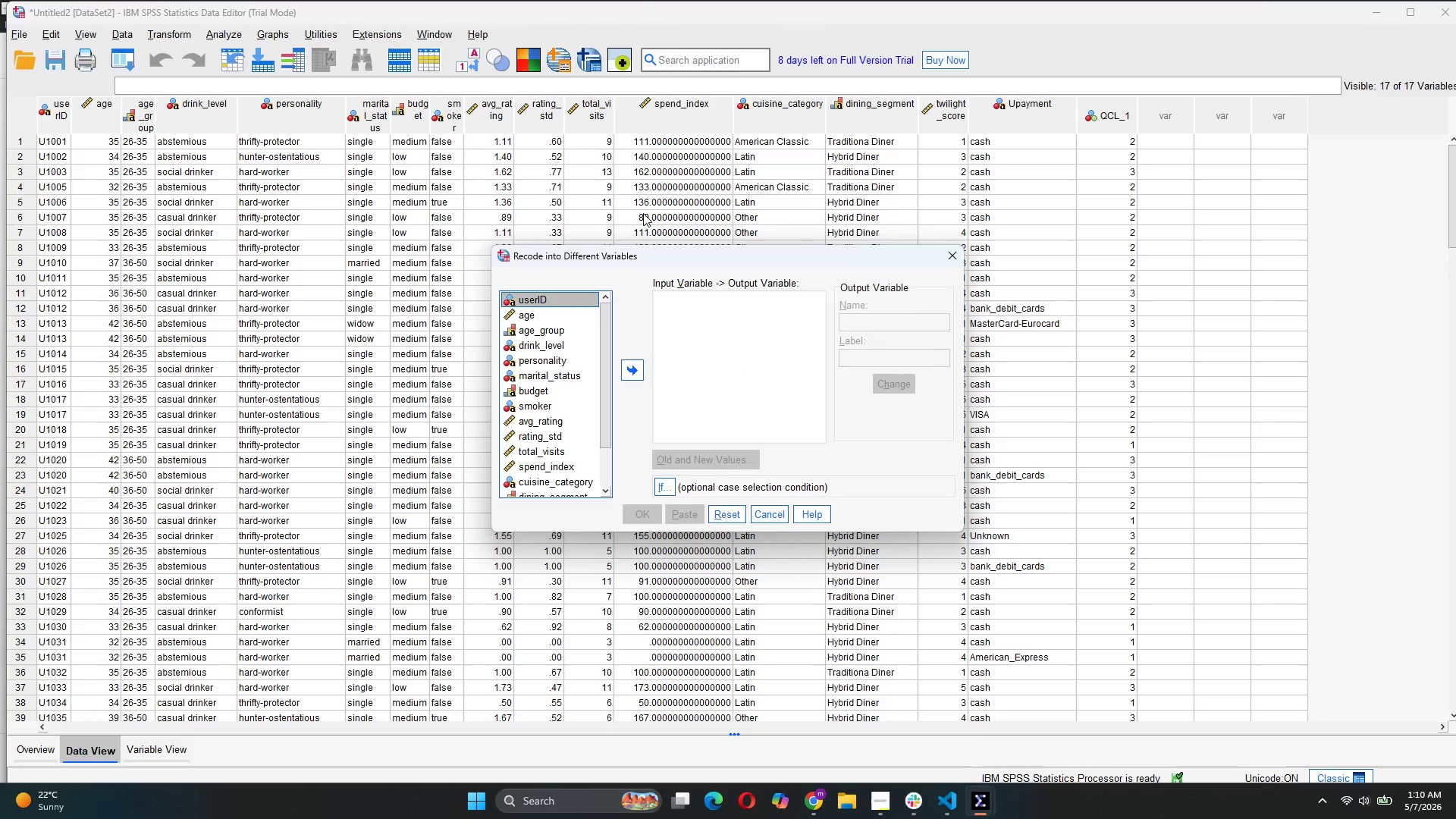 
scroll: coordinate [554, 422], scroll_direction: down, amount: 4.0
 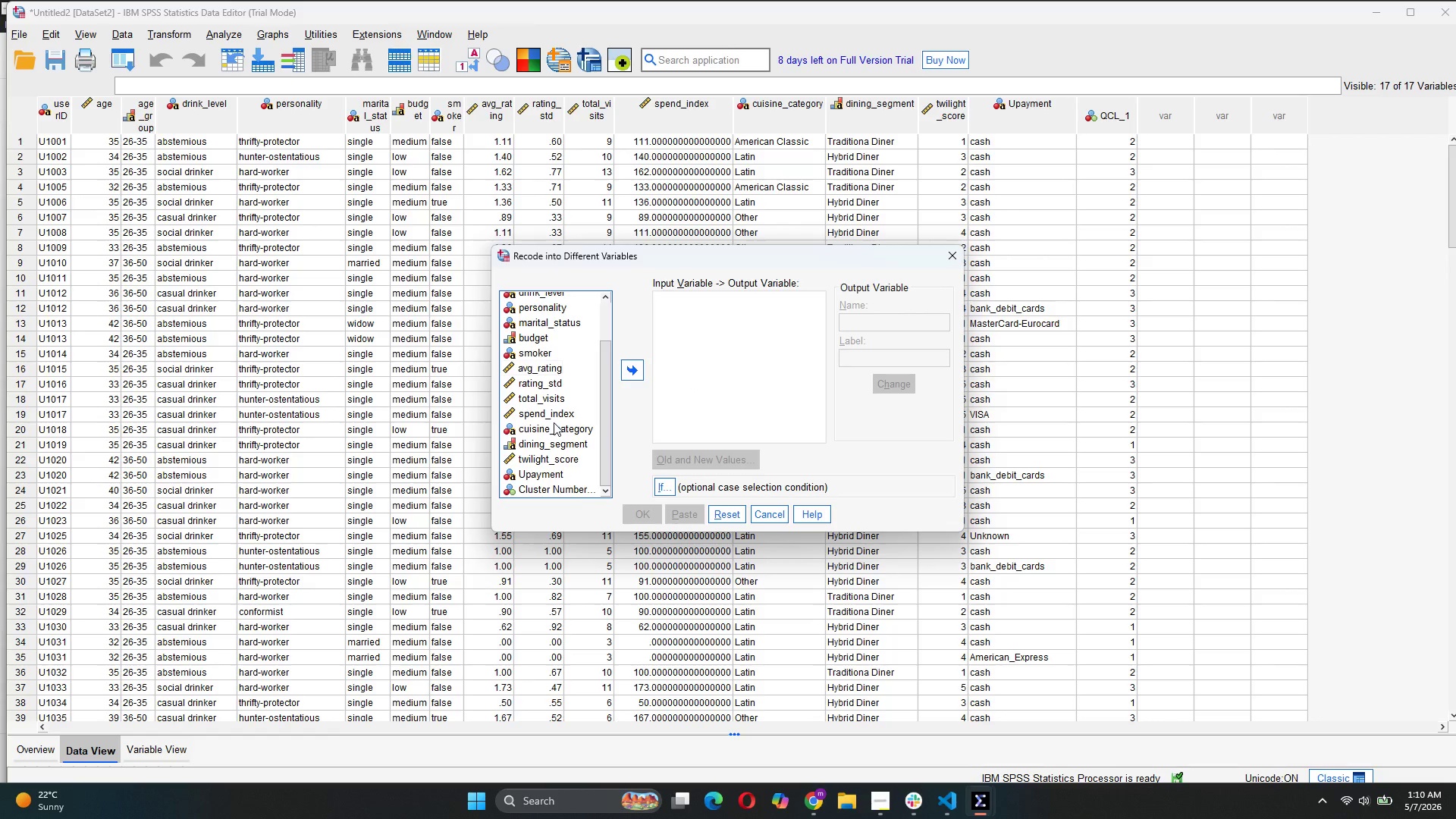 
mouse_move([548, 486])
 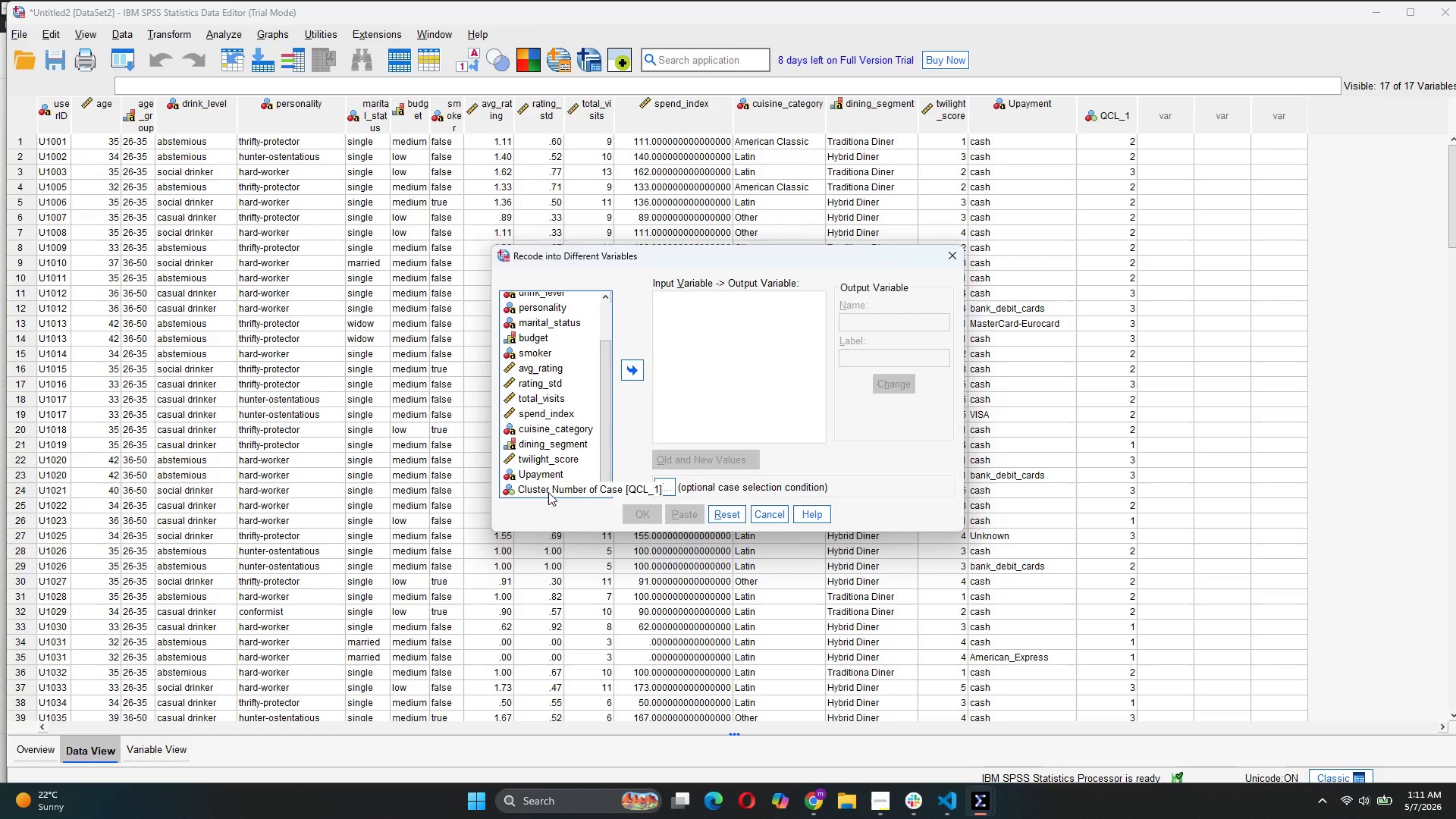 
wait(5.73)
 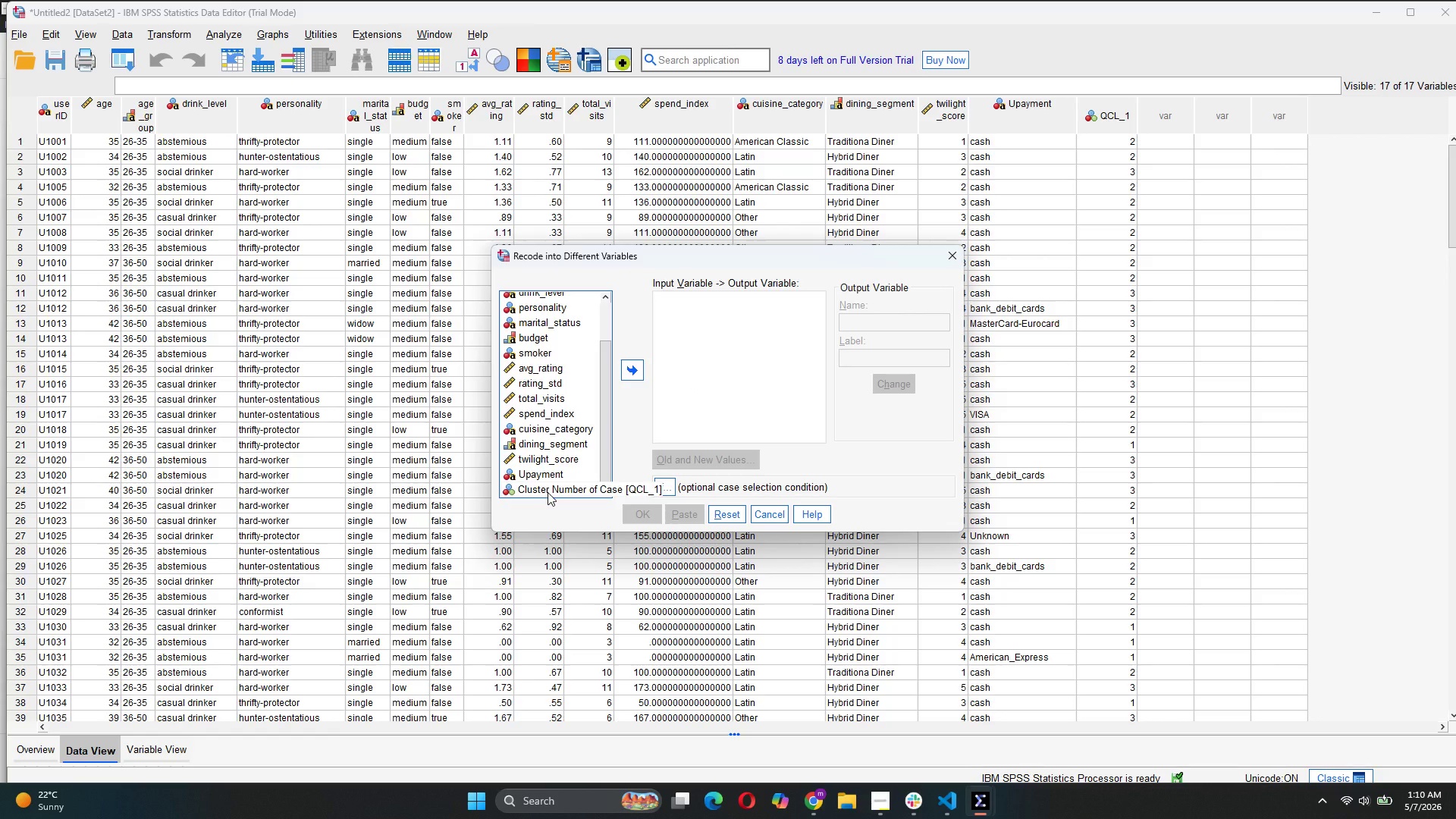 
left_click([548, 492])
 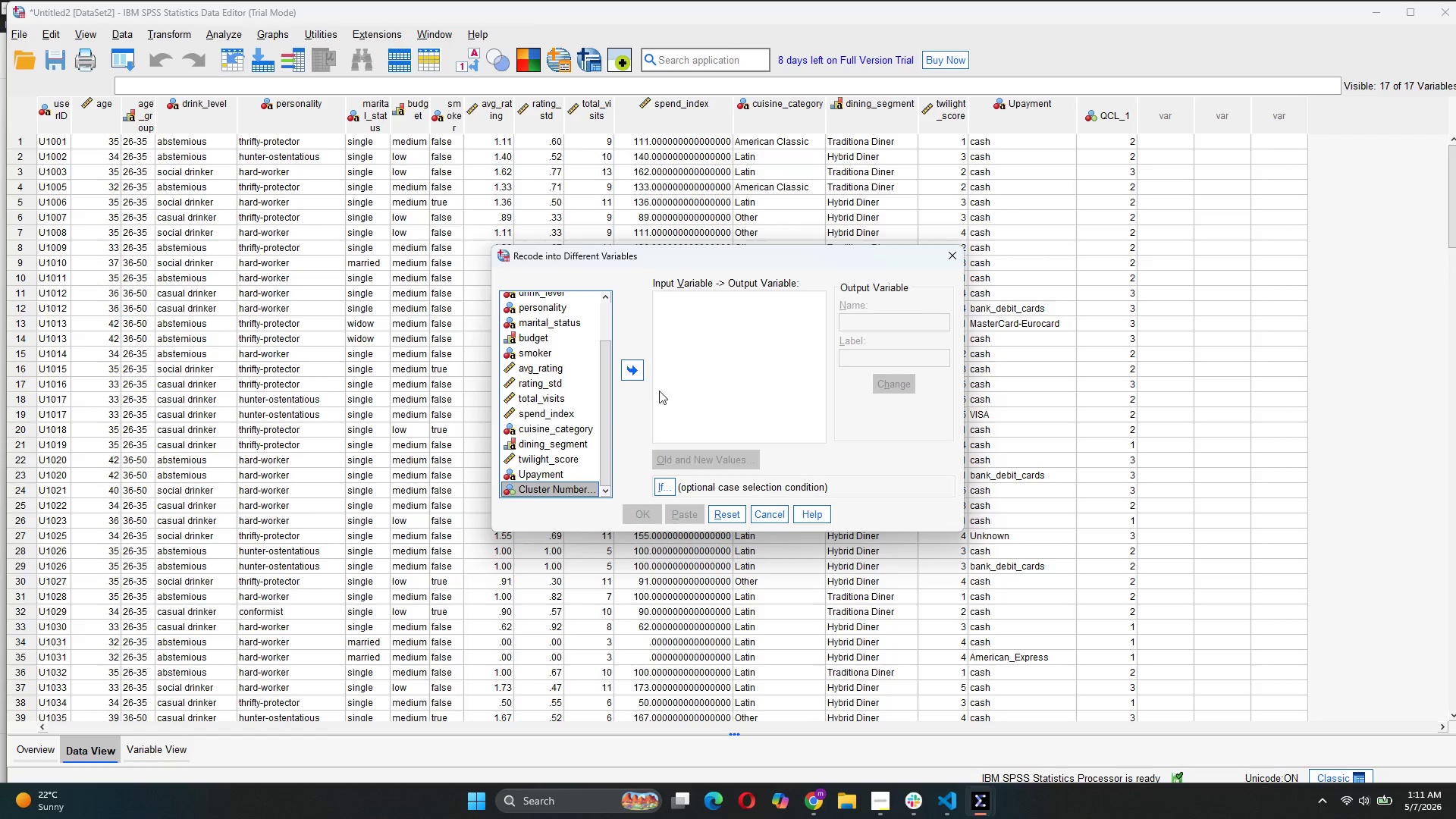 
left_click([640, 372])
 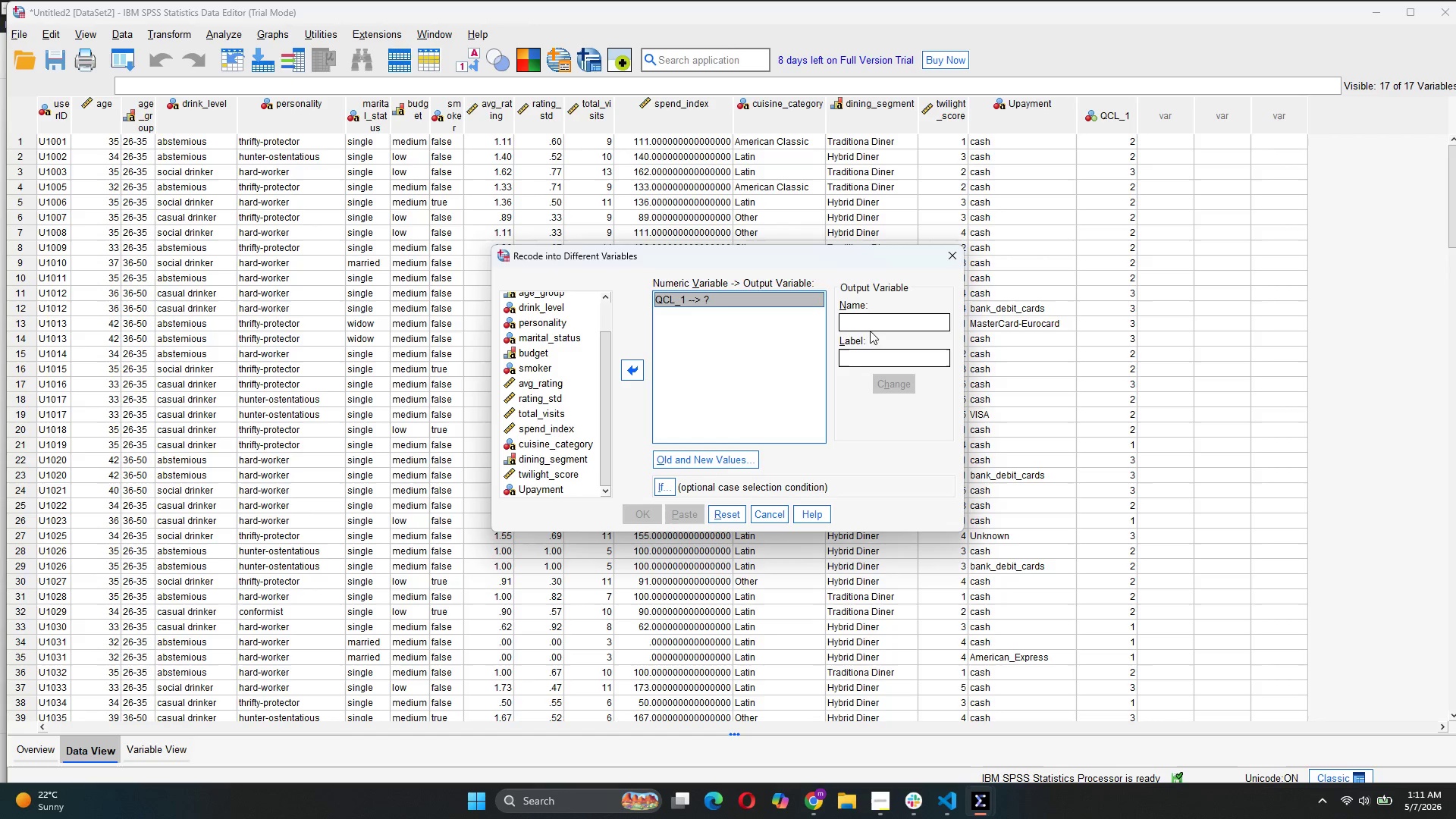 
left_click([872, 324])
 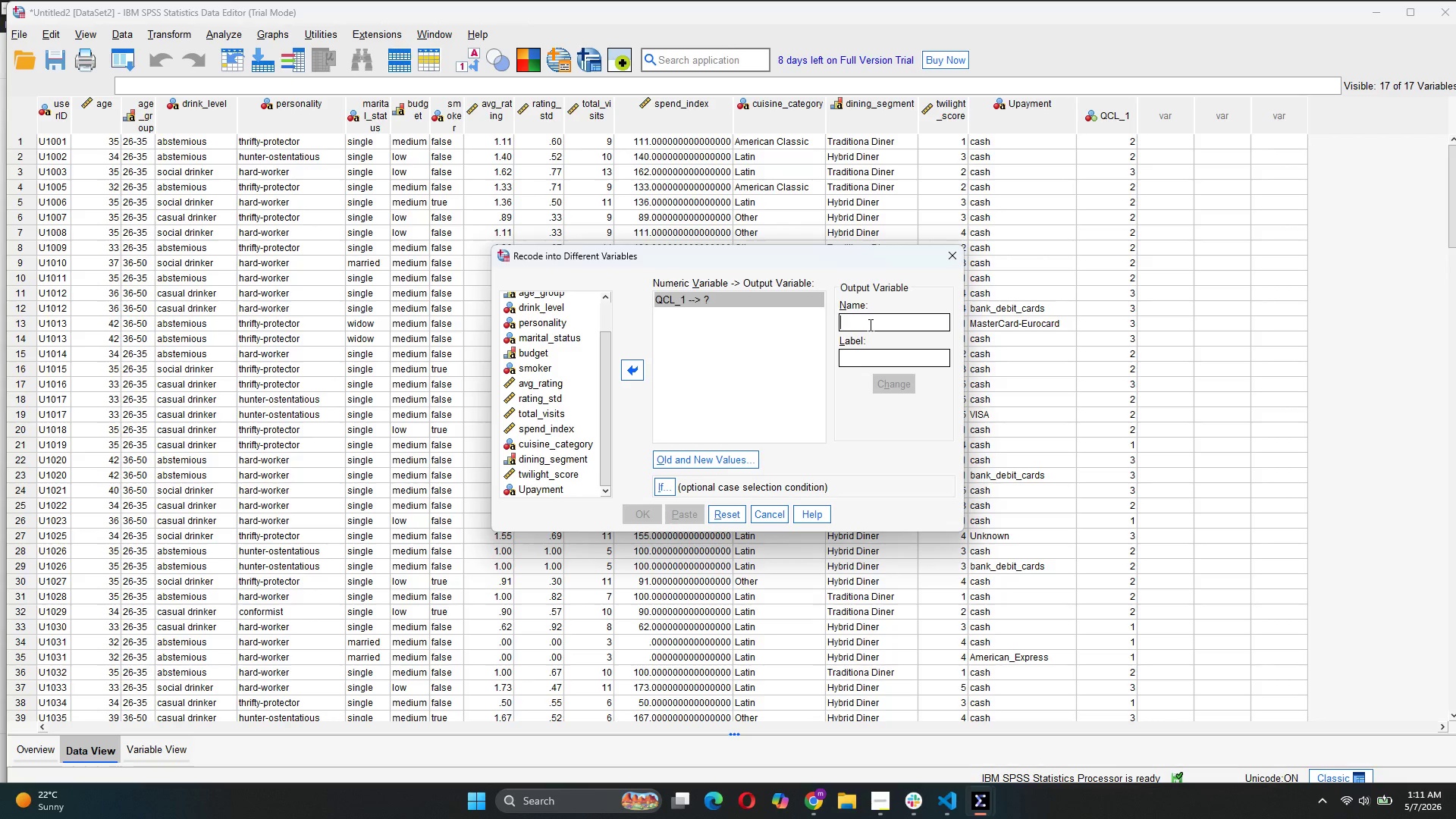 
wait(5.36)
 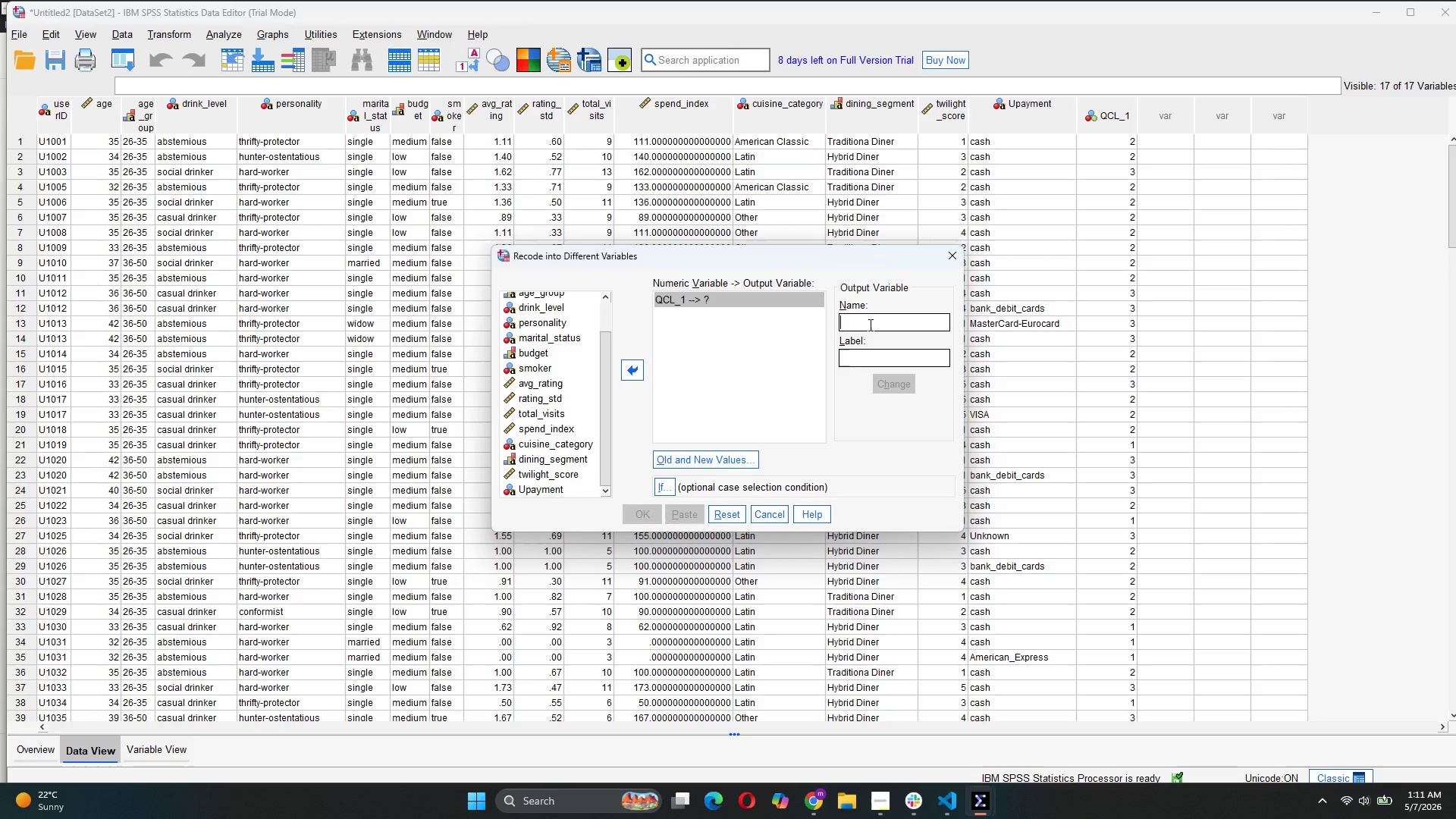 
type(TSC)
 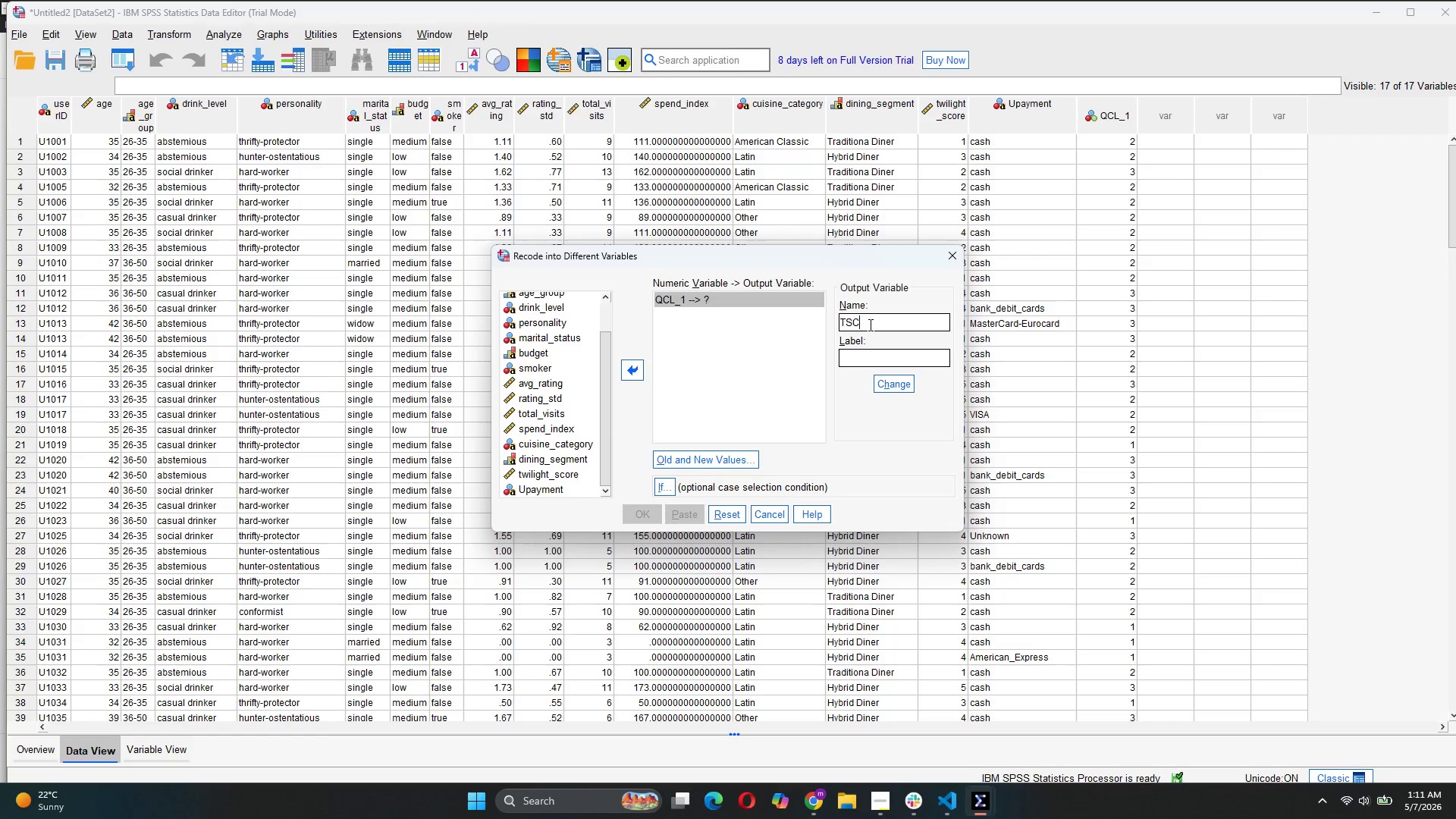 
key(Shift+Minus)
 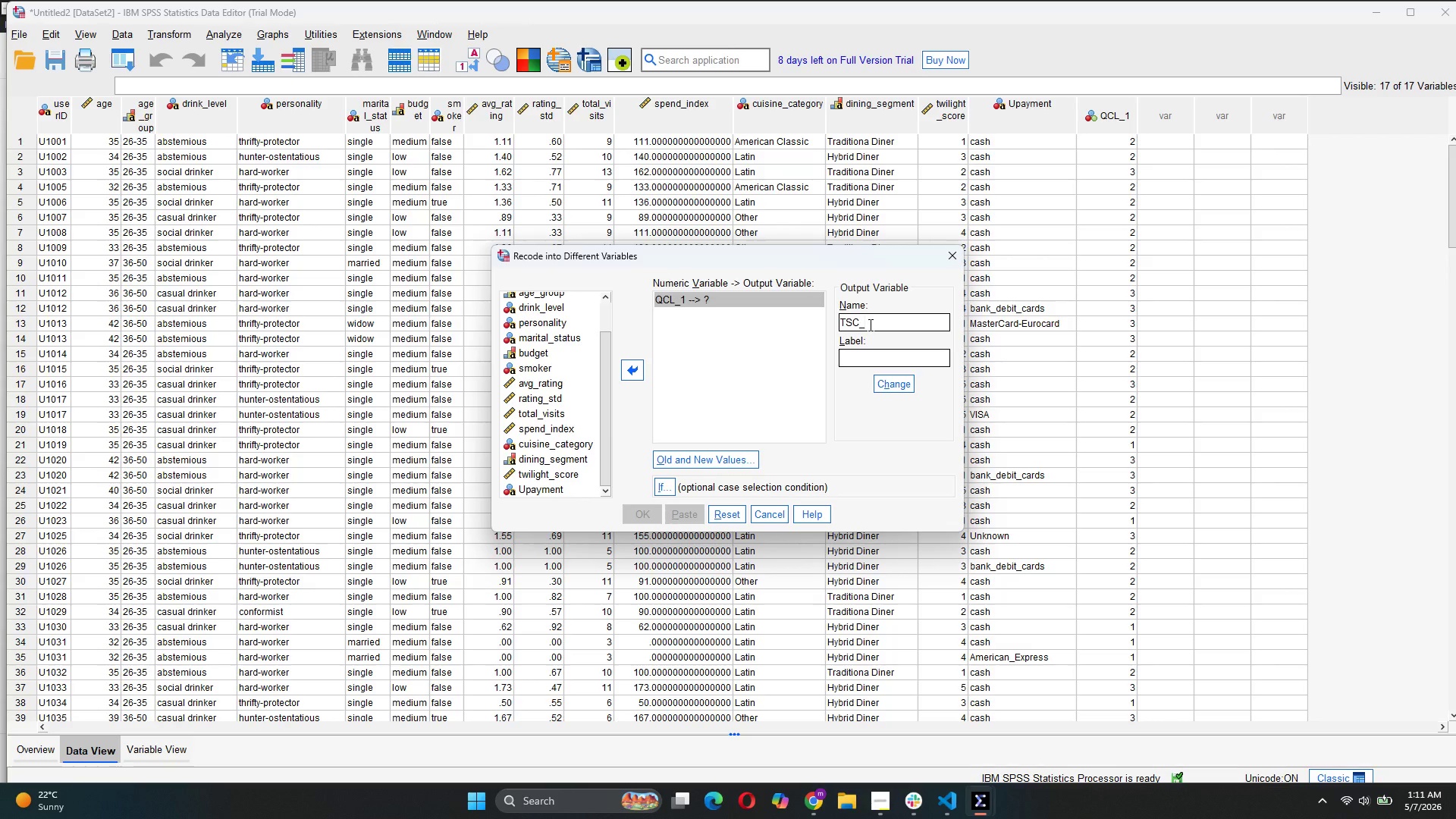 
key(1)
 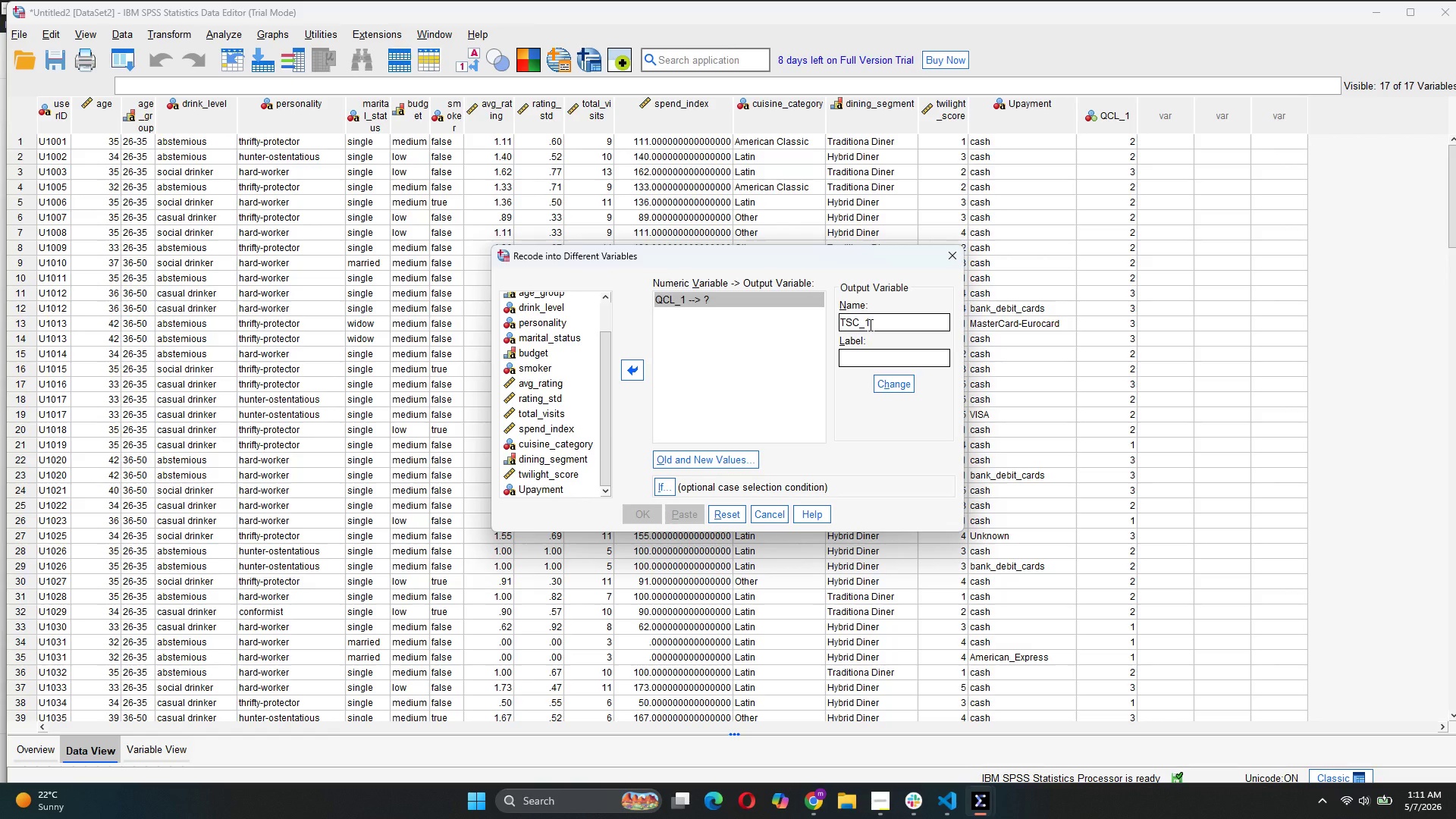 
wait(11.78)
 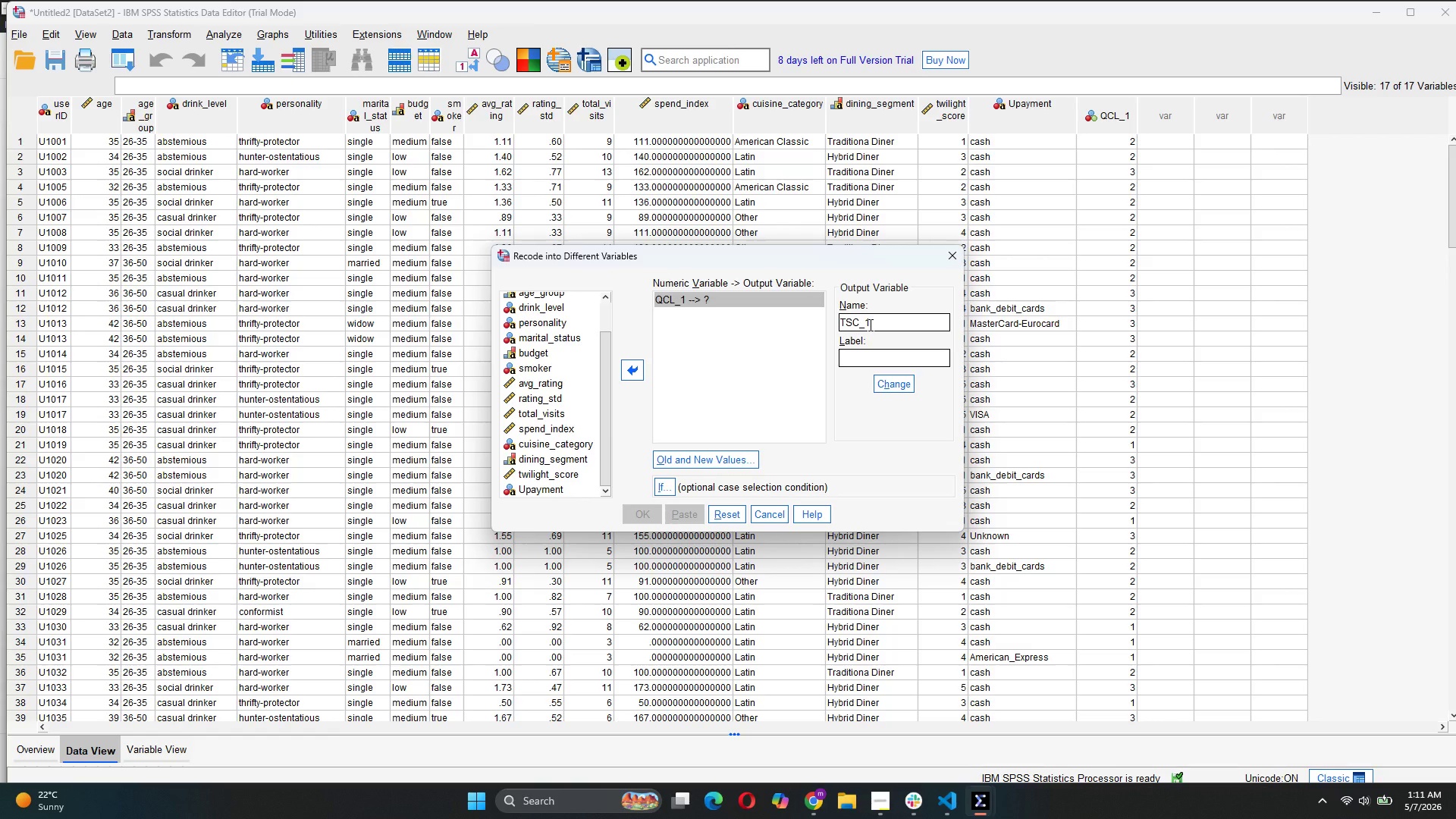 
left_click([896, 388])
 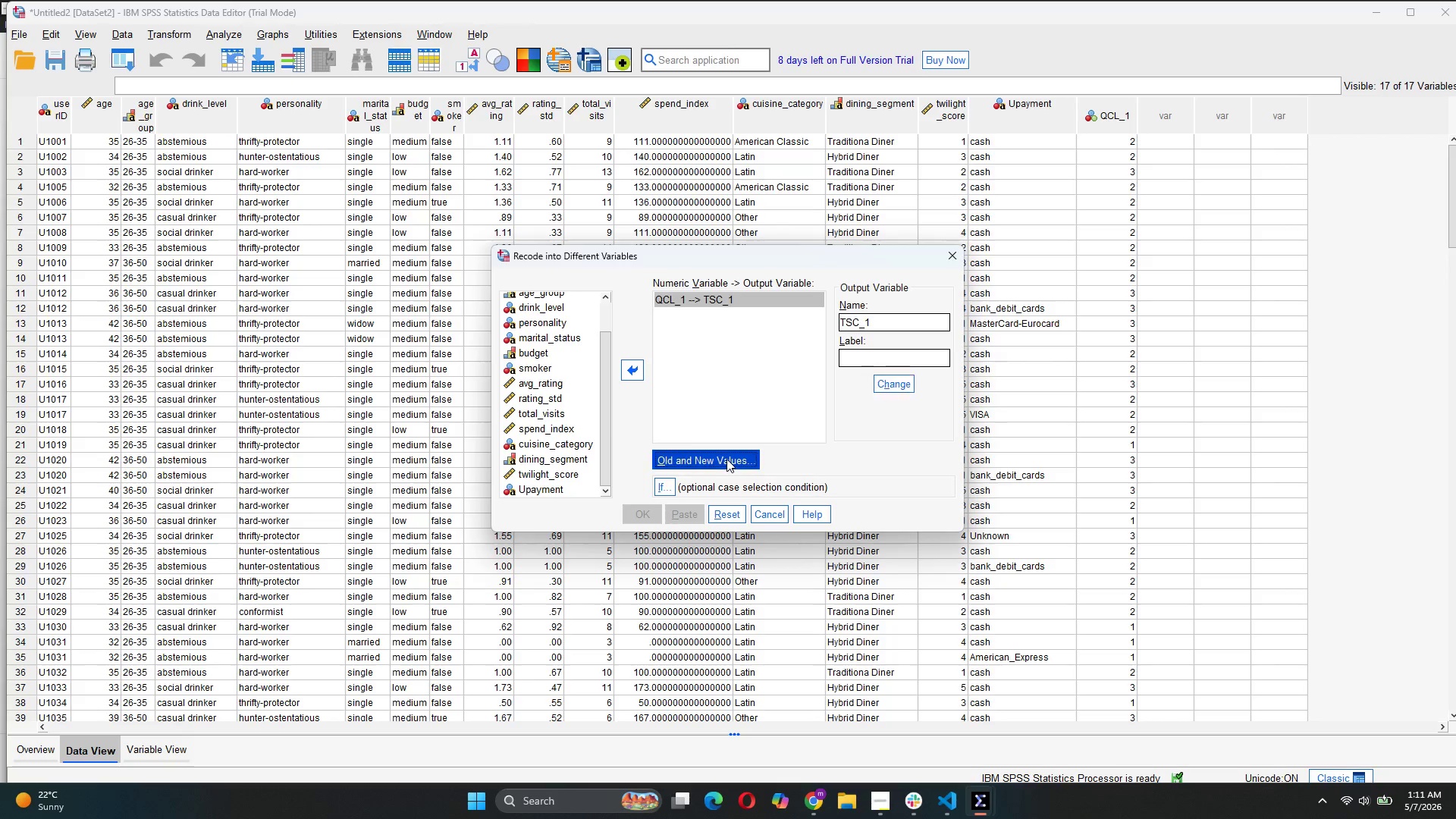 
wait(8.48)
 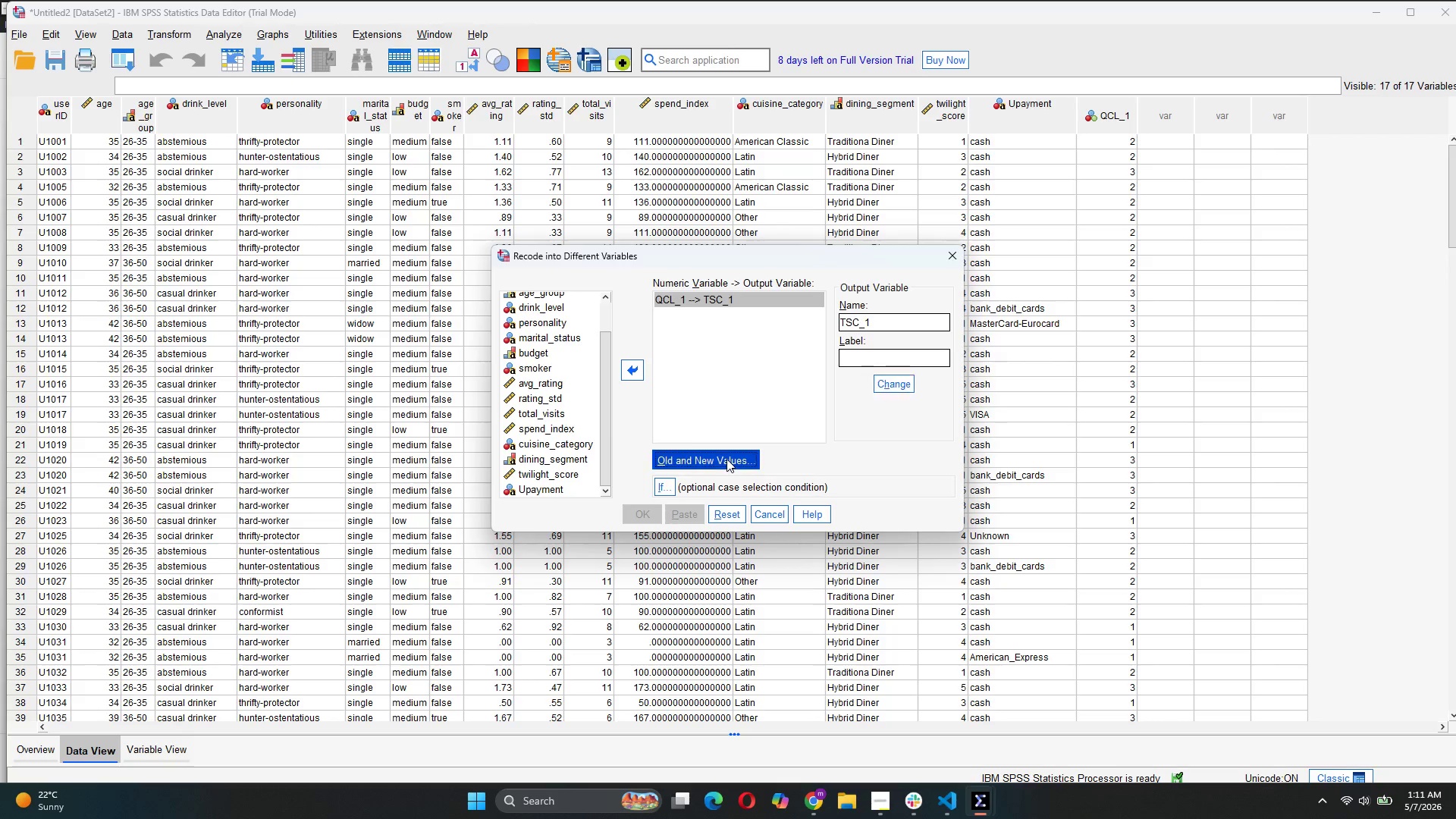 
left_click([739, 534])
 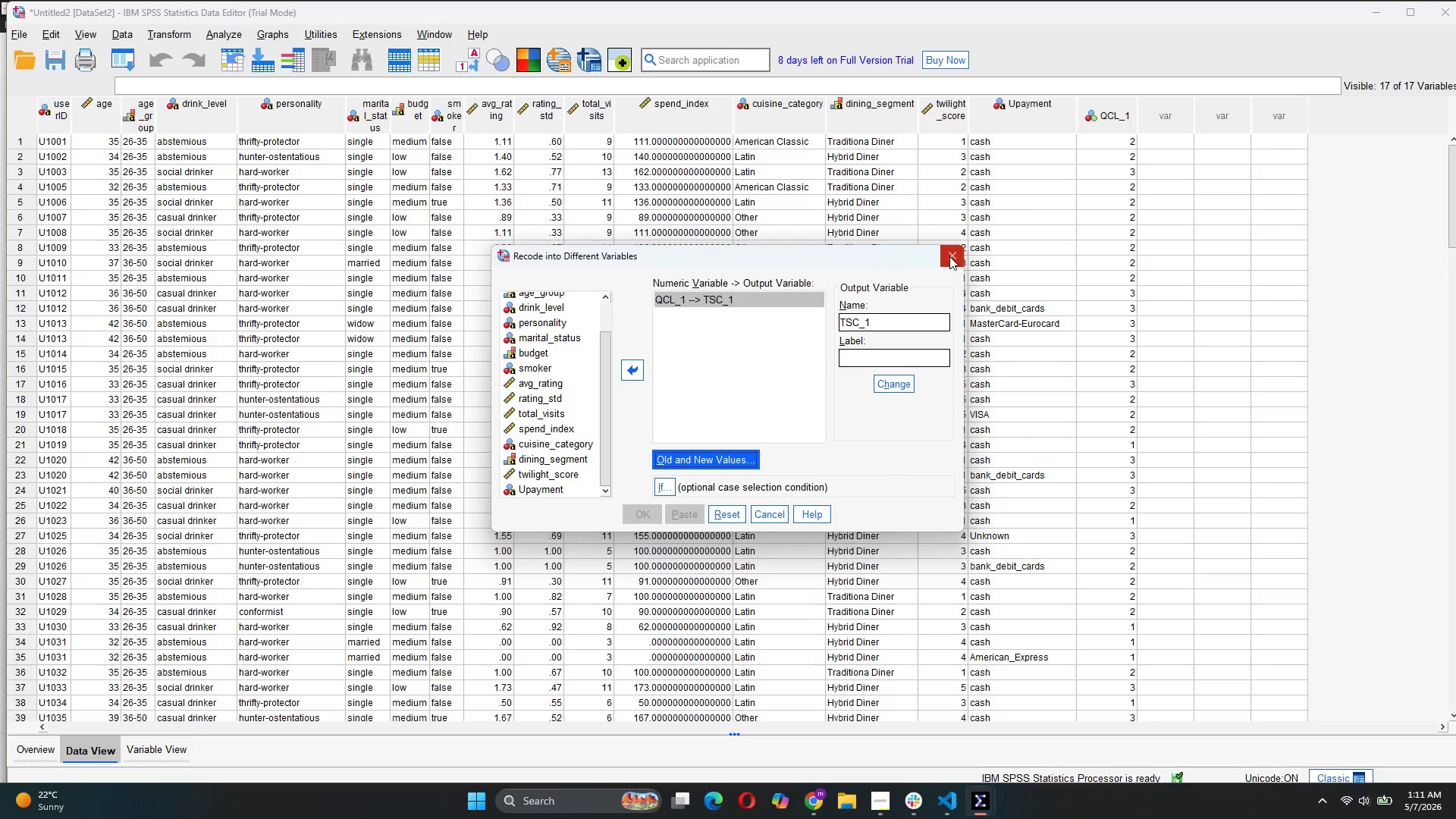 
wait(7.69)
 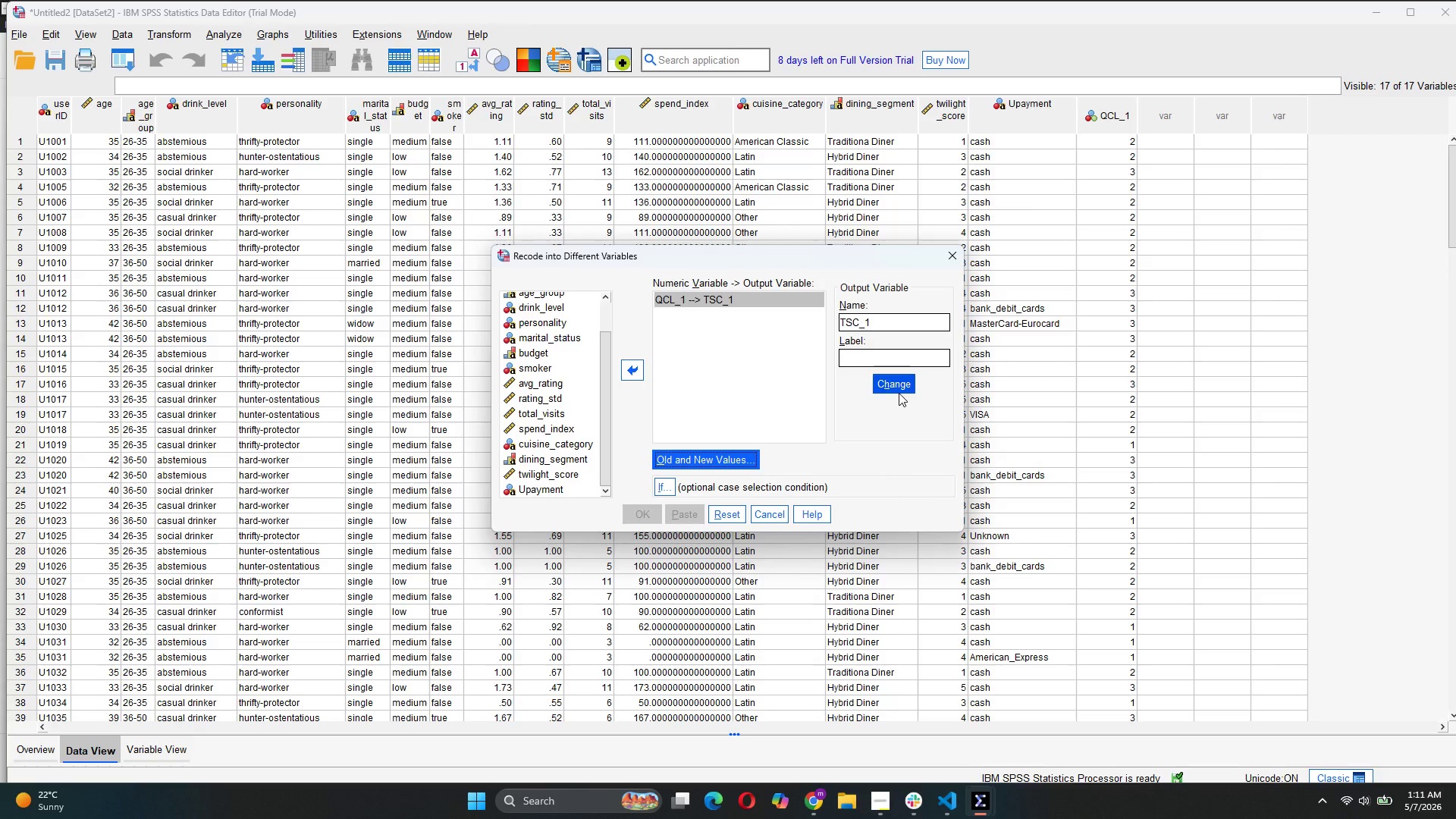 
scroll: coordinate [520, 379], scroll_direction: down, amount: 7.0
 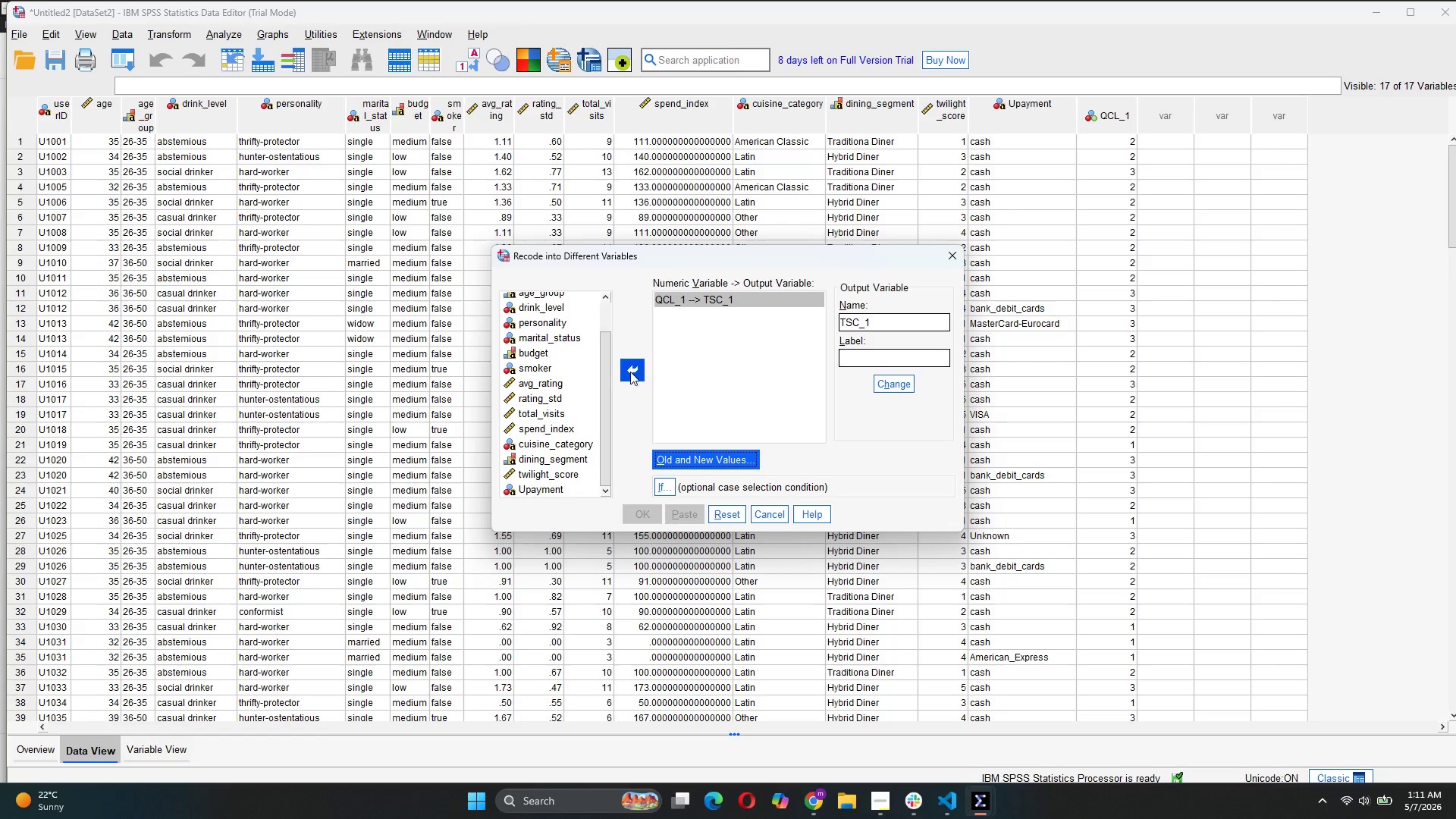 
left_click([635, 372])
 